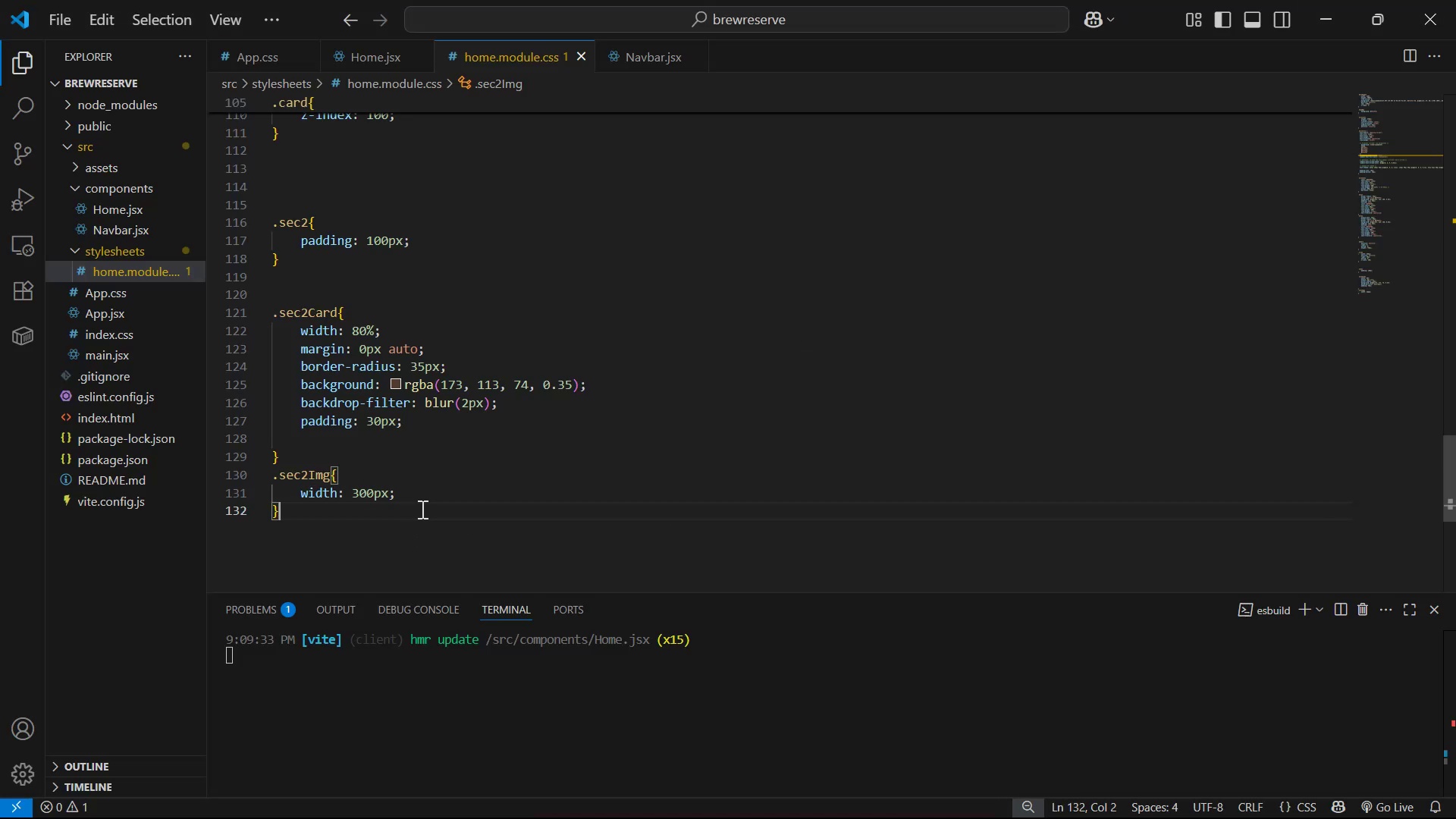 
key(Enter)
 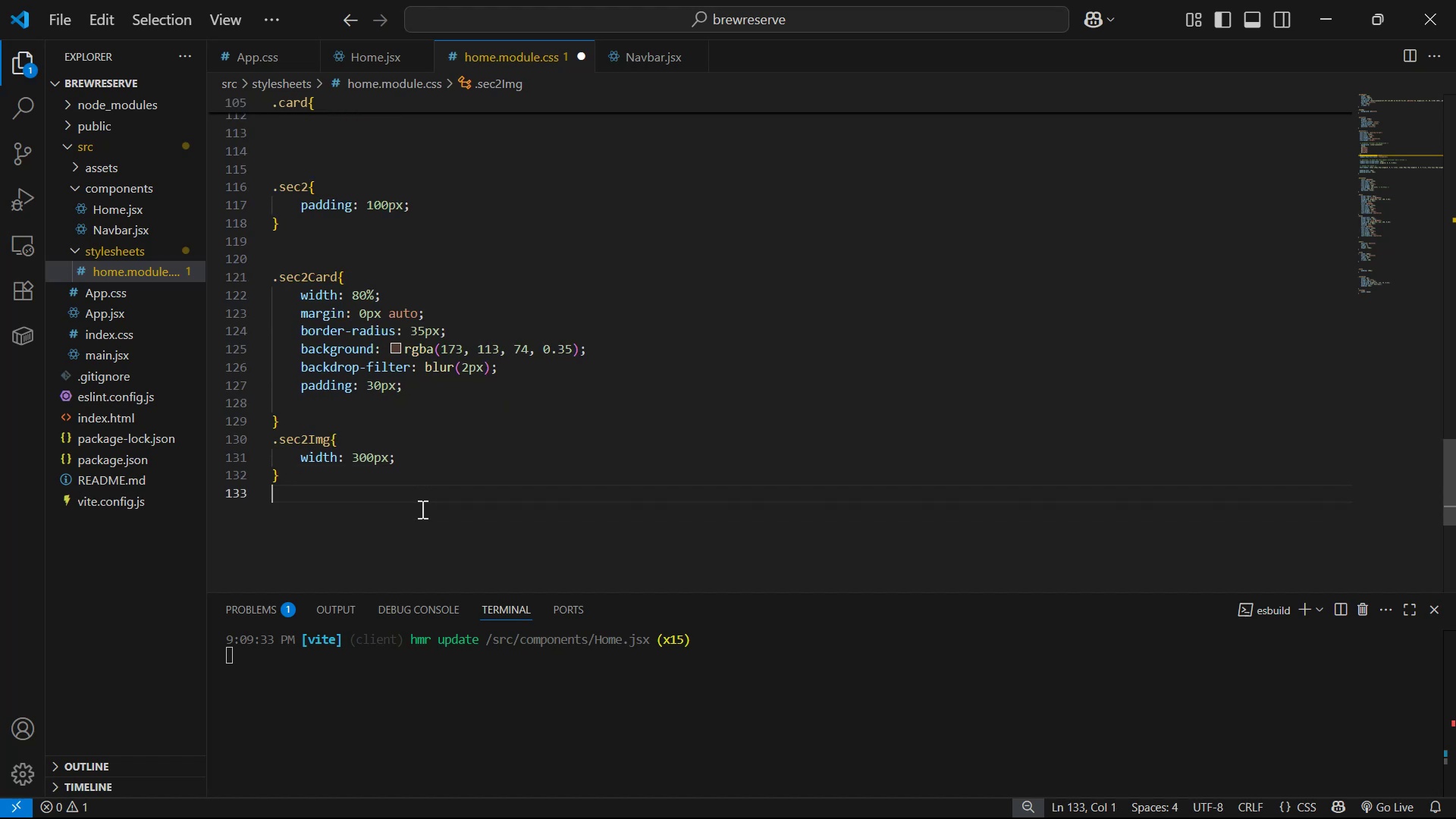 
key(Enter)
 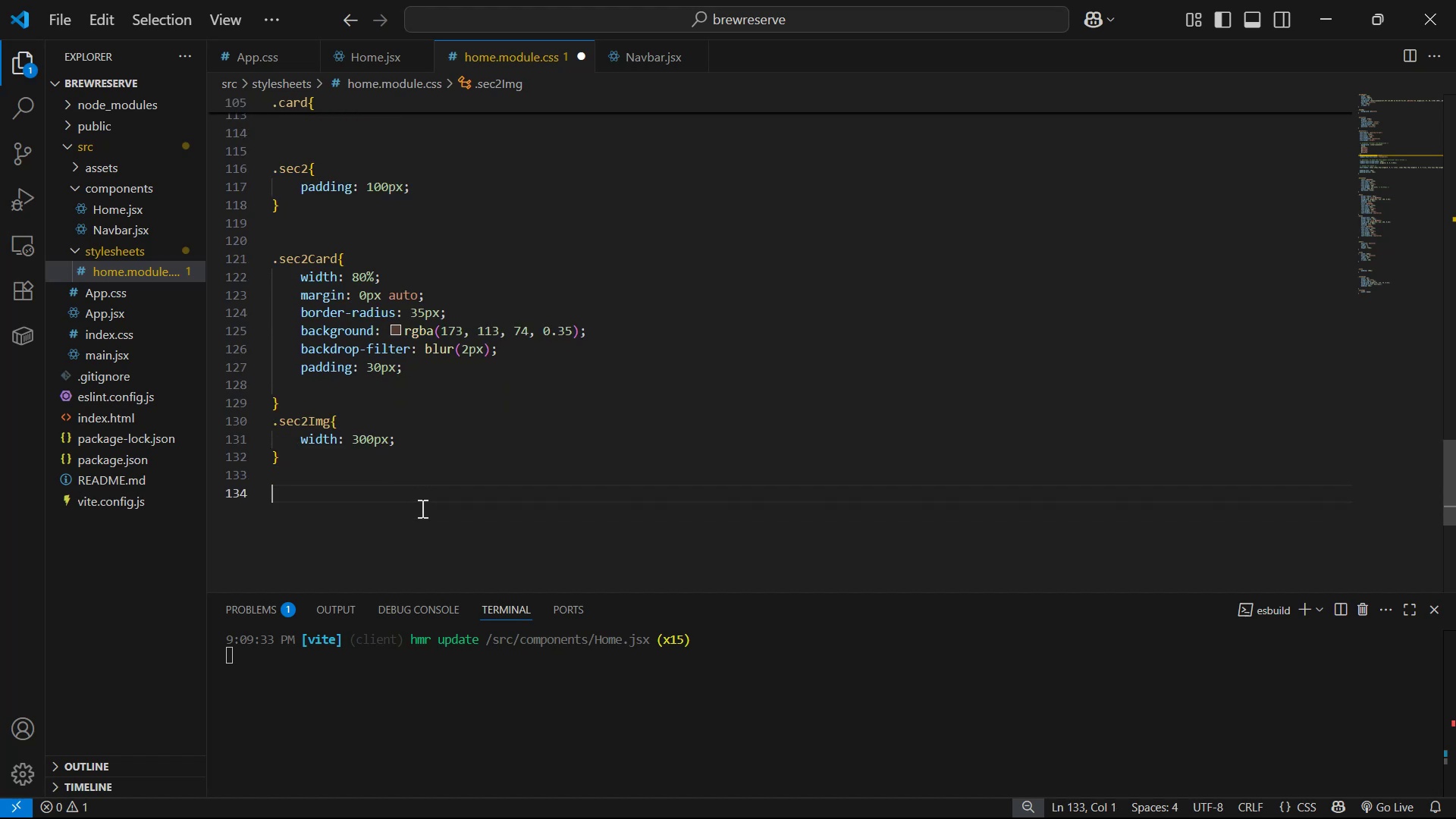 
type(.sec1)
key(Backspace)
type(2Right )
key(Backspace)
type({)
 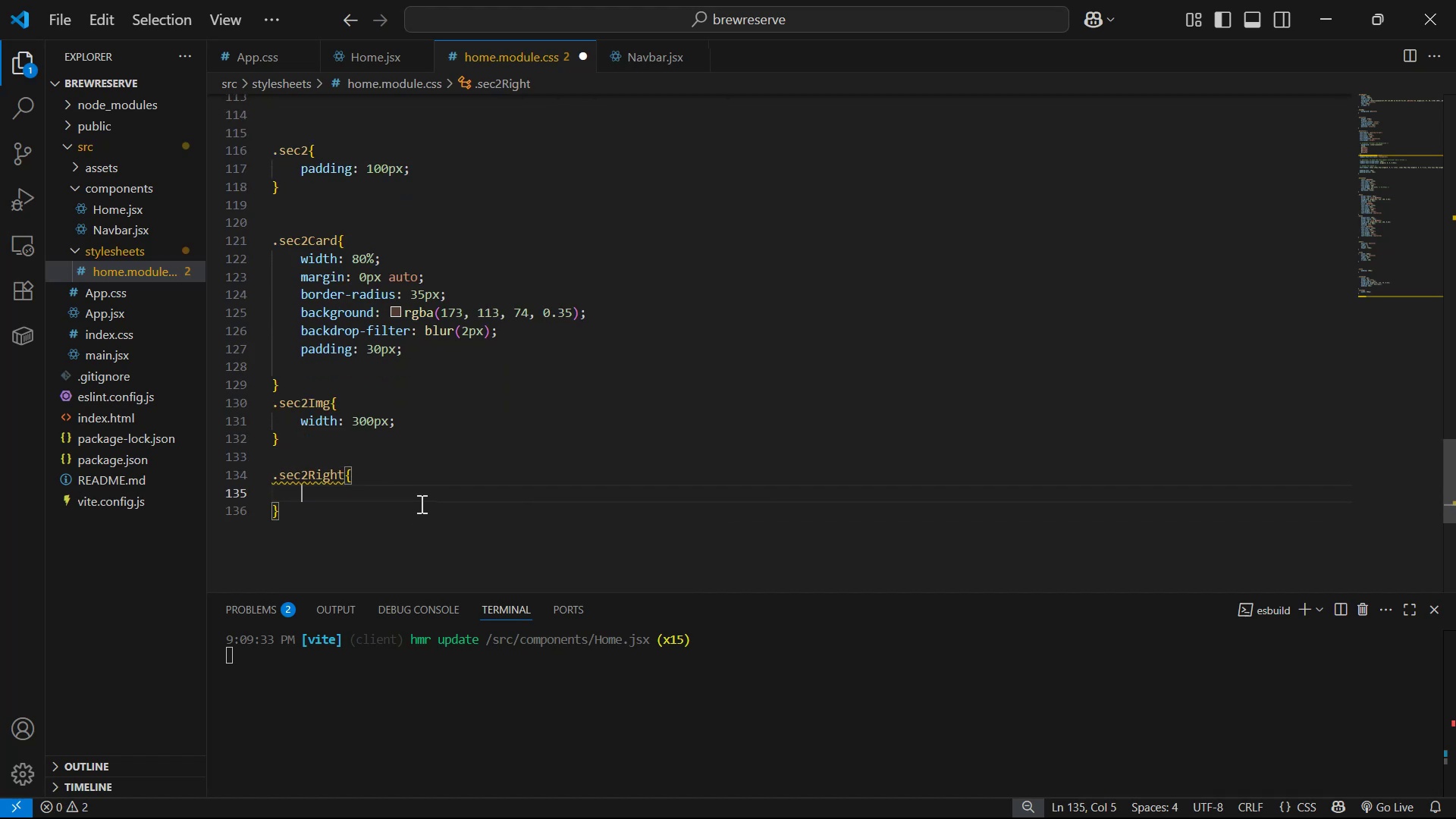 
key(Shift+Enter)
 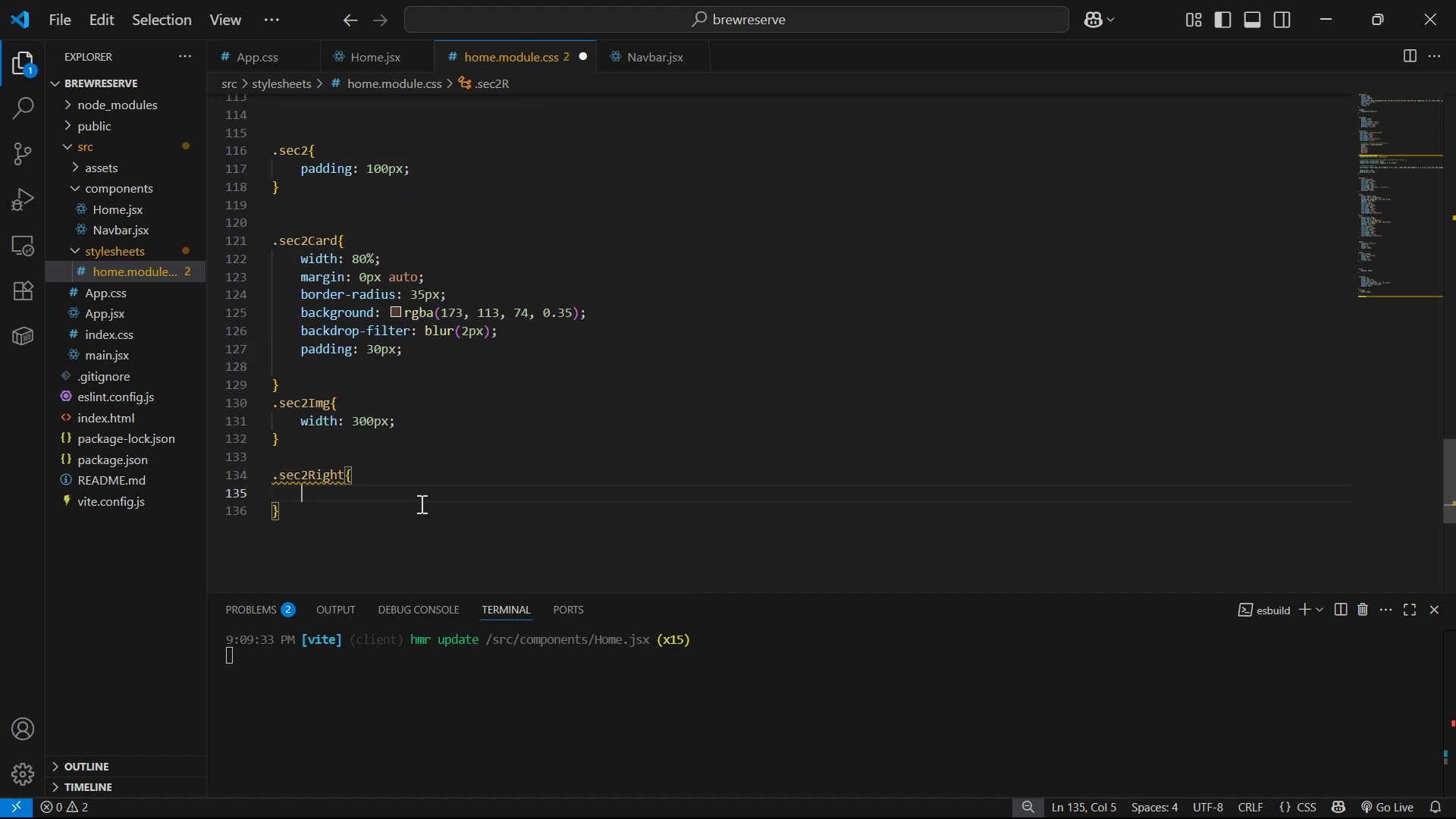 
type(dis)
 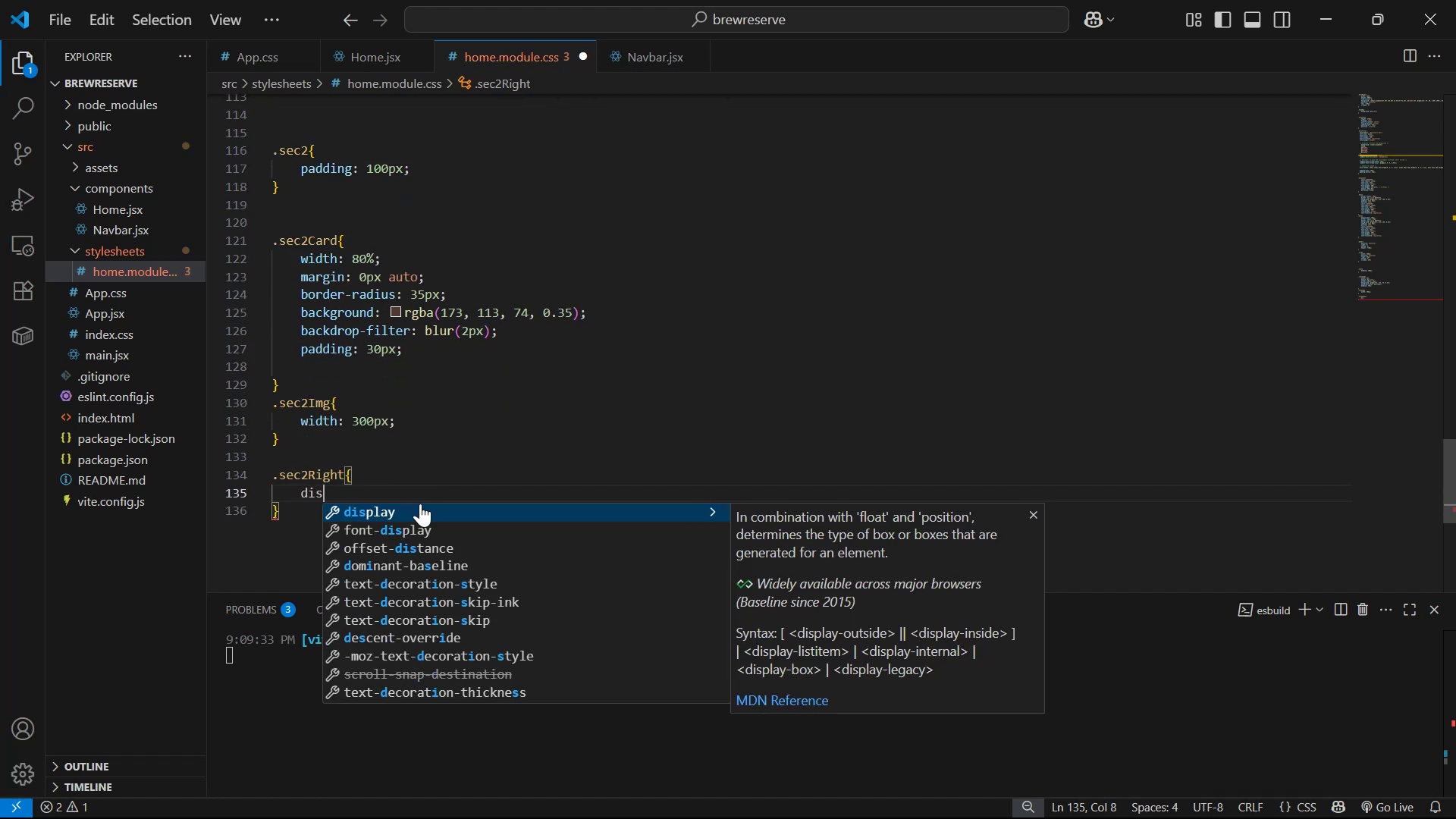 
key(Enter)
 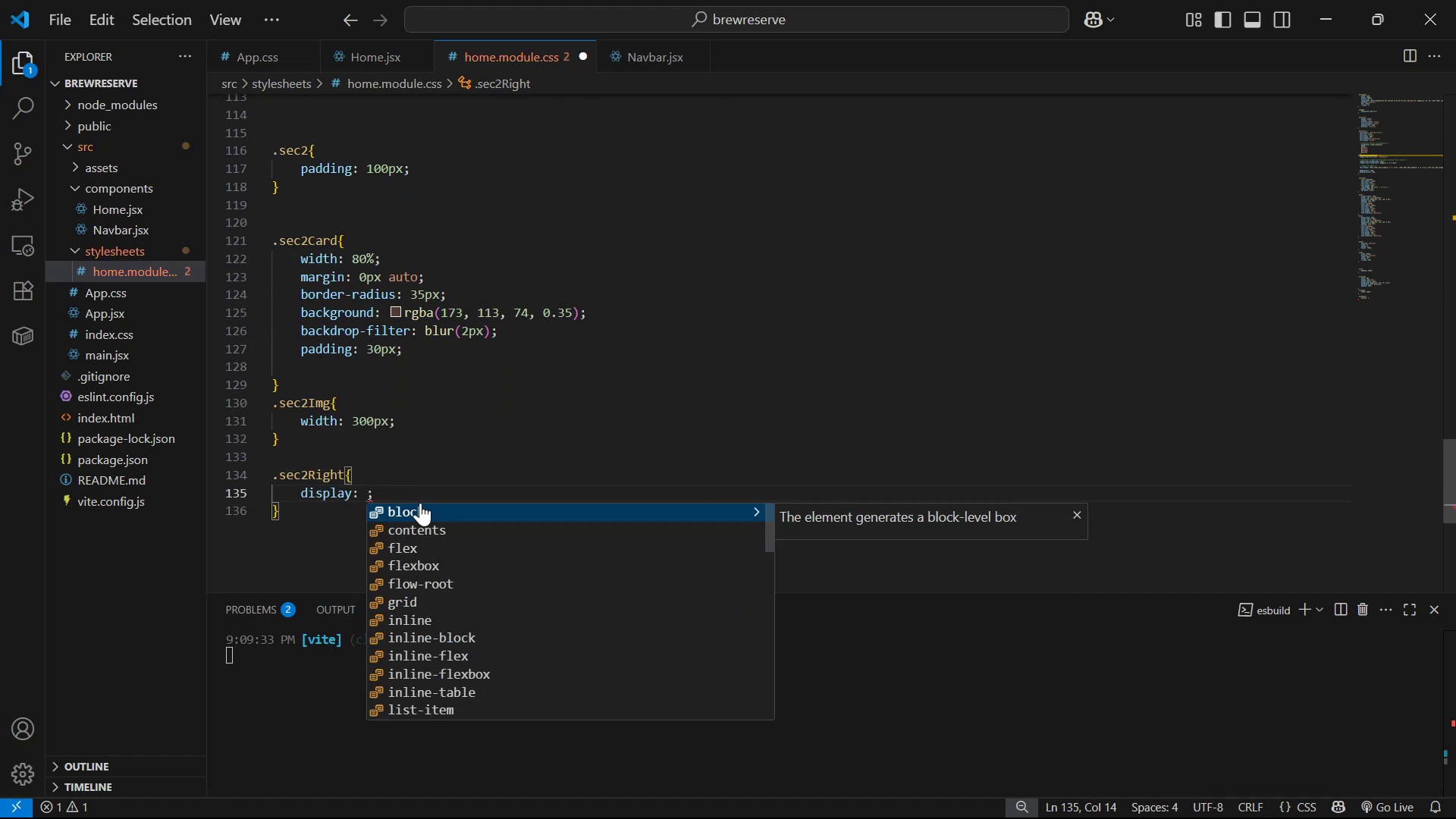 
key(ArrowDown)
 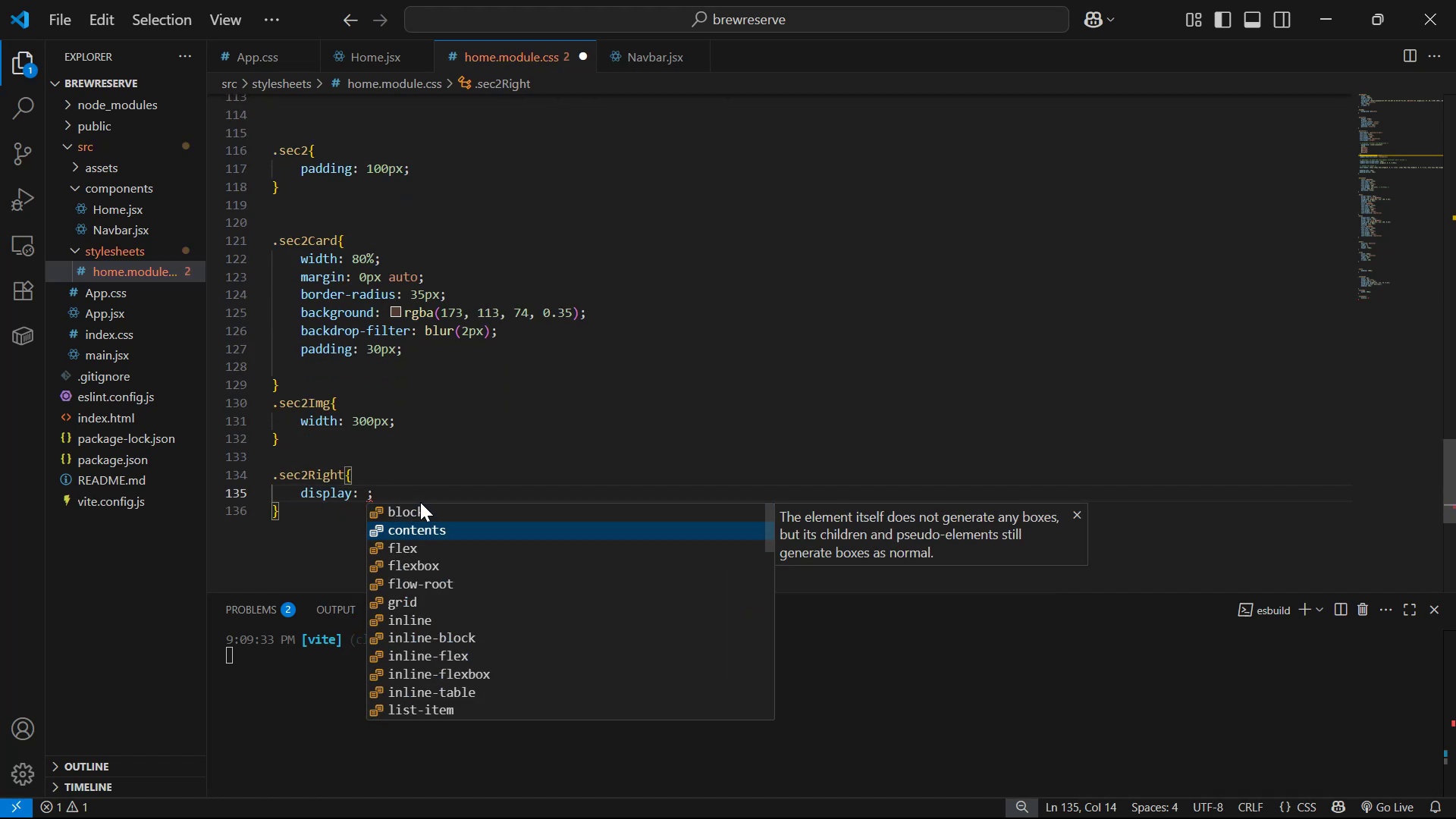 
key(ArrowDown)
 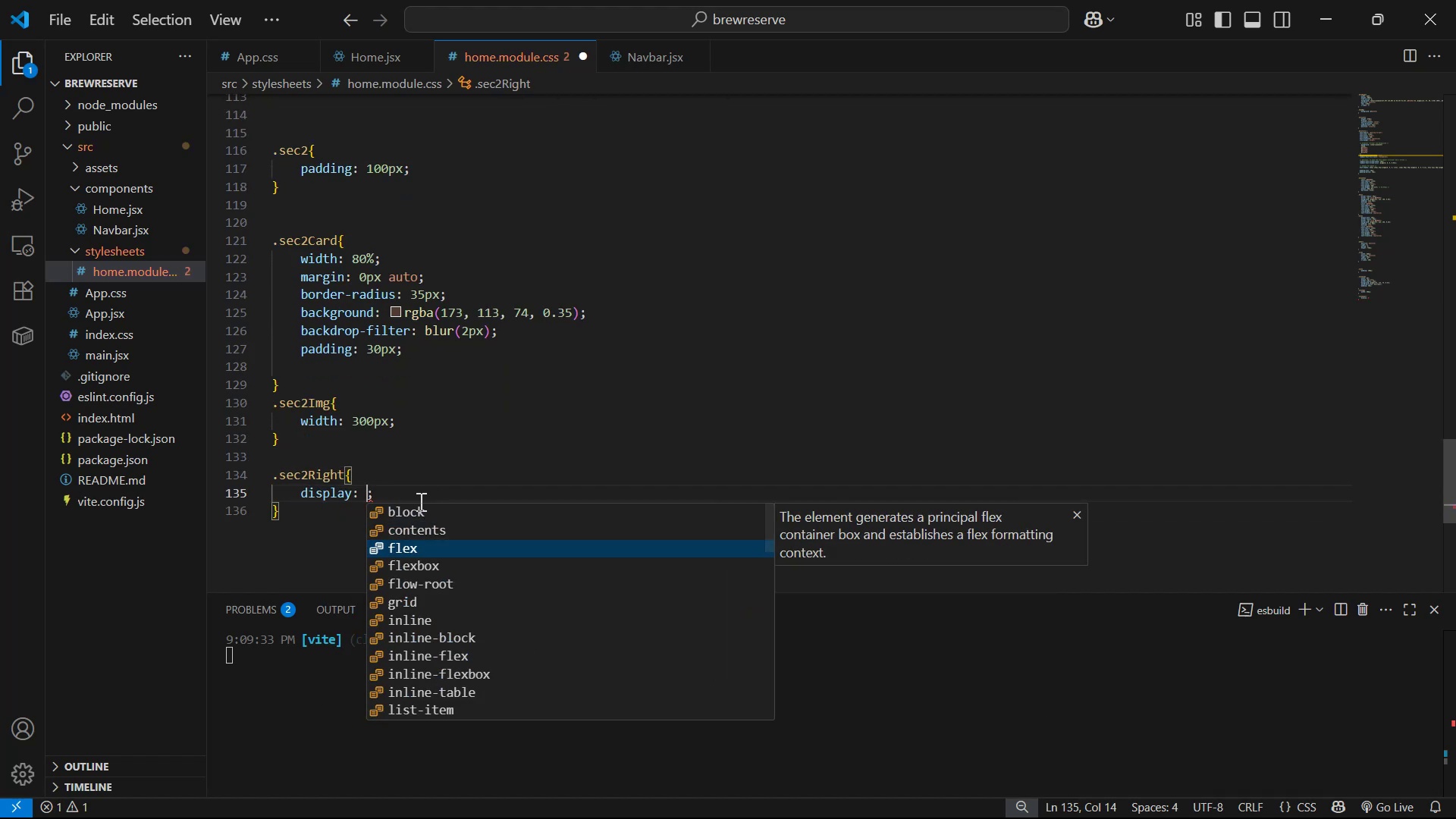 
key(Enter)
 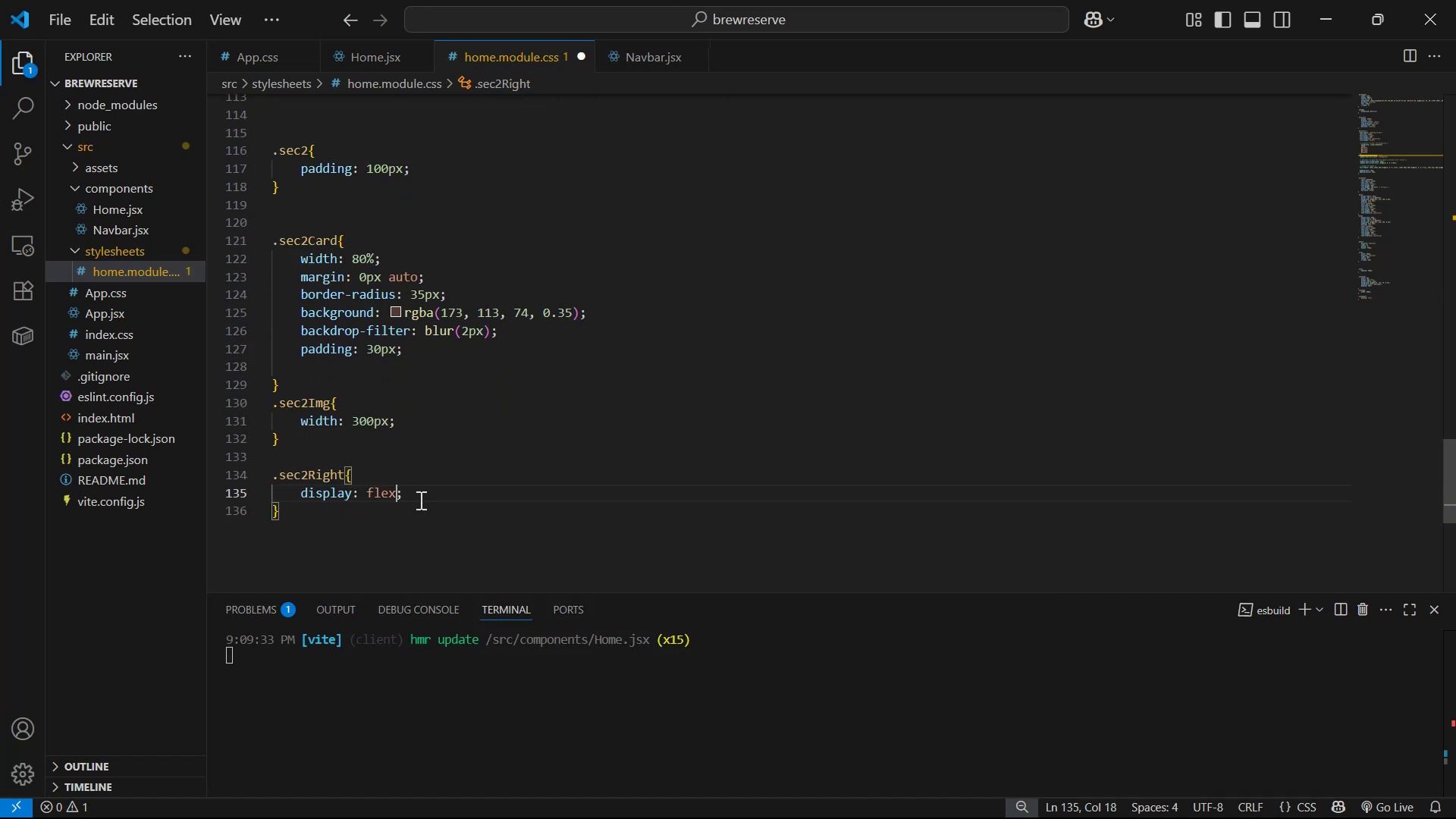 
key(ArrowRight)
 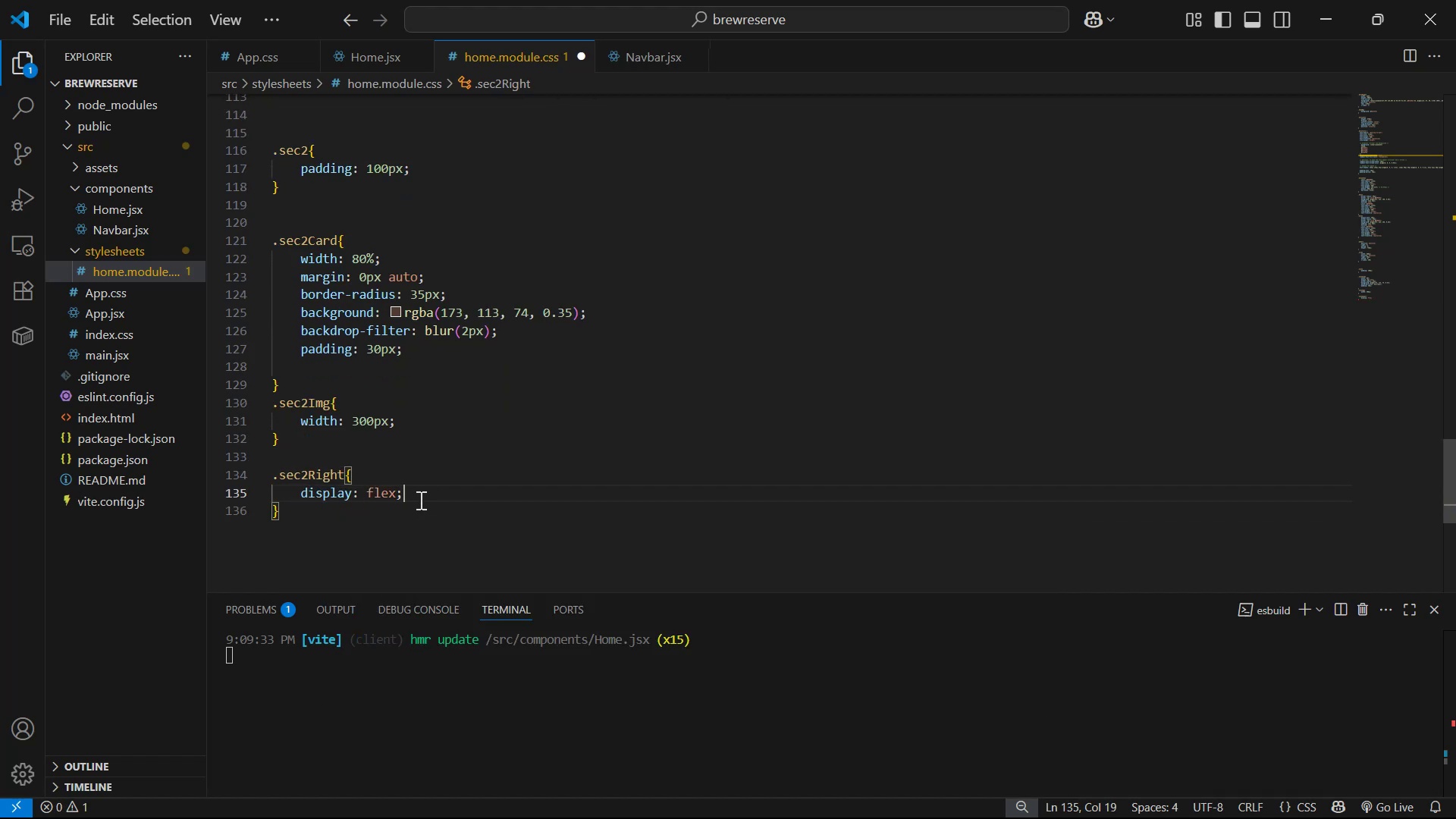 
key(Enter)
 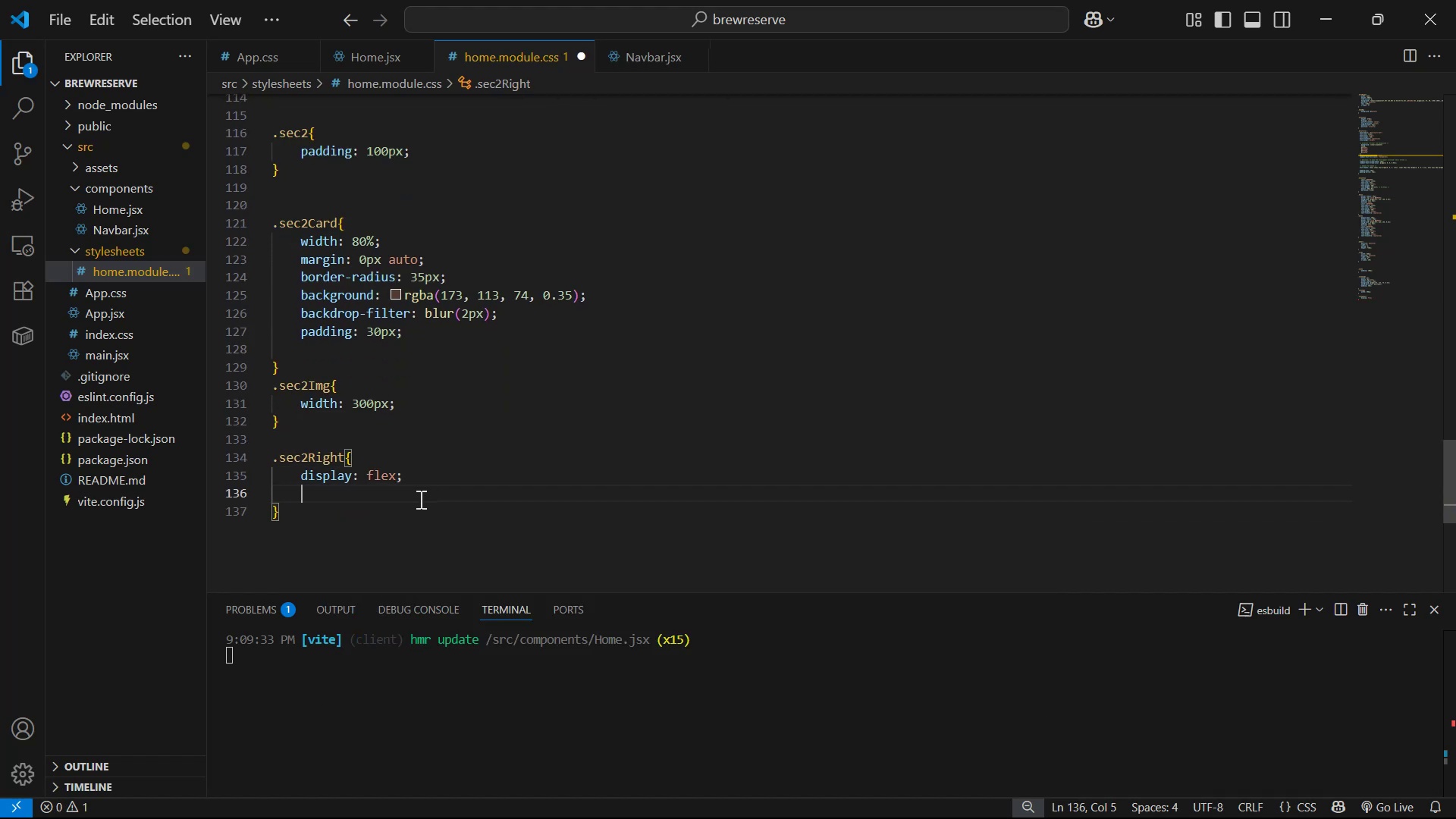 
type(jus)
 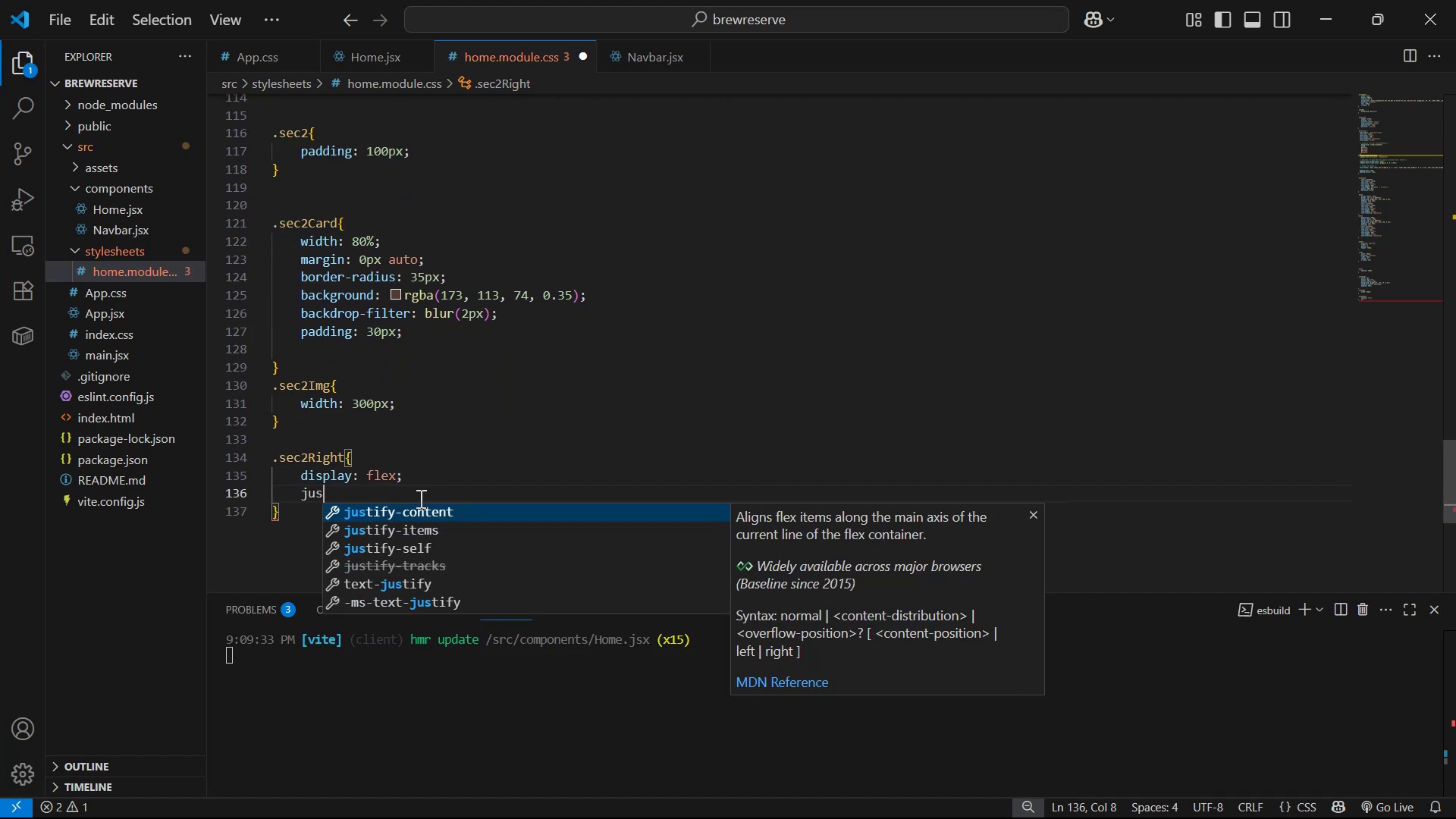 
key(Enter)
 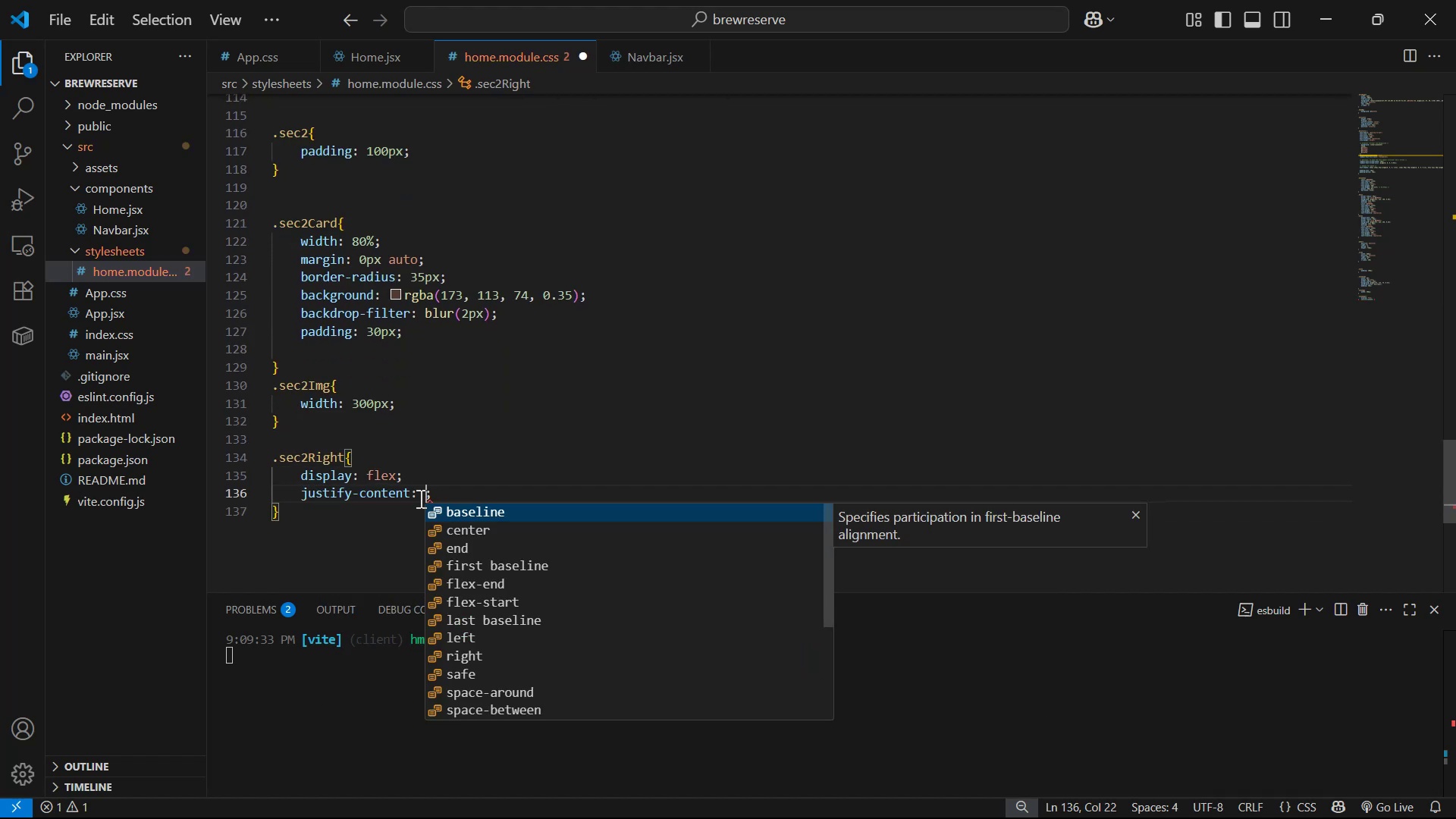 
key(ArrowDown)
 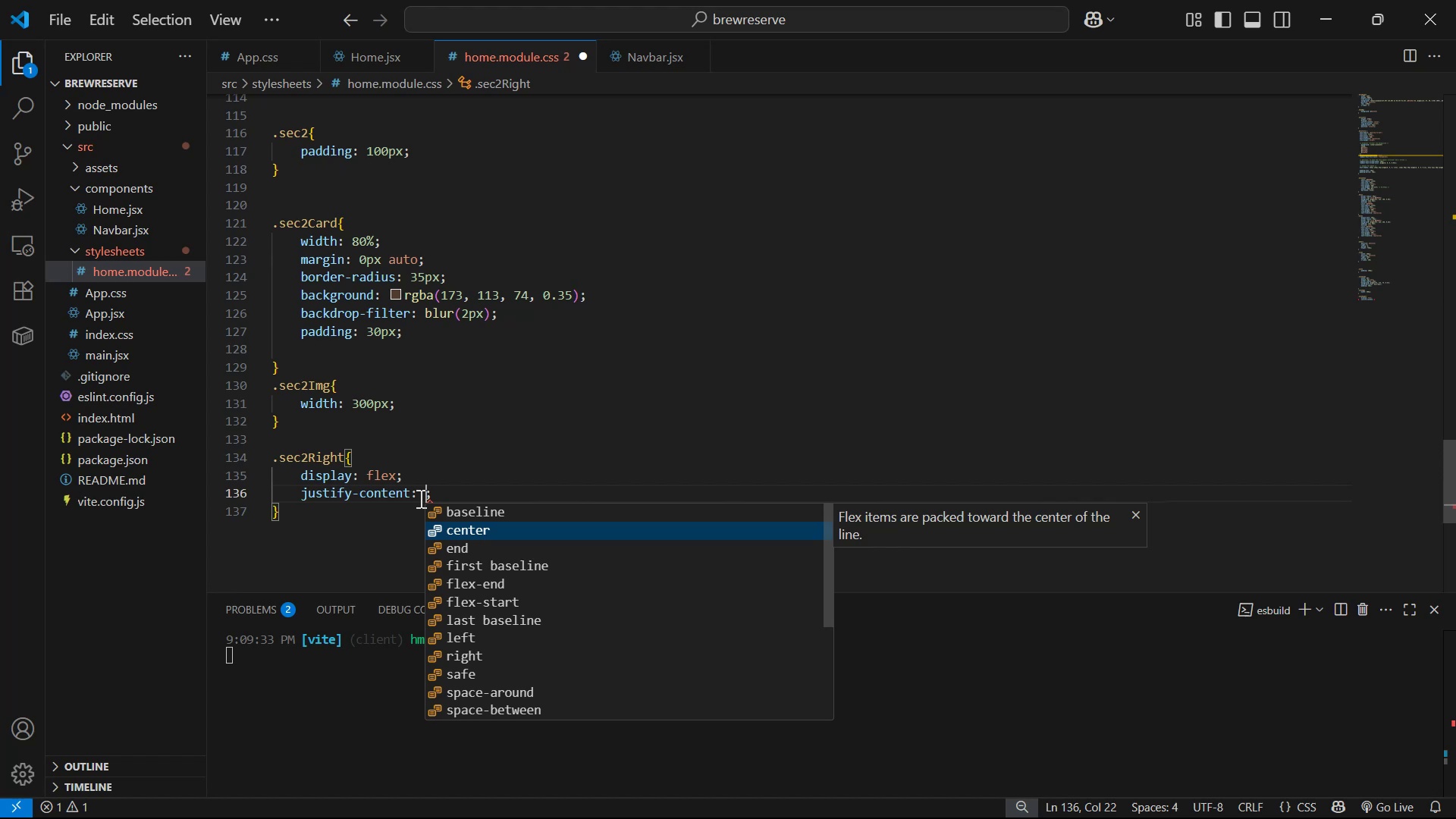 
key(Enter)
 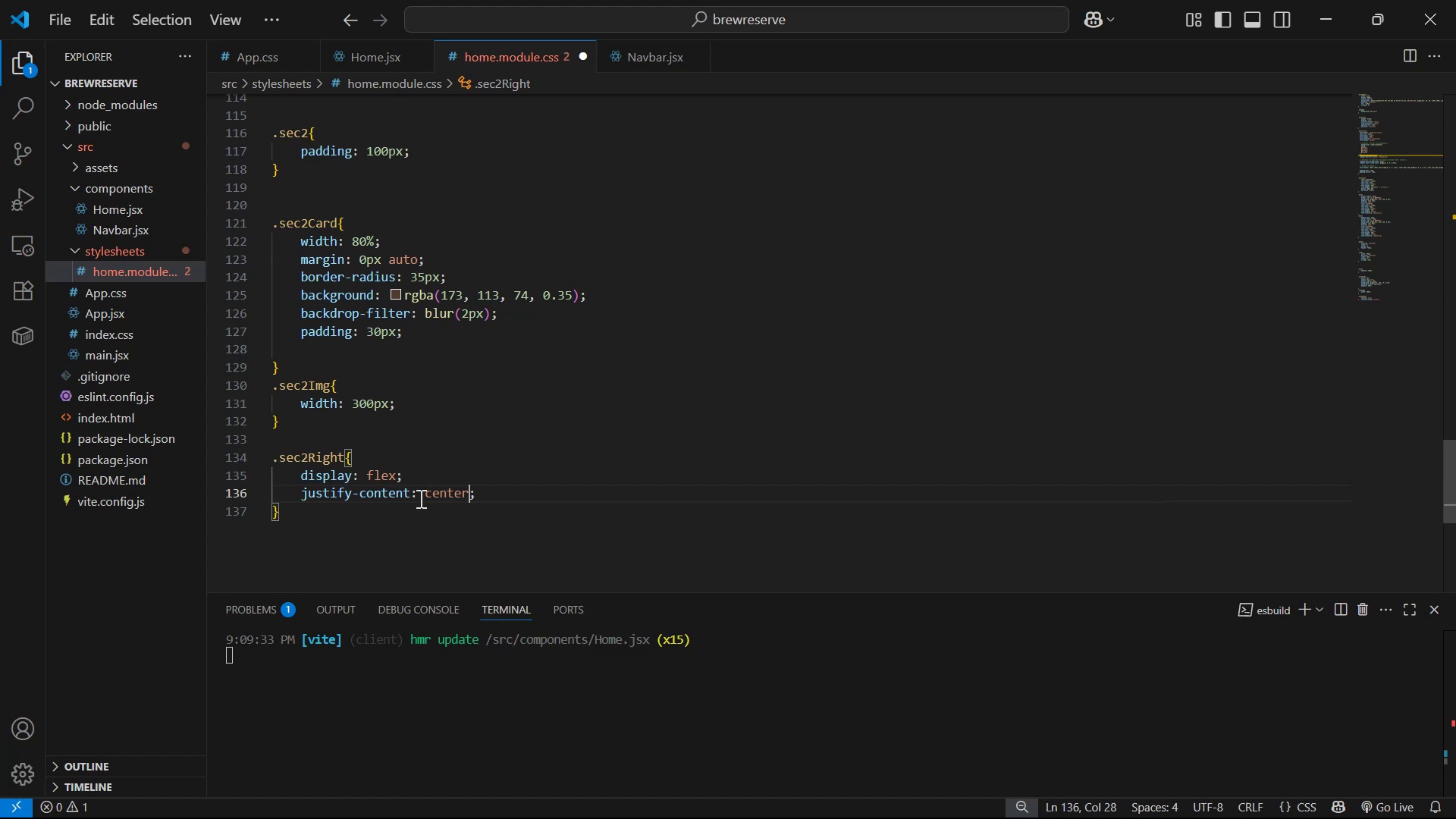 
key(ArrowRight)
 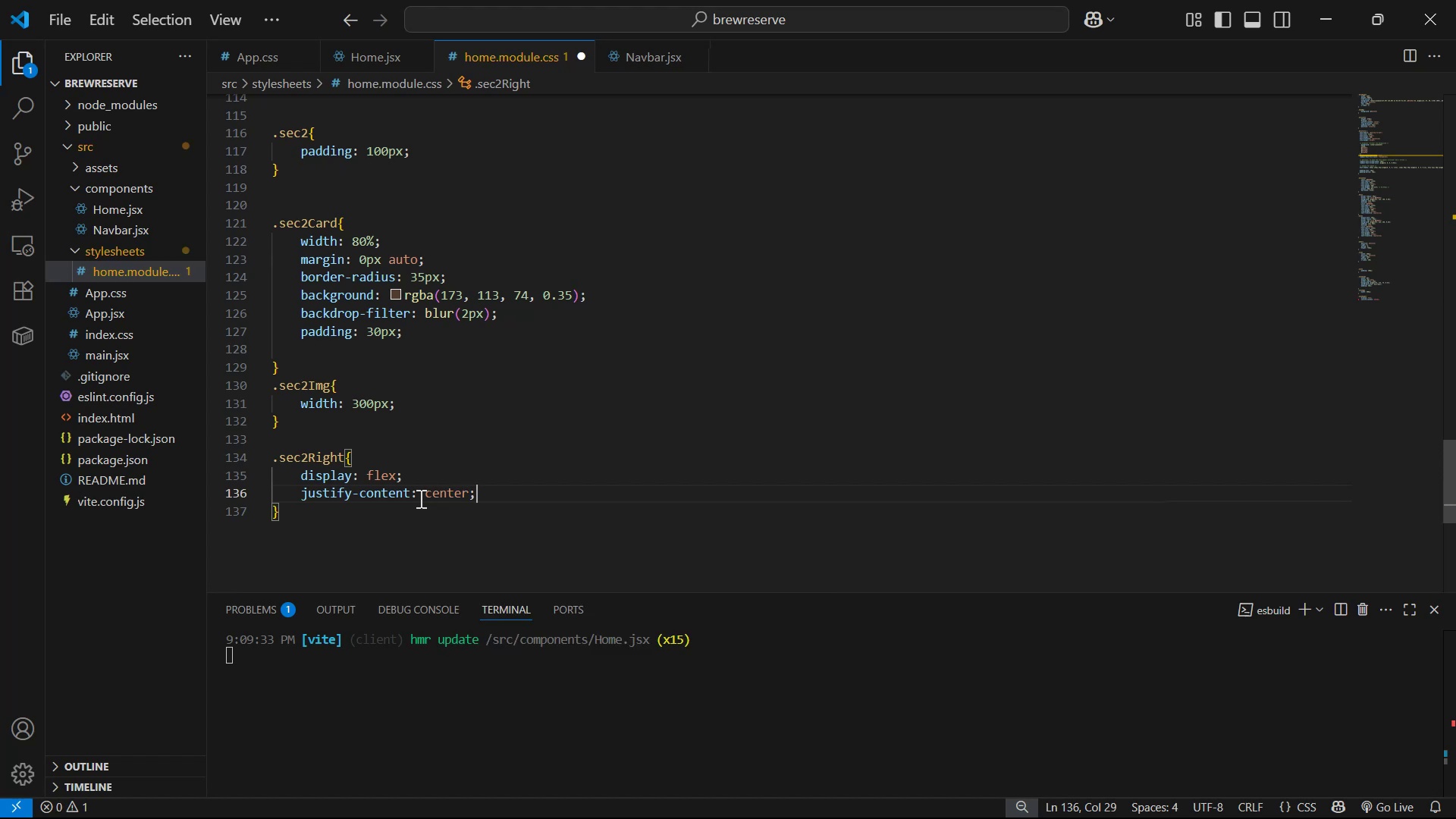 
key(Enter)
 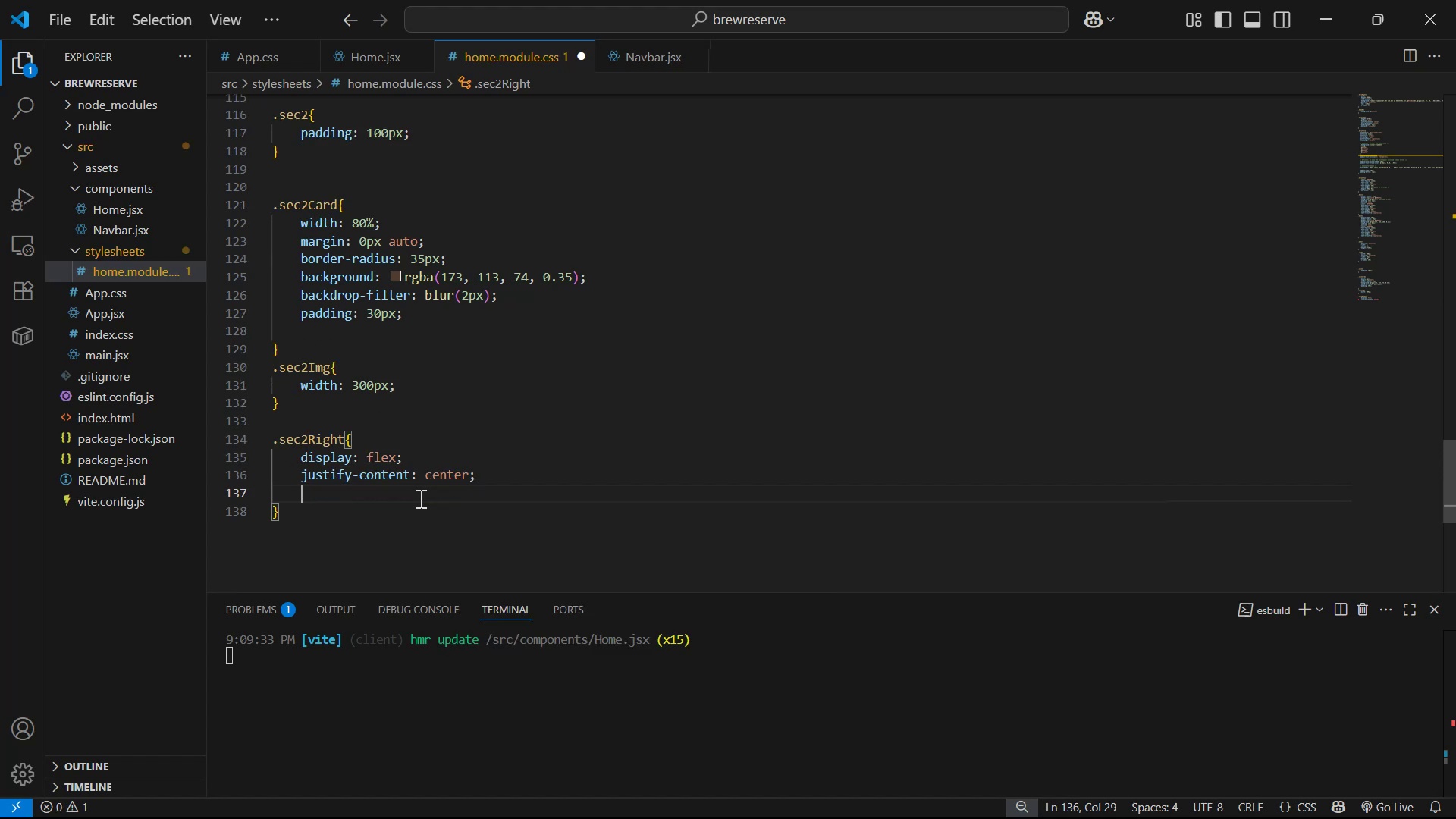 
key(A)
 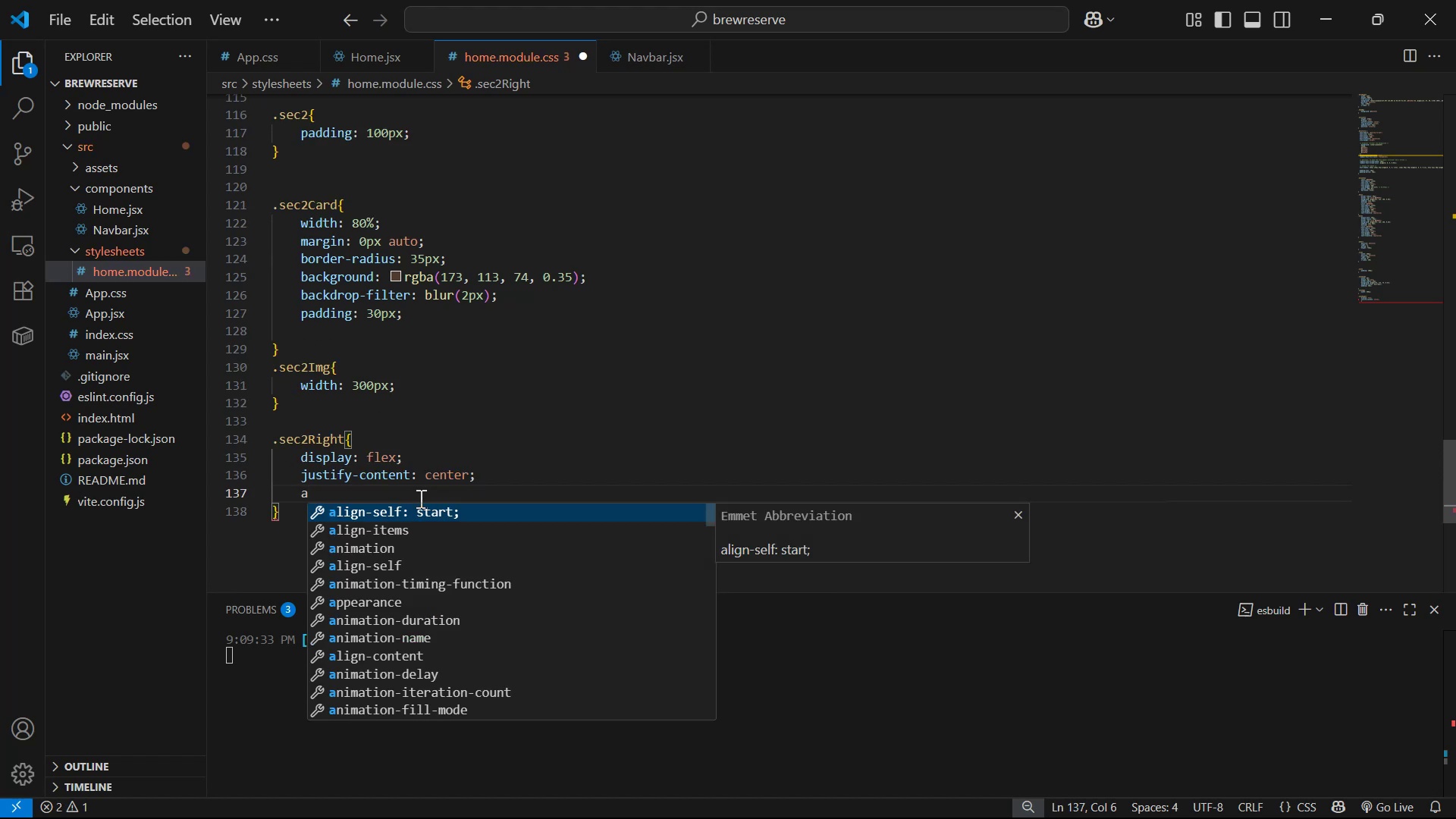 
key(ArrowDown)
 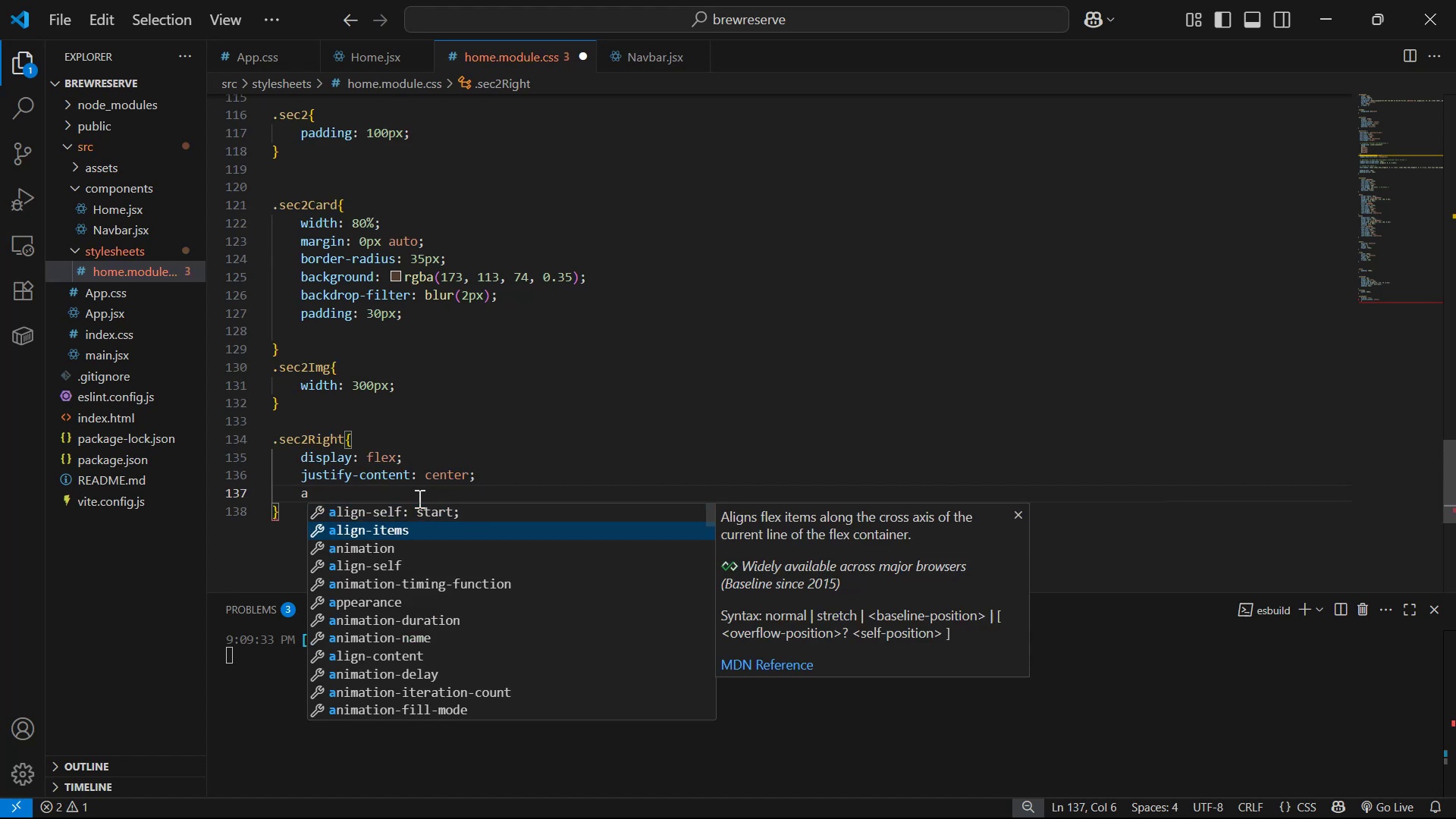 
key(Enter)
 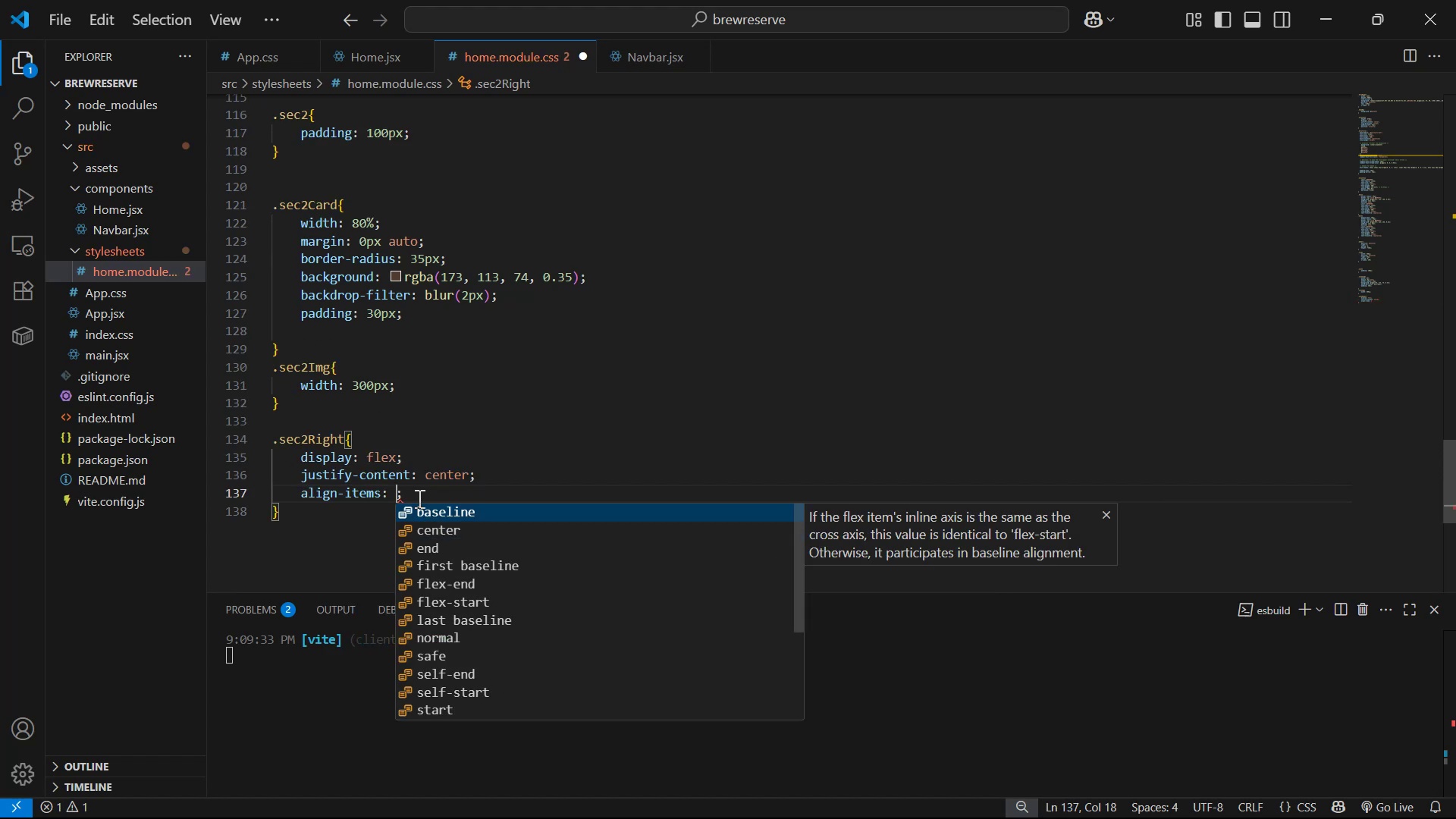 
key(ArrowDown)
 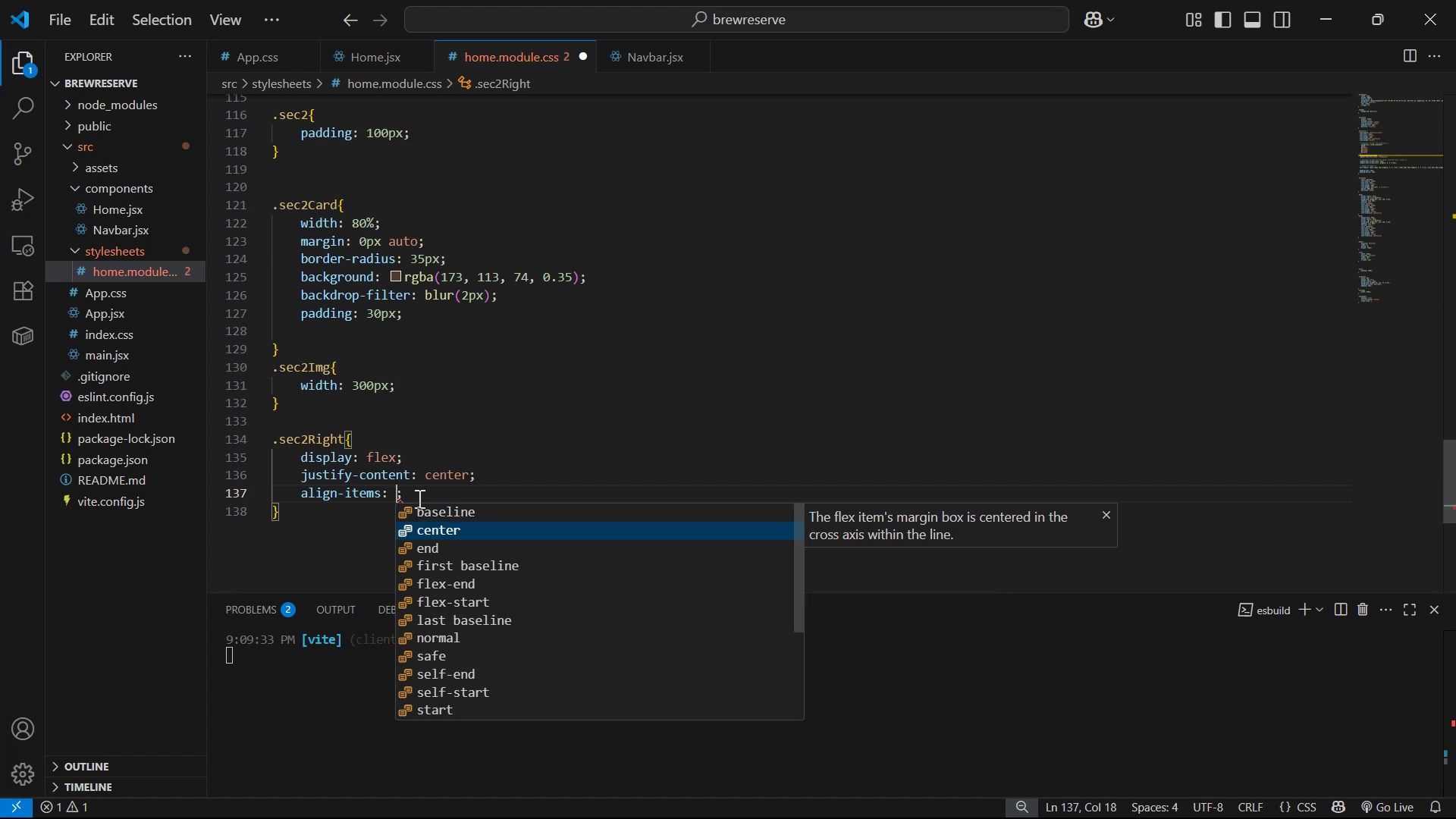 
key(Enter)
 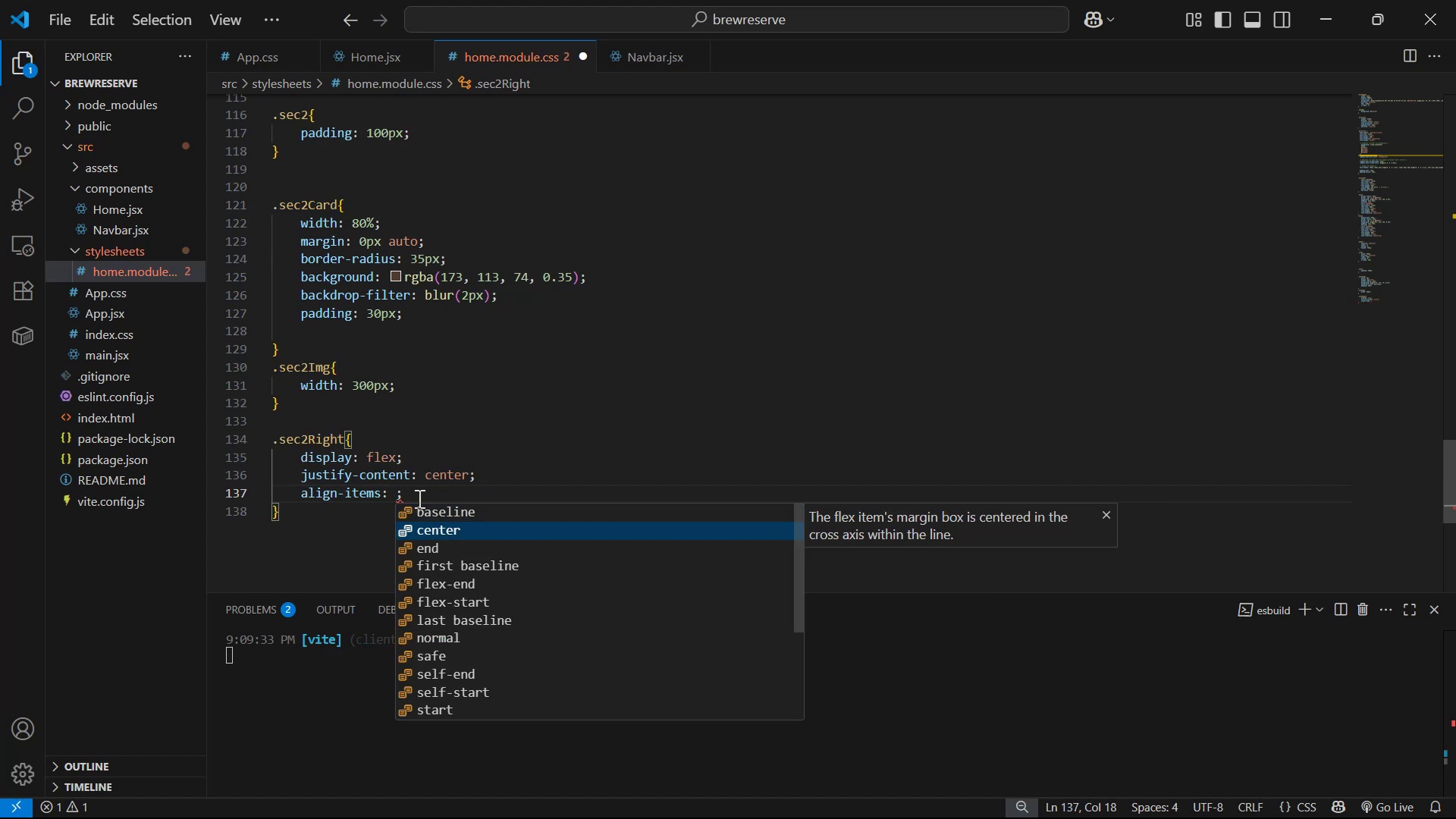 
key(Control+S)
 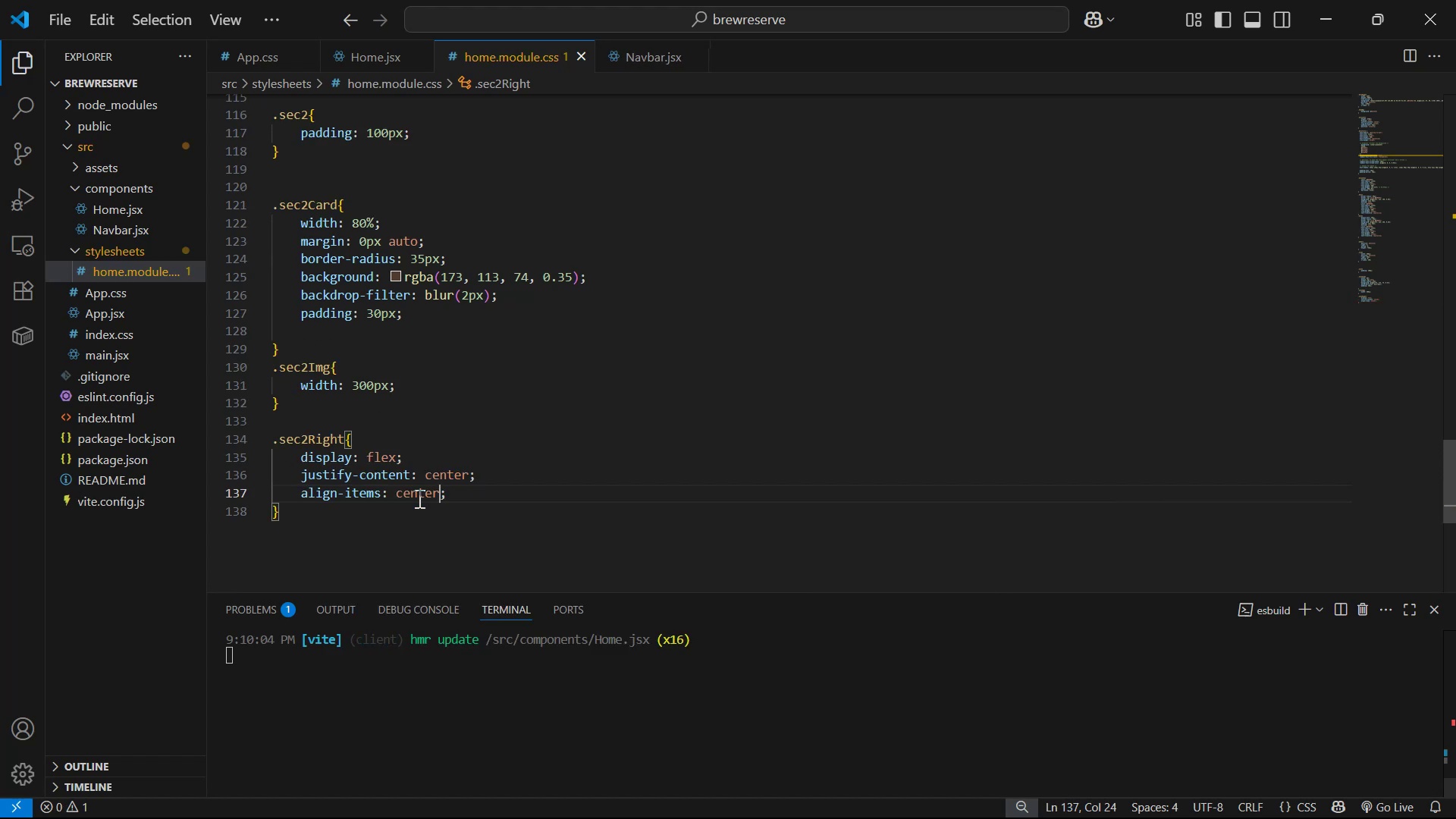 
key(Alt+AltLeft)
 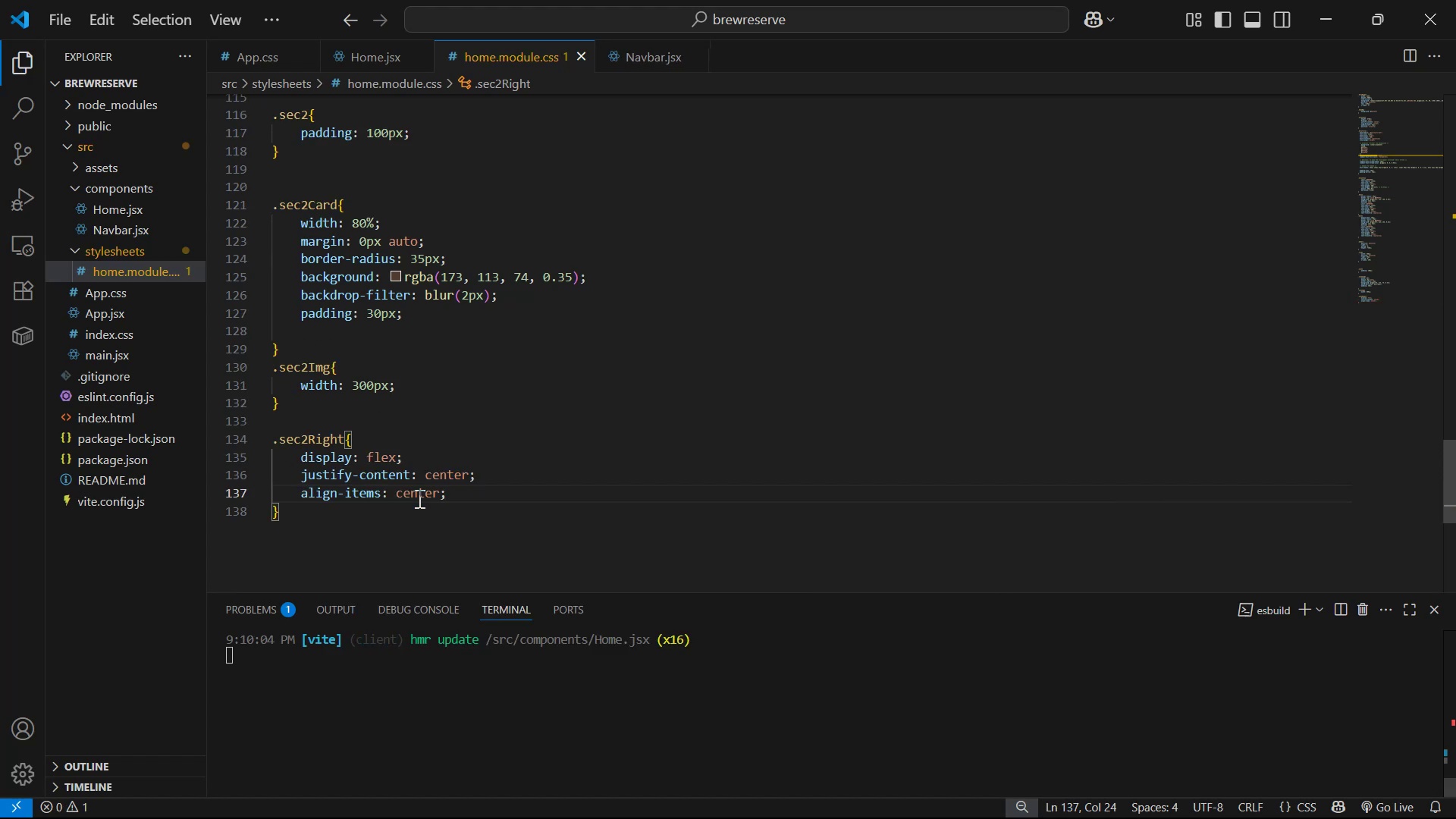 
key(Alt+Tab)
 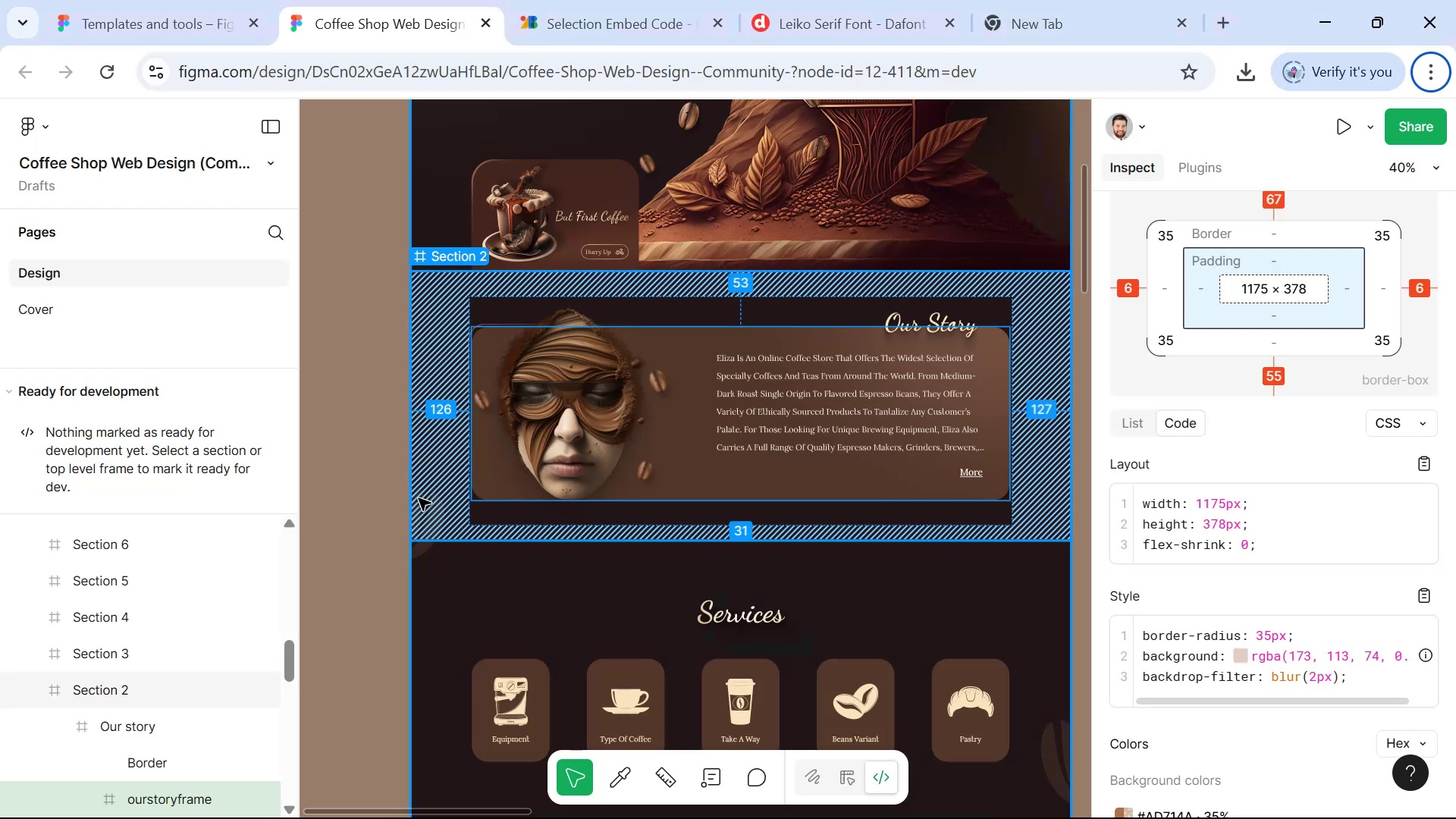 
key(Alt+Tab)
 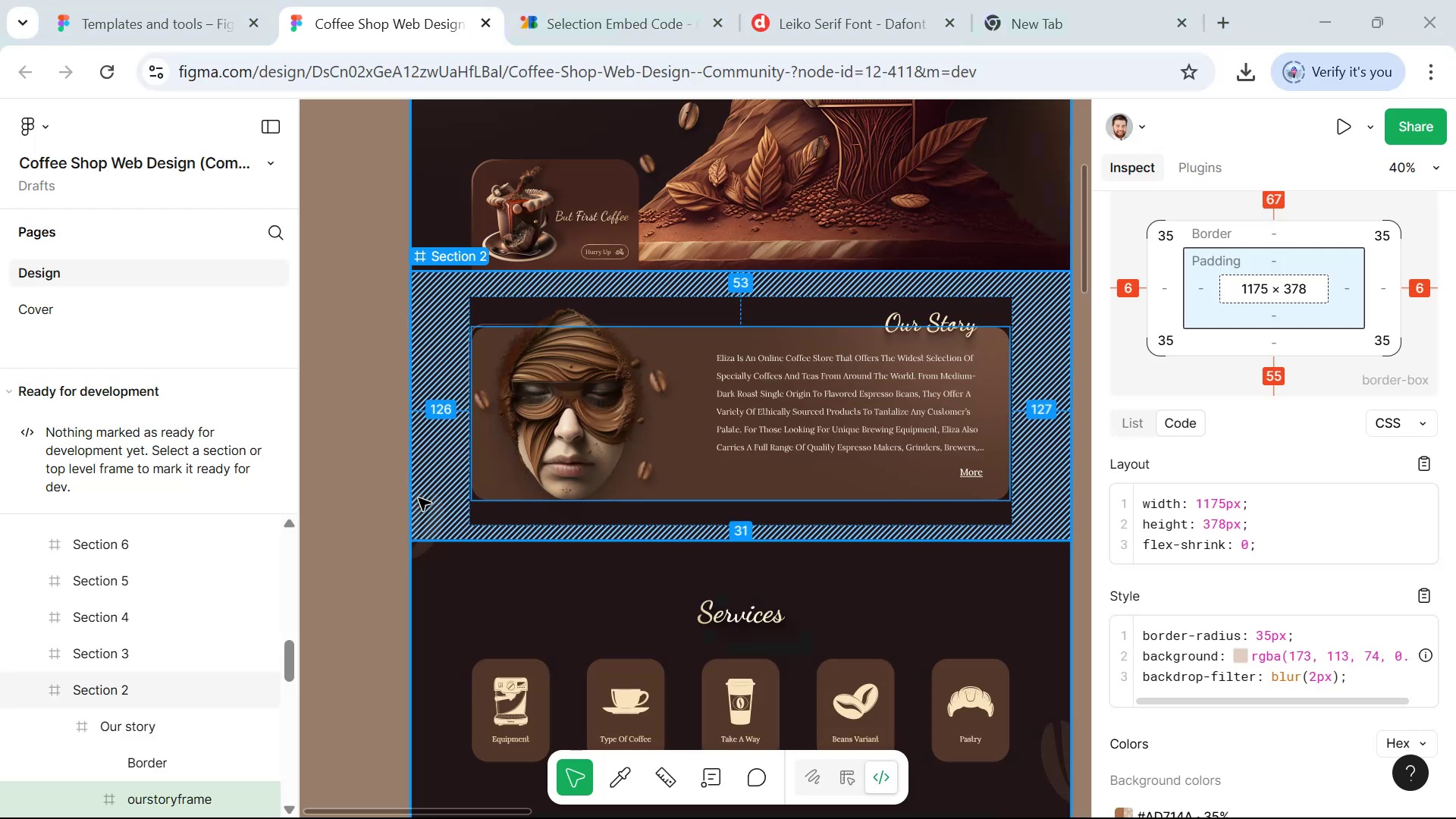 
key(Alt+Tab)
 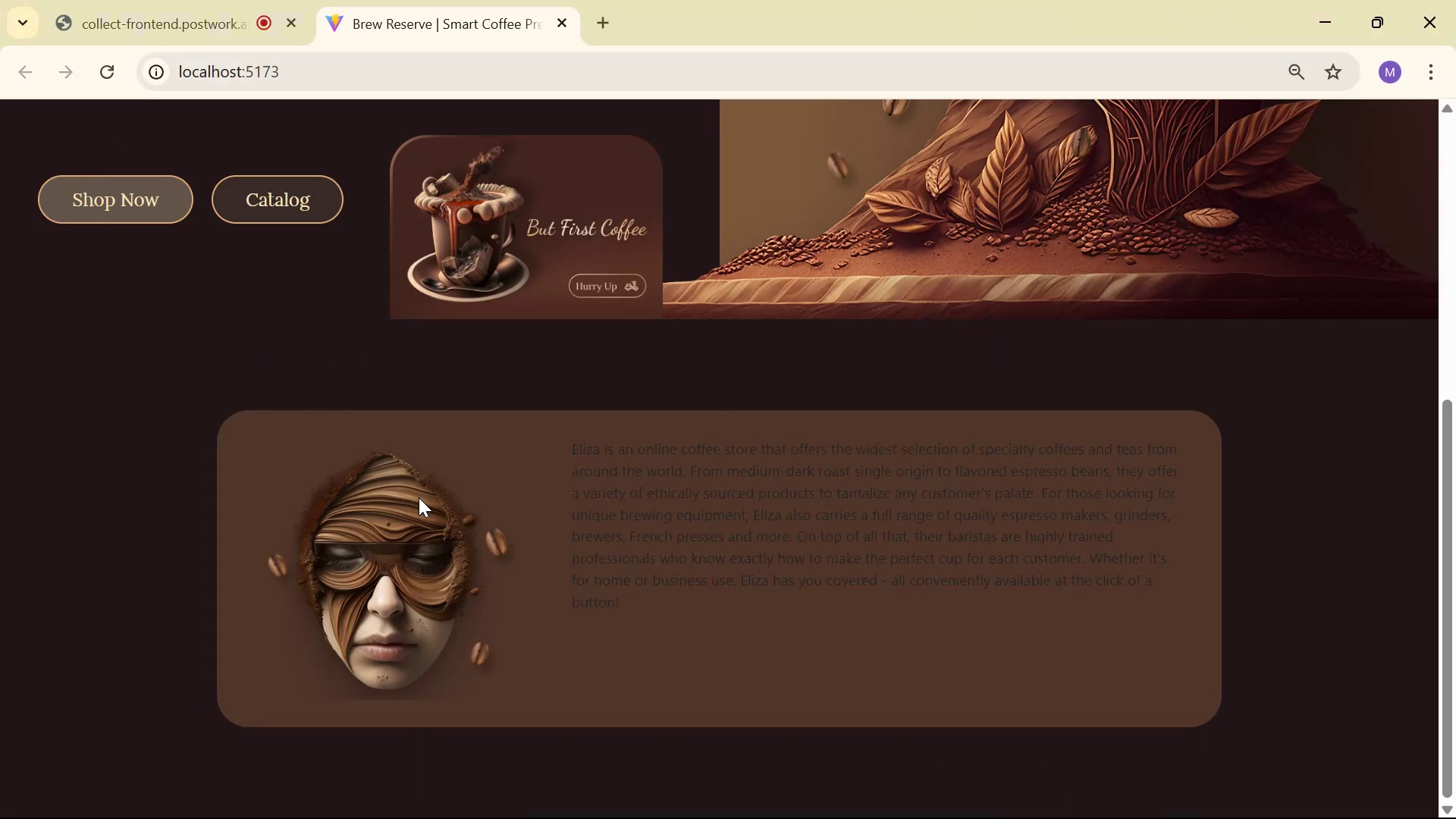 
key(Alt+AltLeft)
 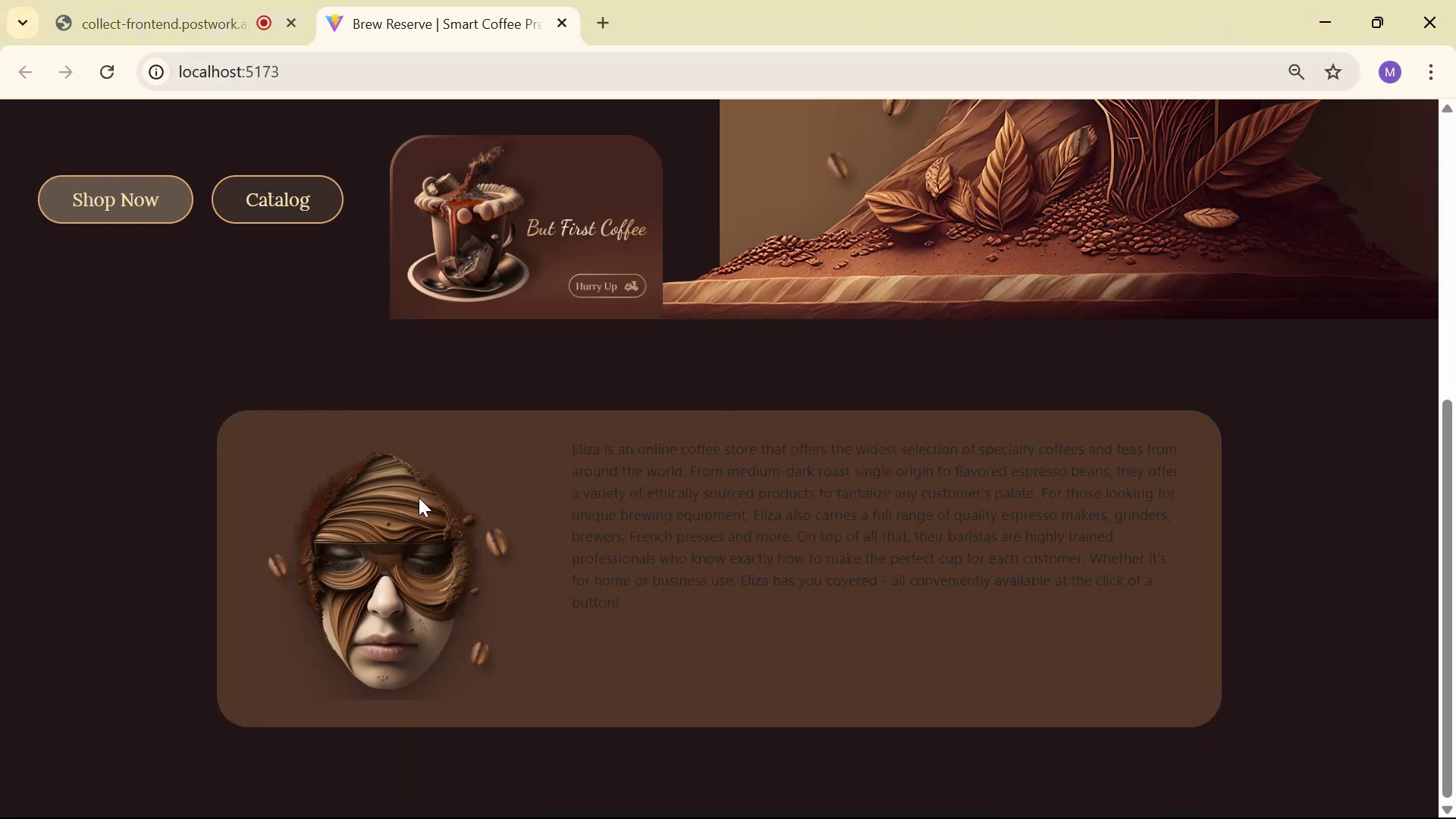 
key(Alt+Tab)
 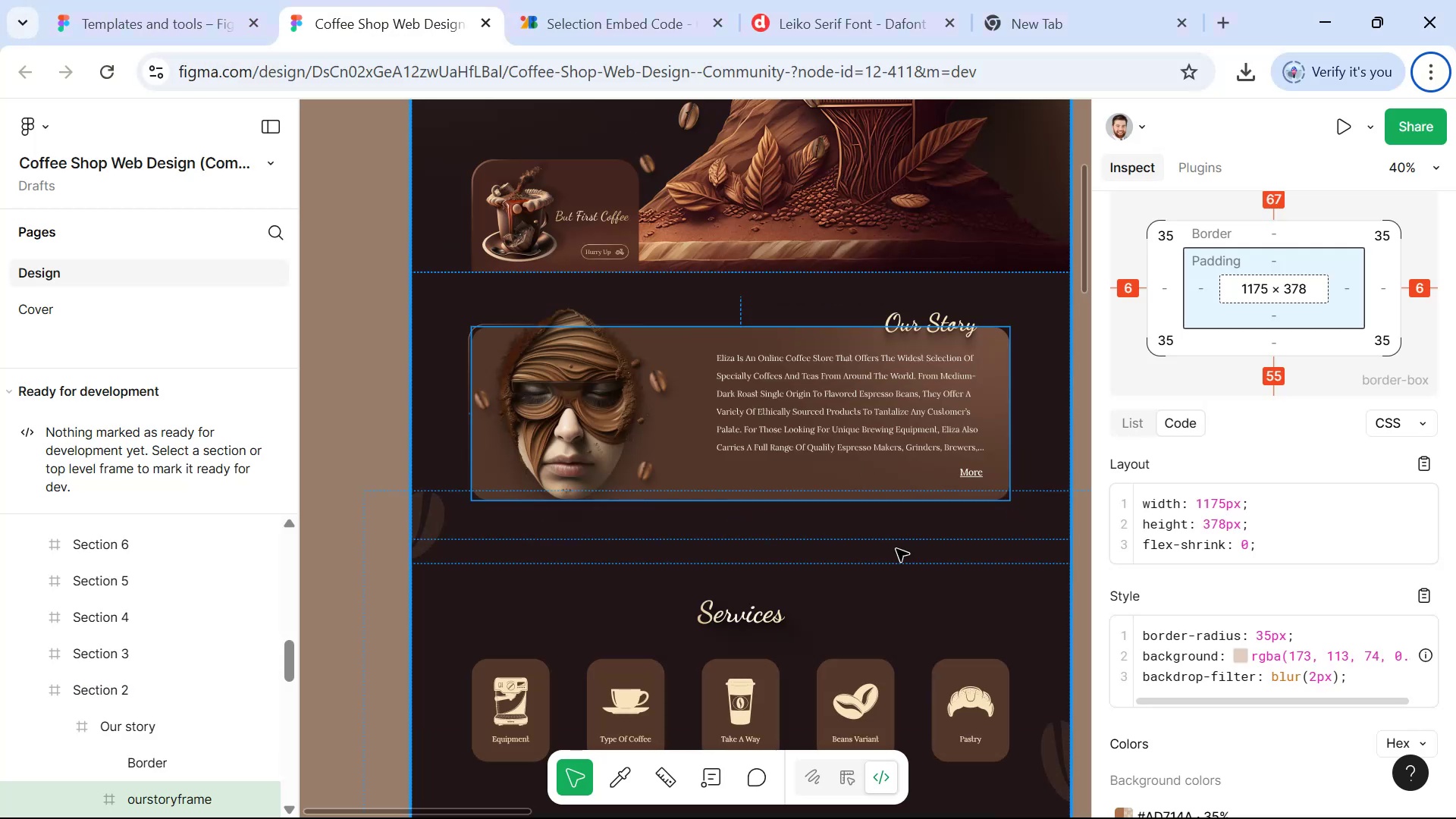 
key(Alt+AltLeft)
 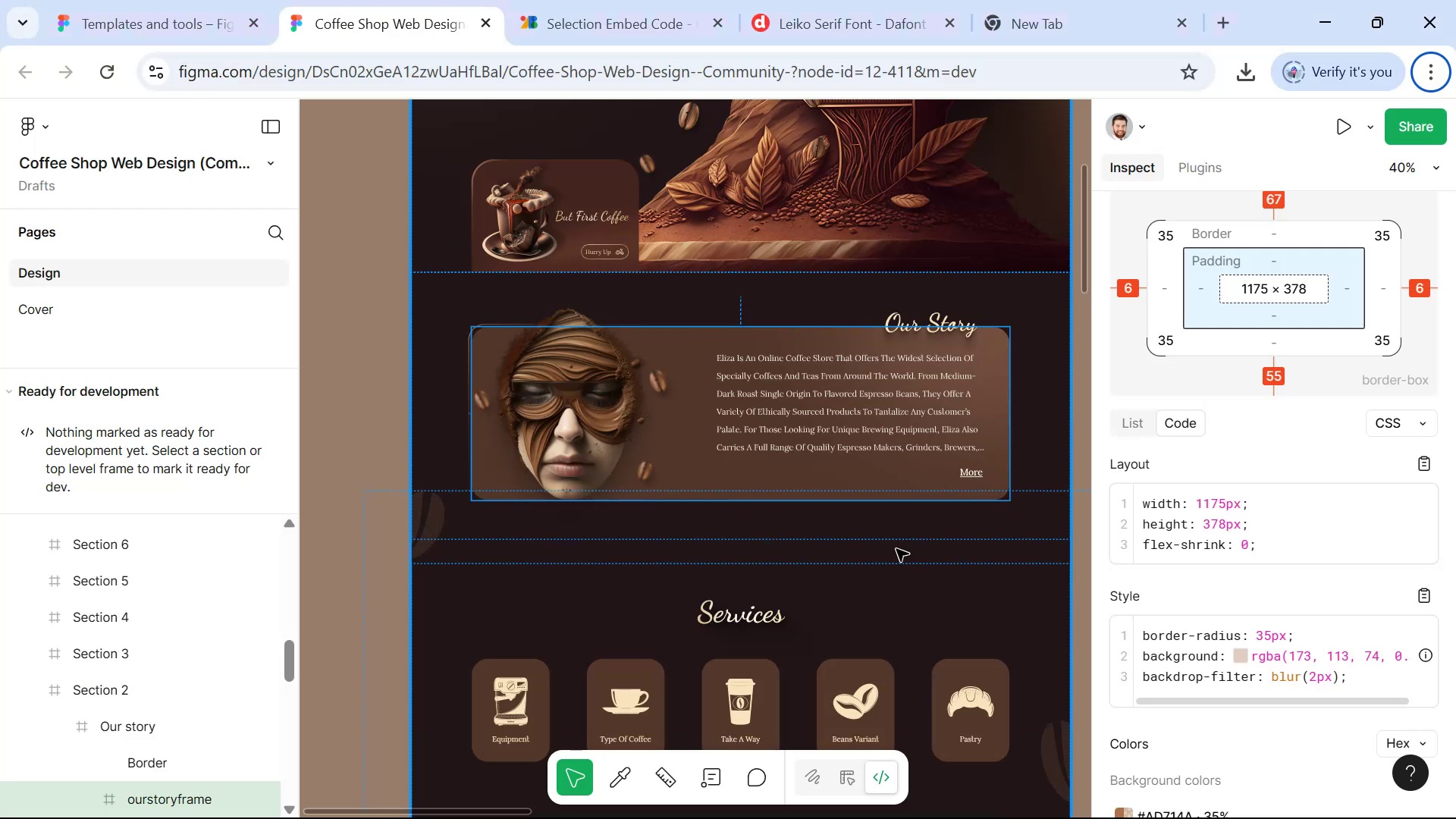 
key(Alt+Tab)
 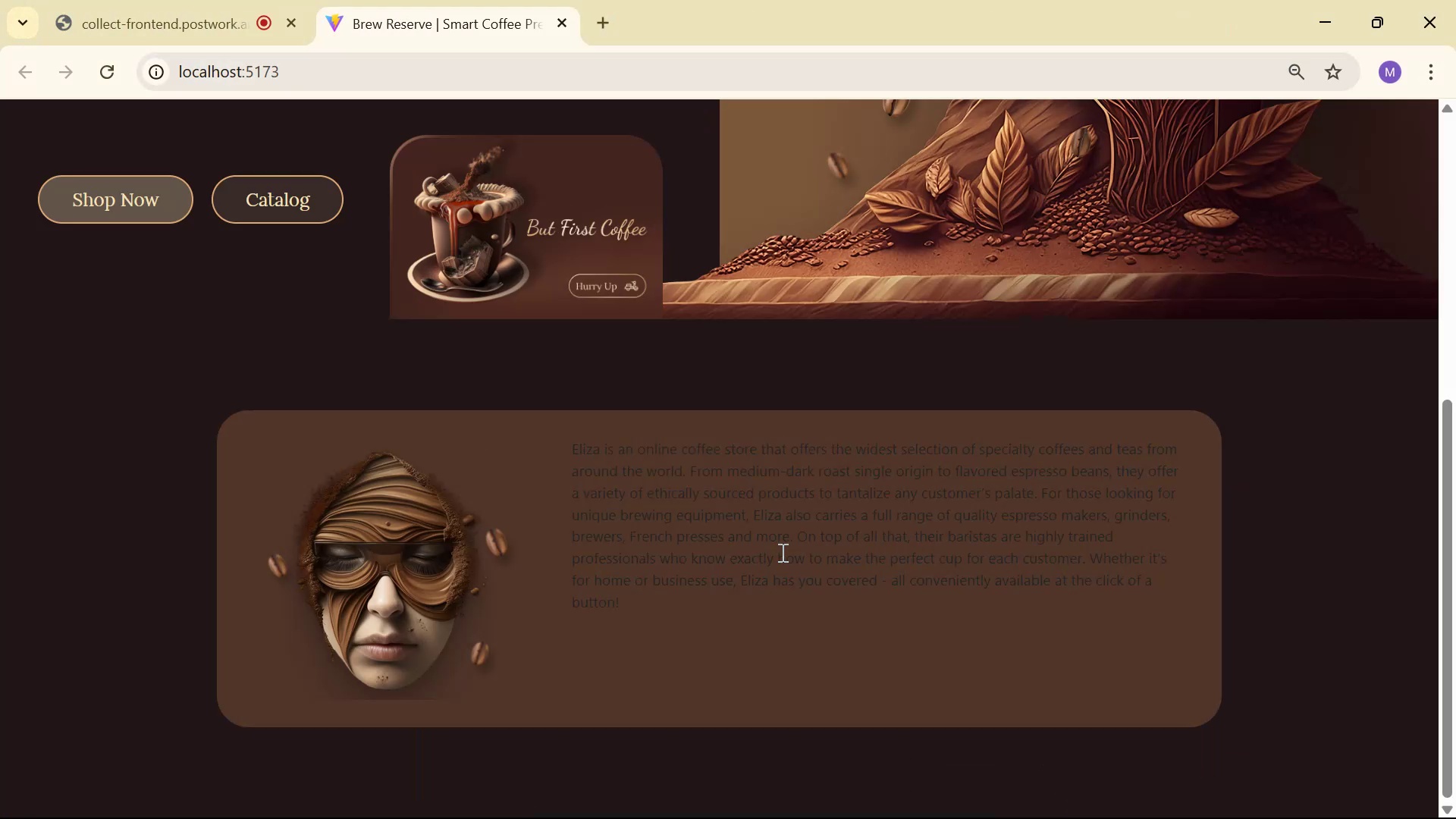 
key(Alt+Tab)
 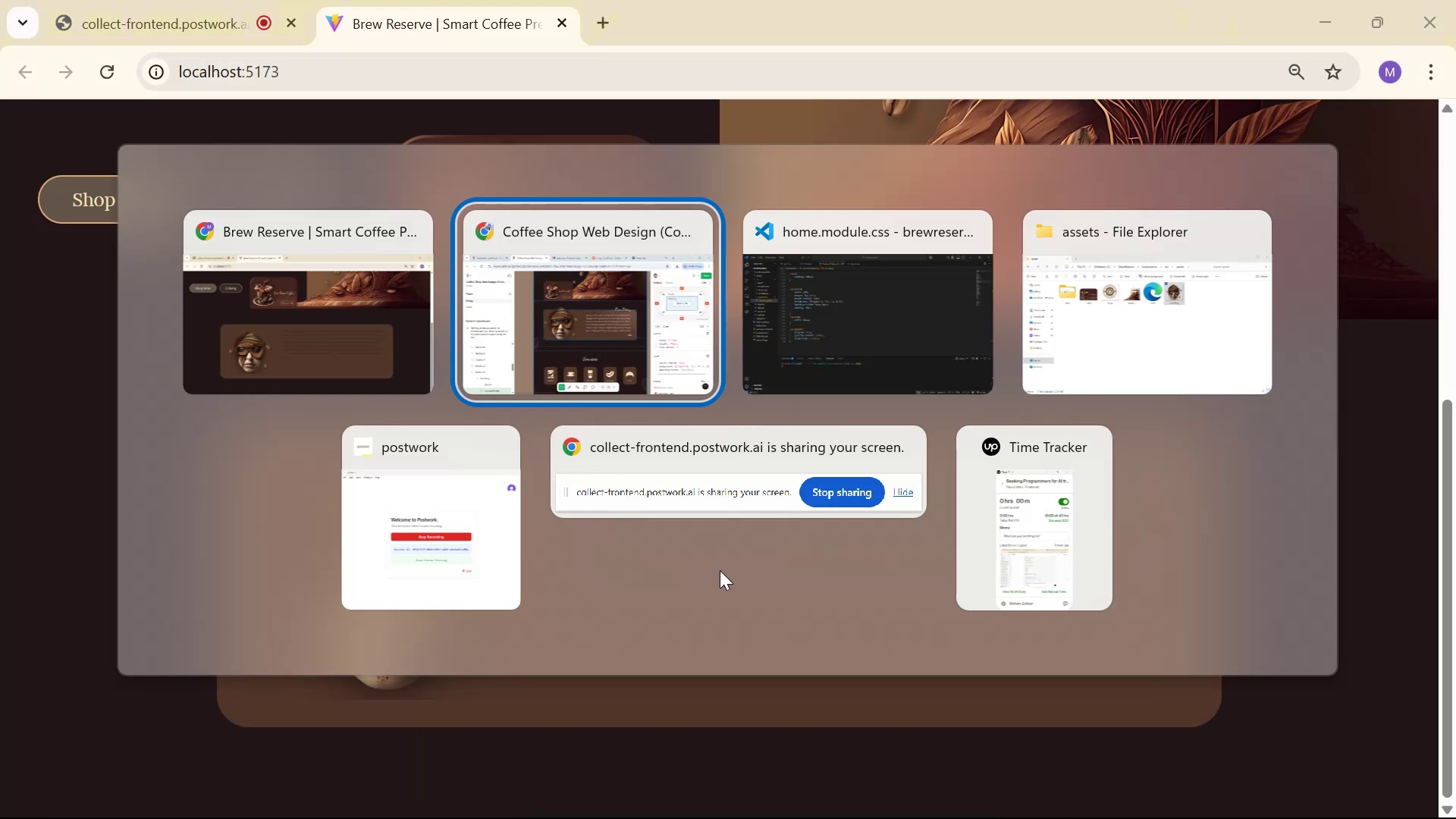 
key(Alt+Tab)
 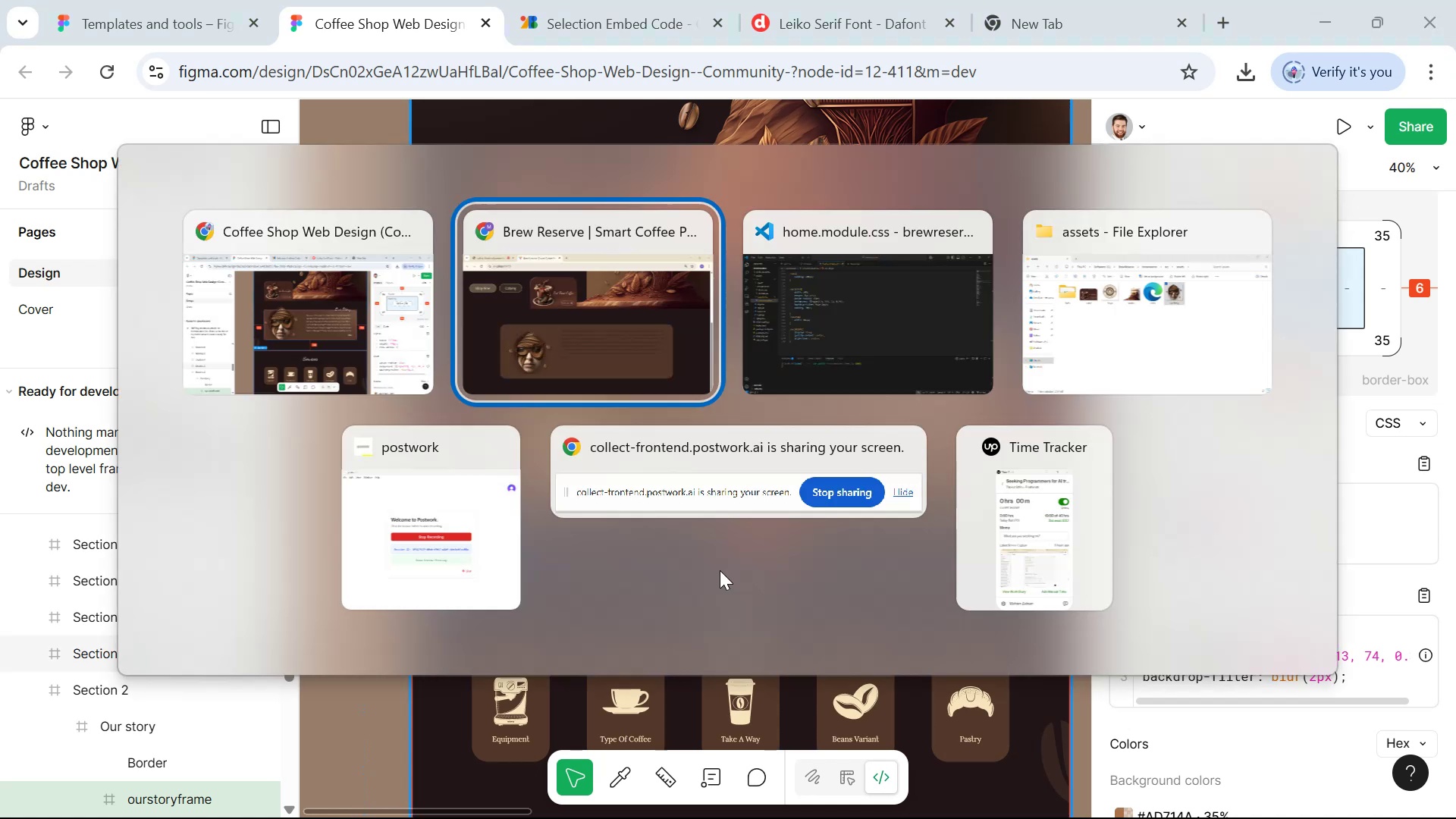 
key(Alt+Tab)
 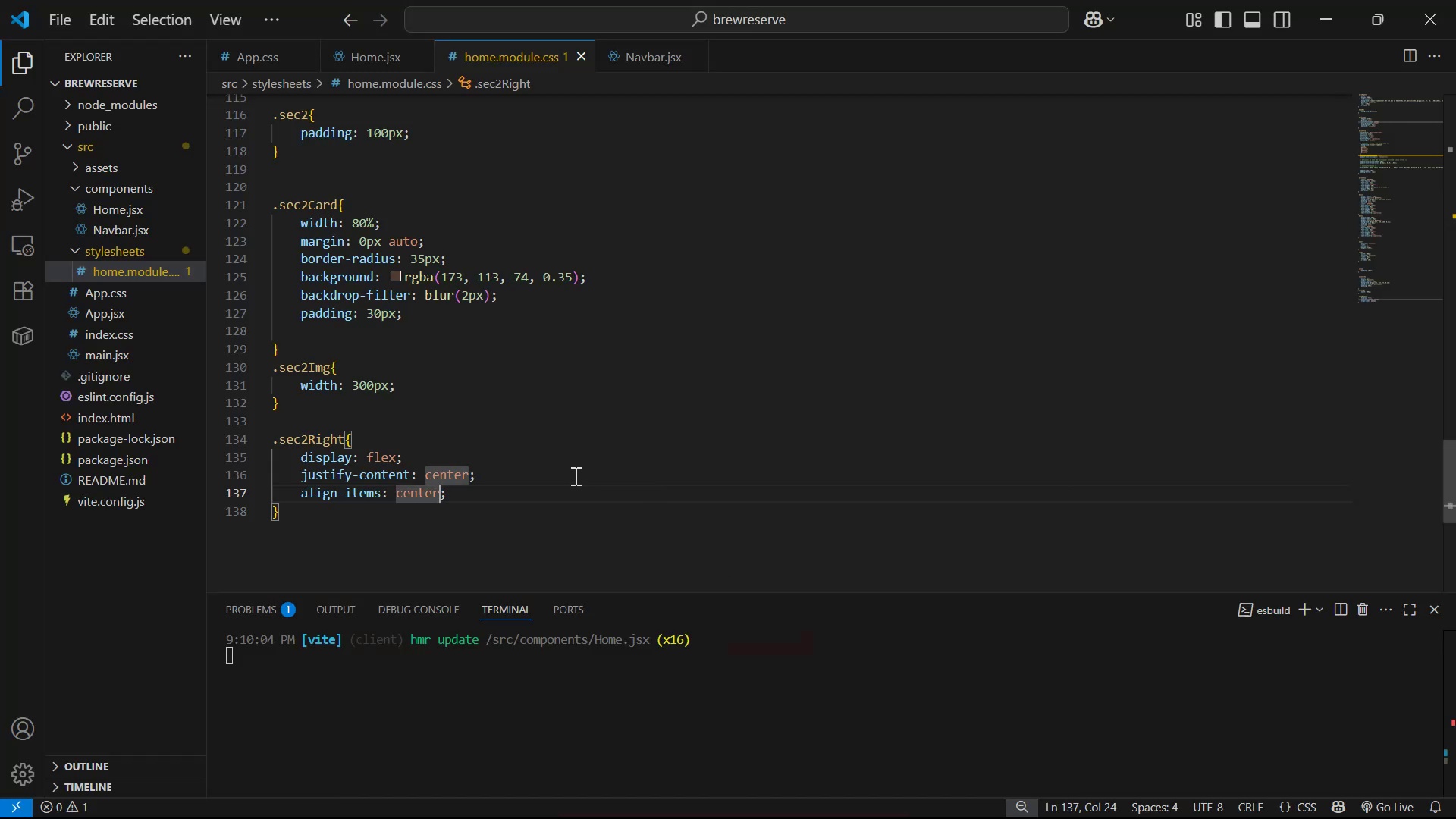 
wait(5.99)
 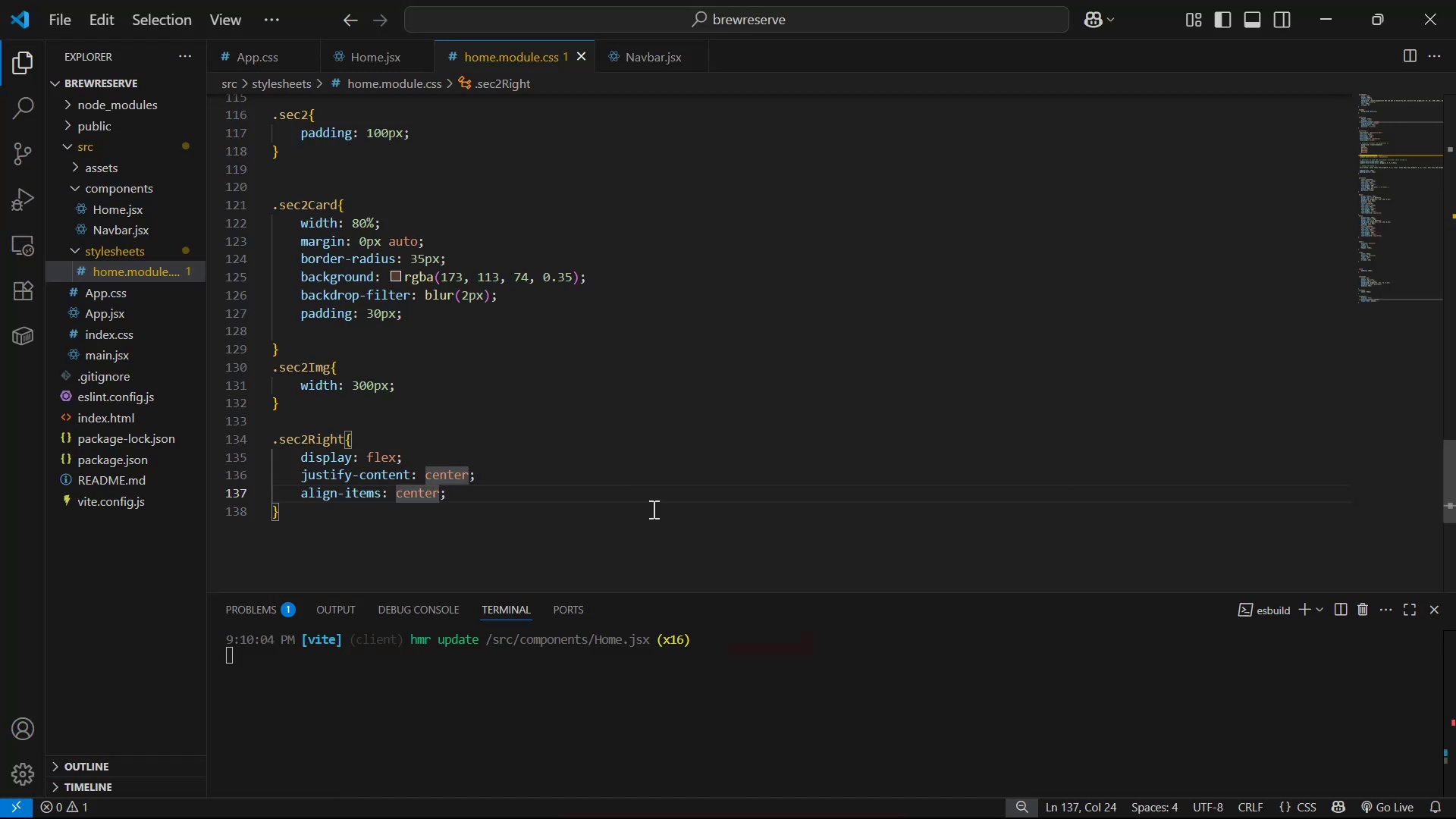 
double_click([539, 484])
 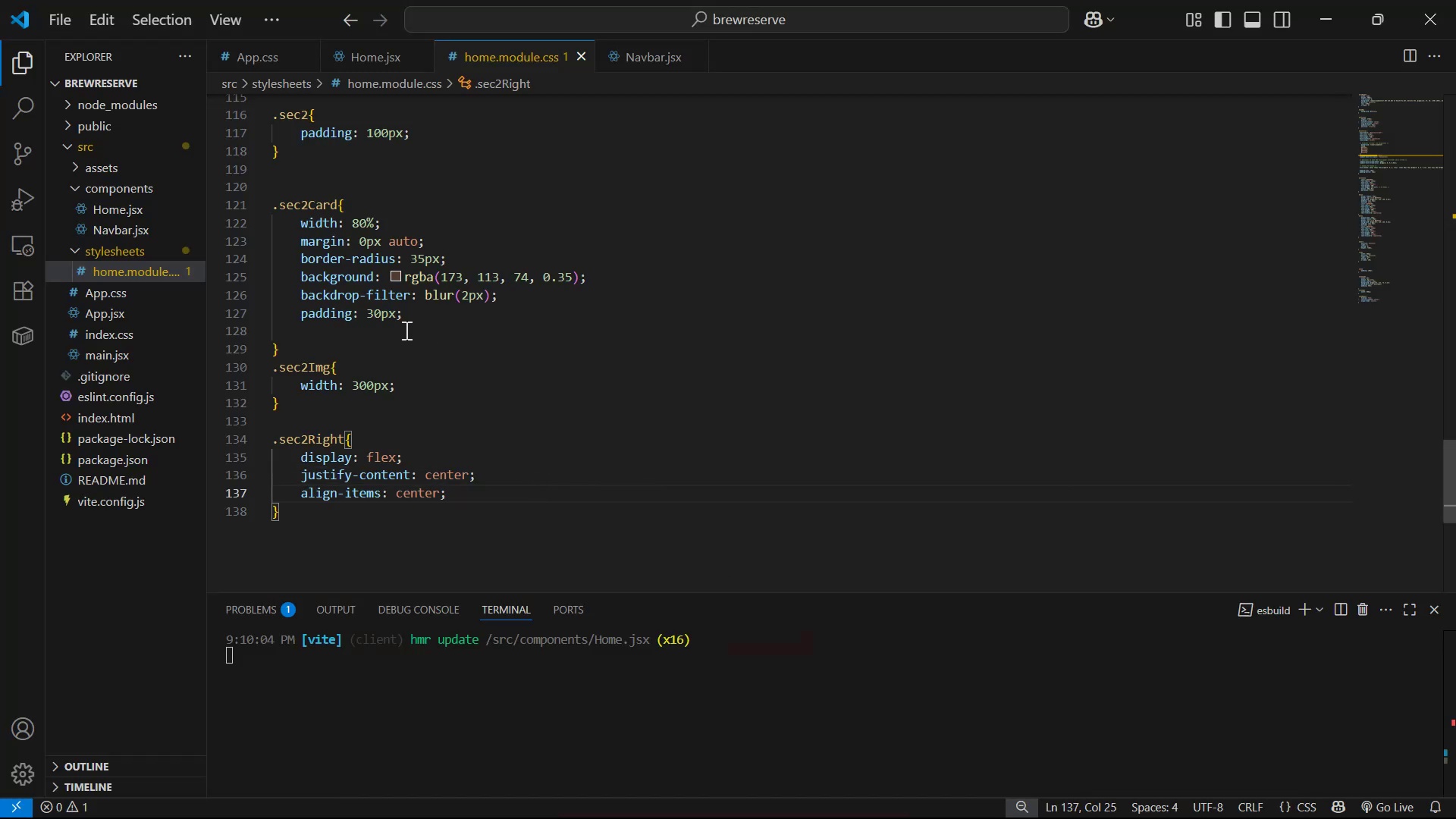 
left_click([369, 383])
 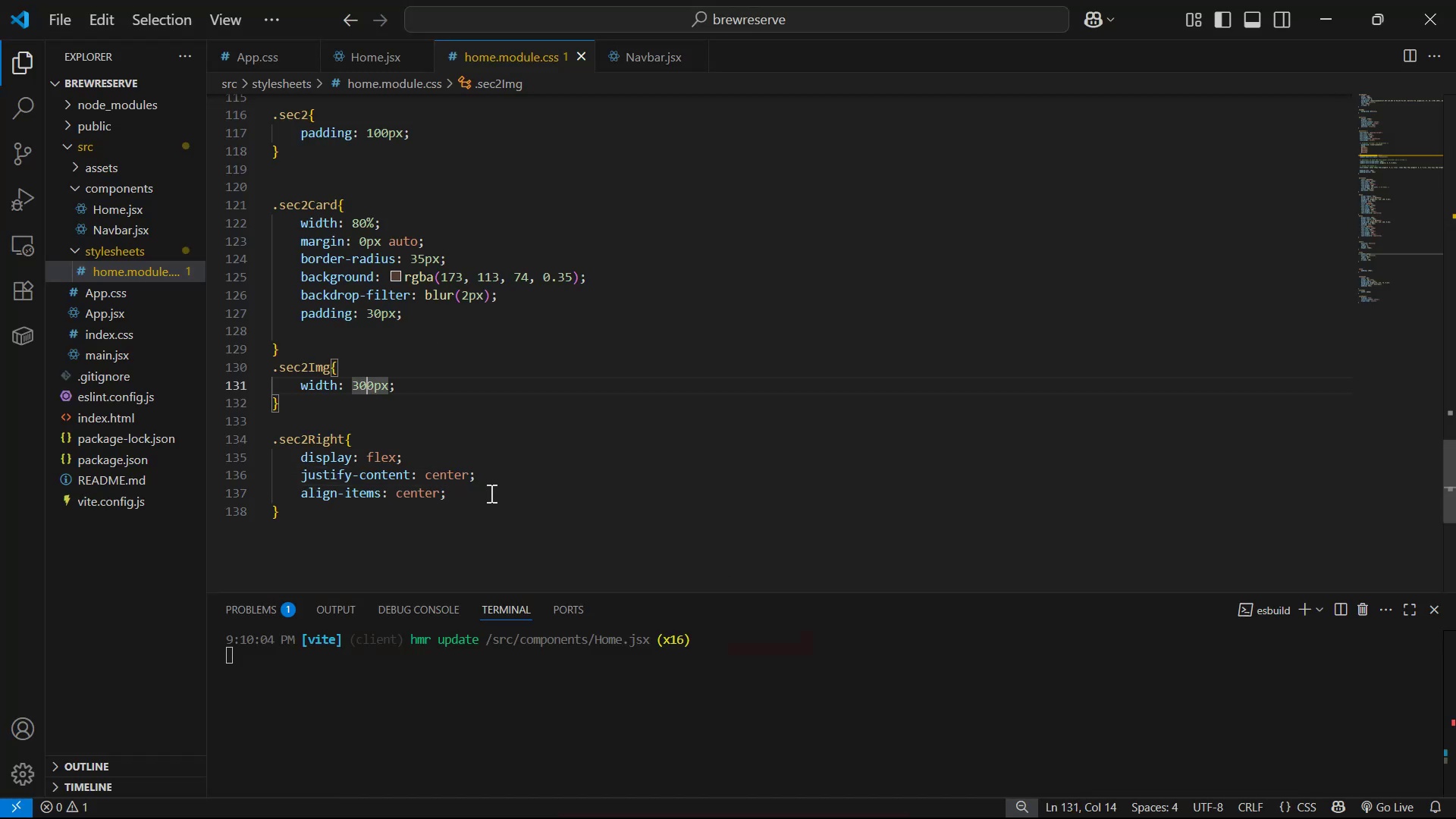 
key(Backspace)
key(Backspace)
type(40)
 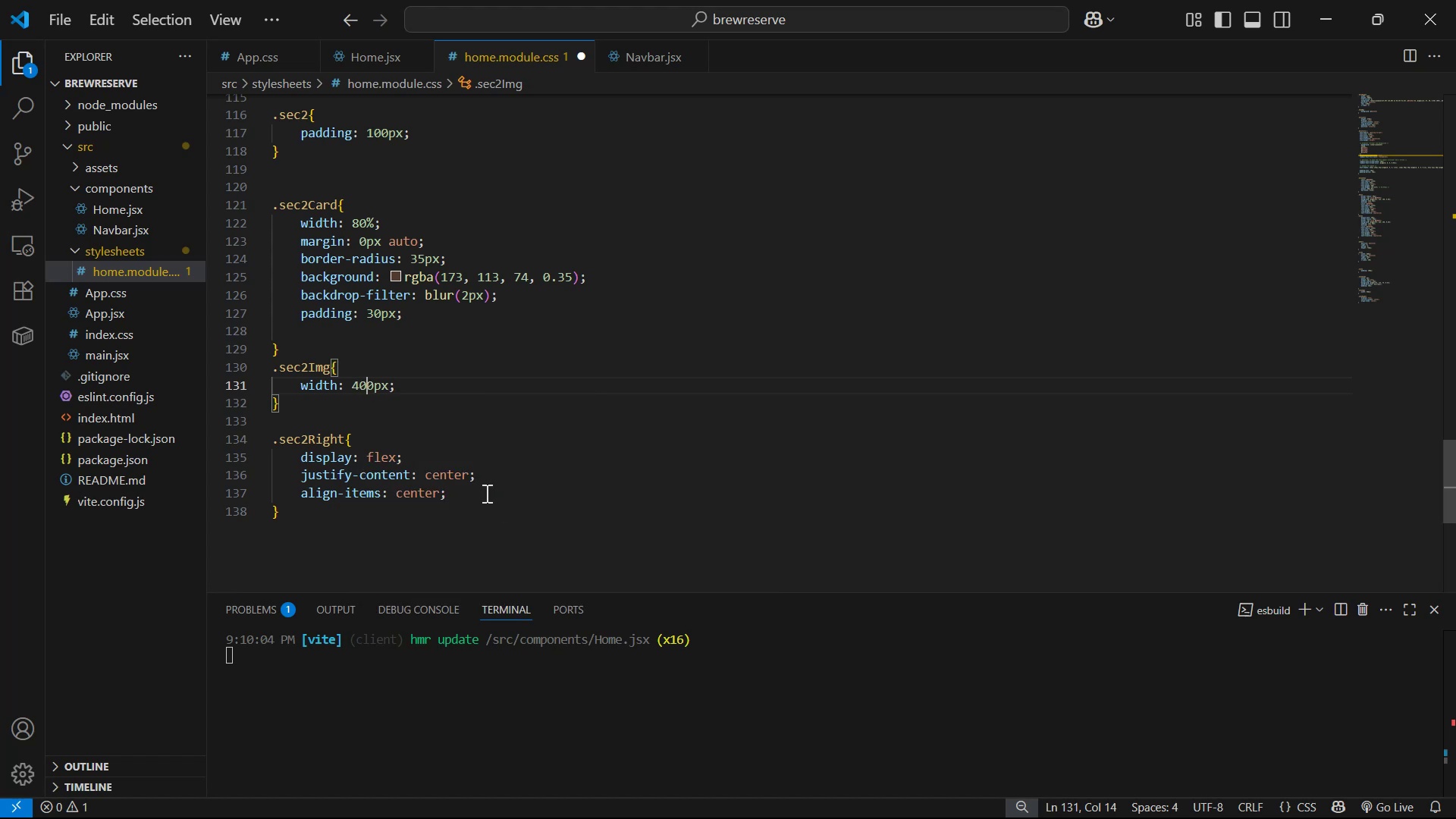 
key(ArrowRight)
 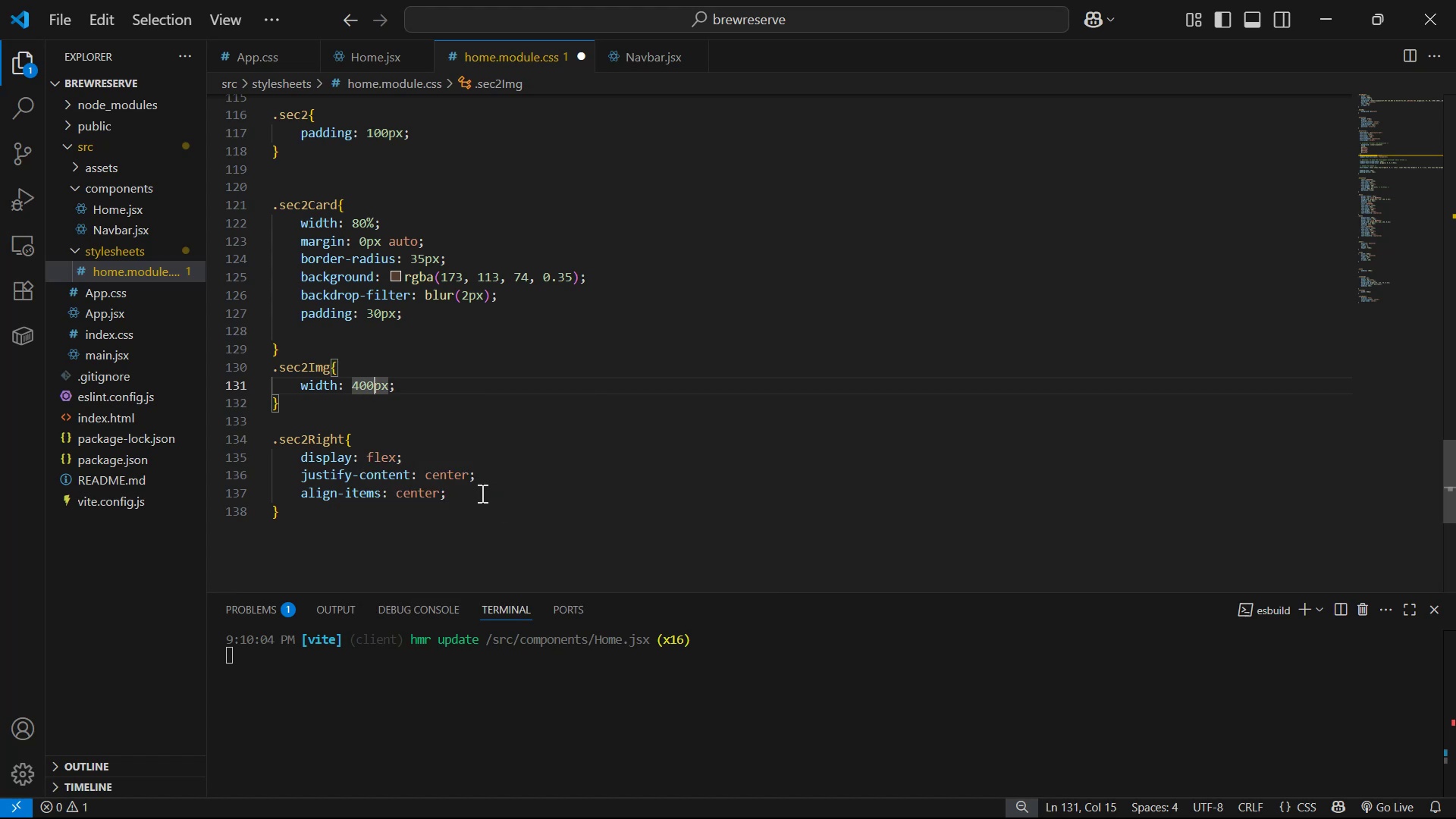 
key(ArrowRight)
 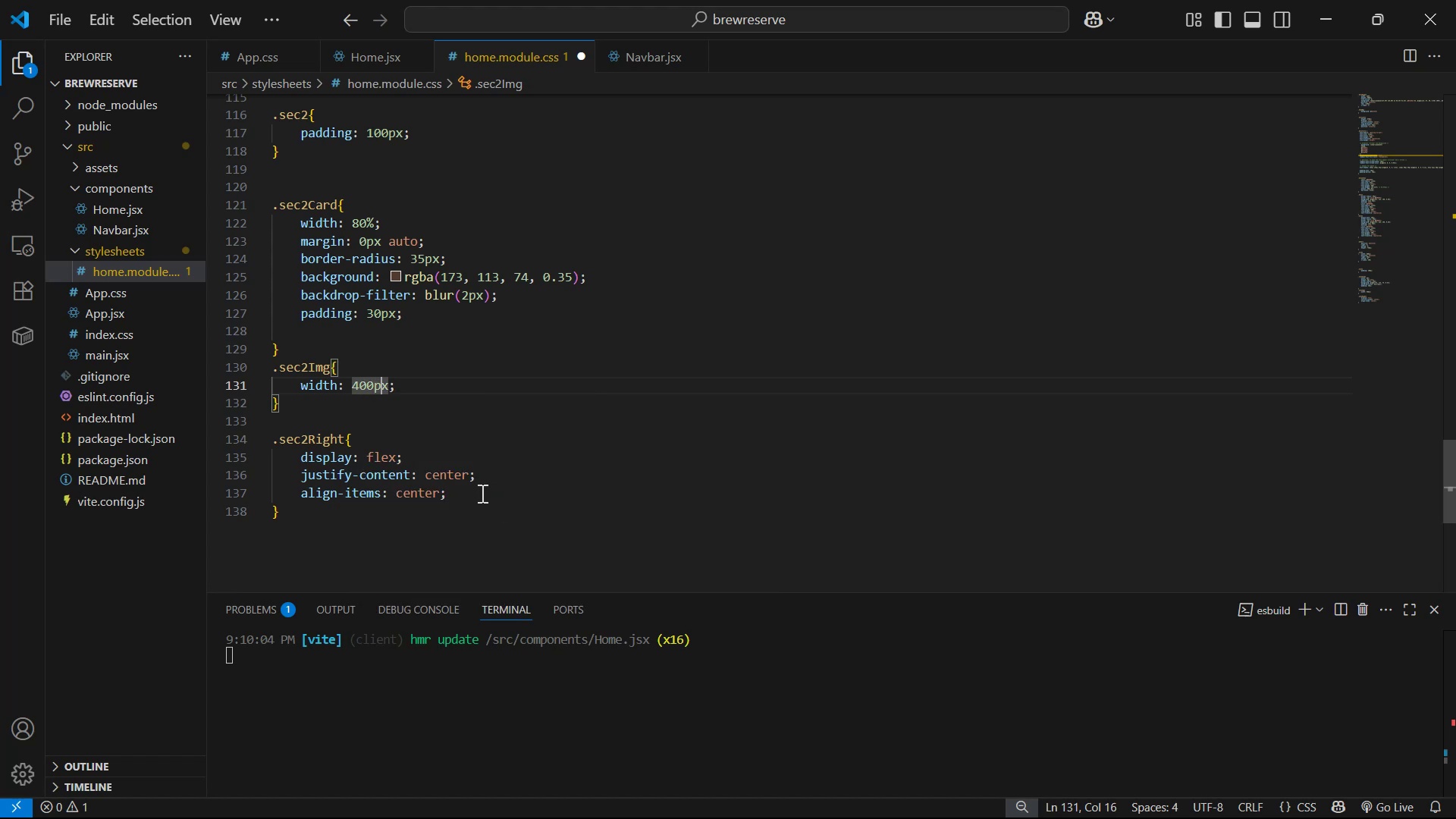 
key(ArrowRight)
 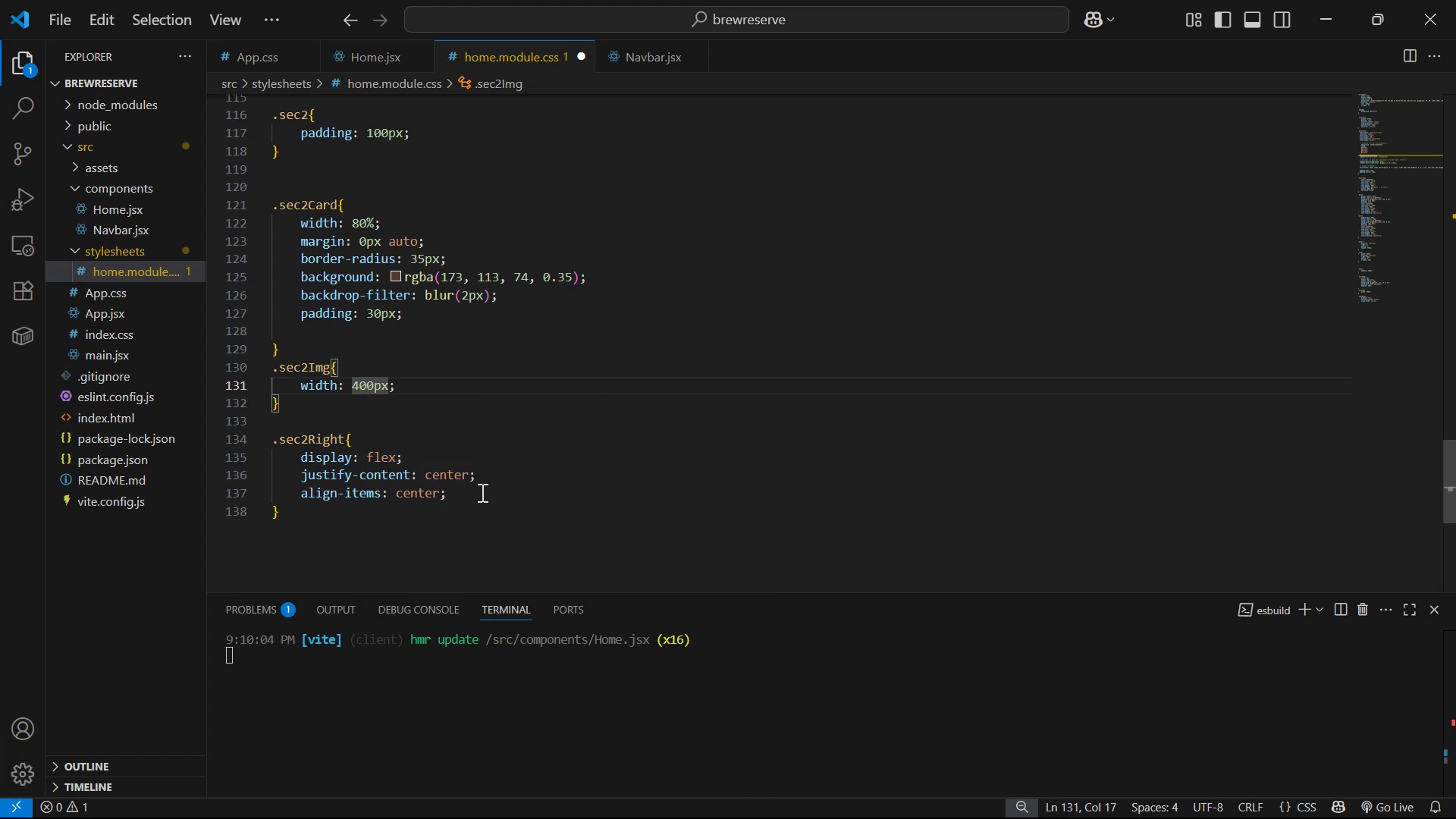 
key(ArrowRight)
 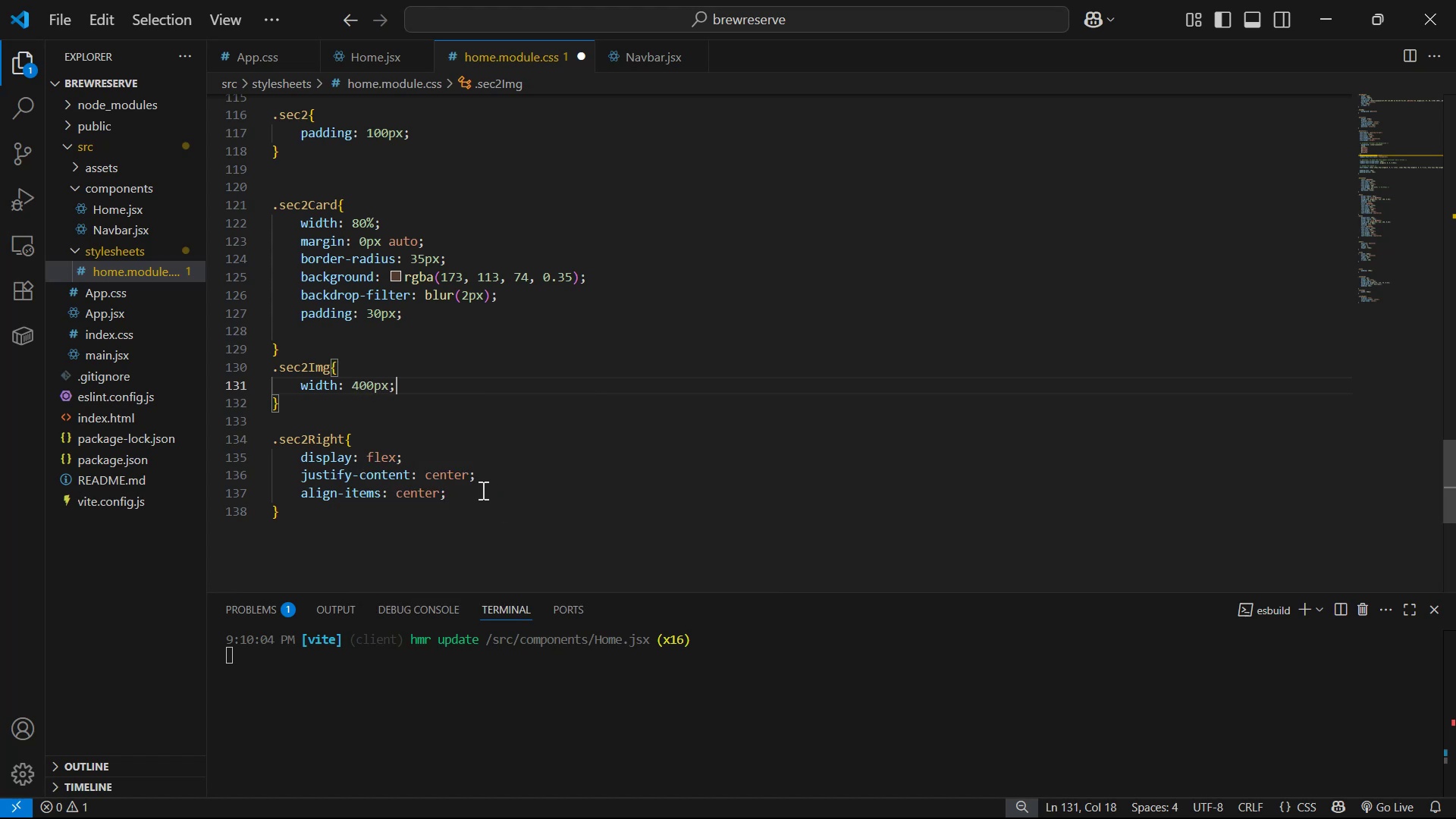 
key(Enter)
 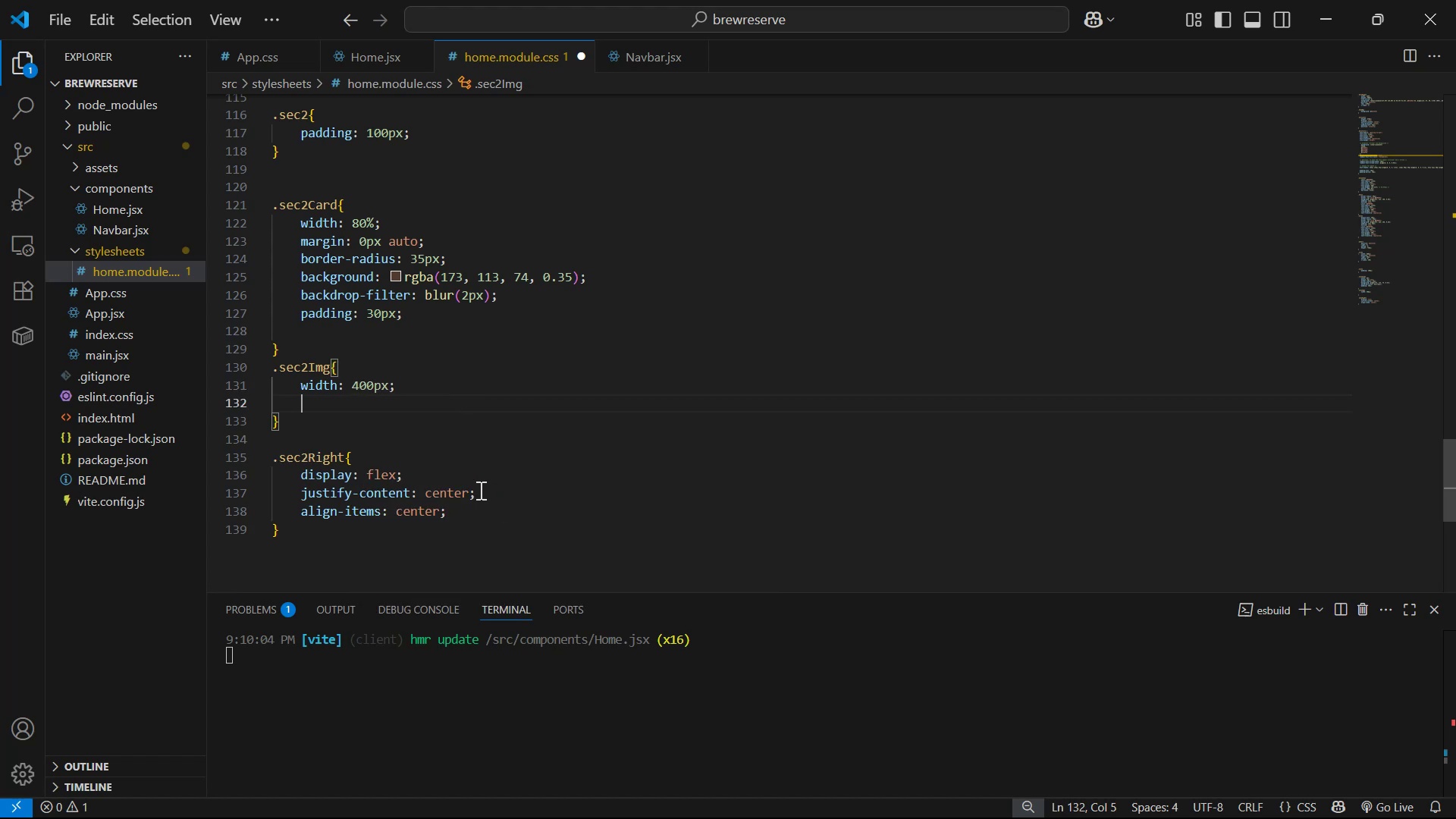 
type(ma)
 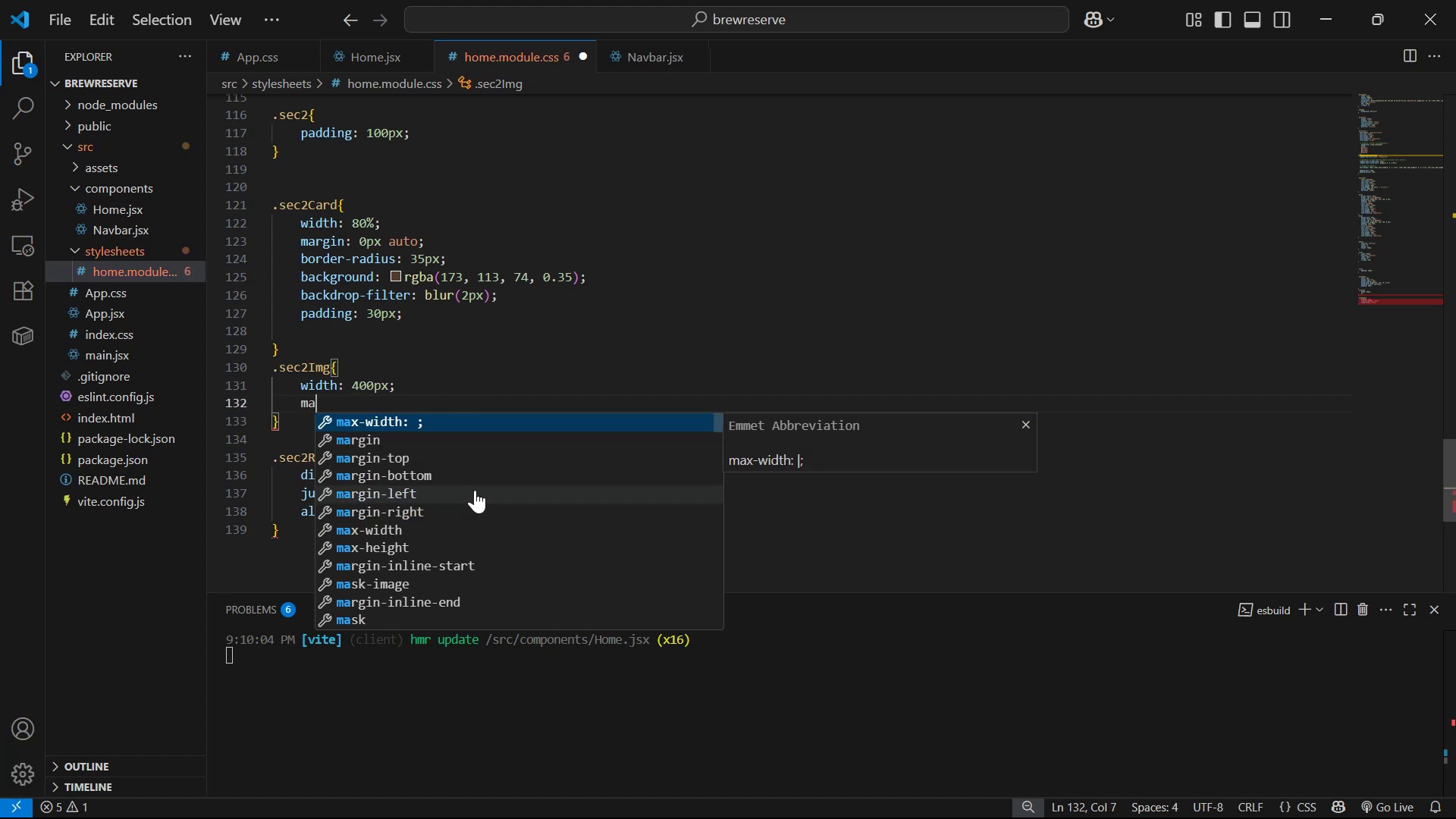 
key(ArrowDown)
 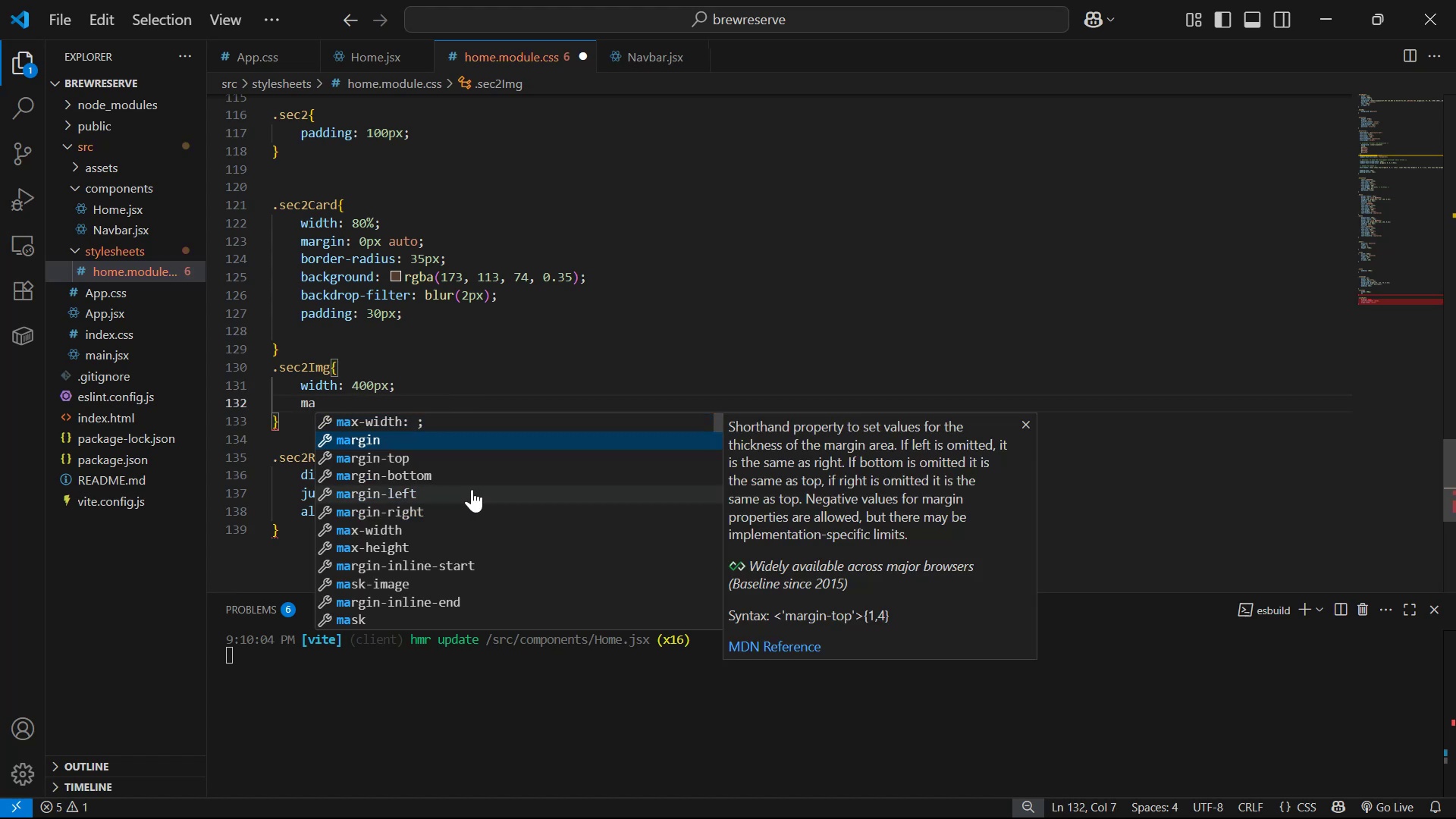 
key(ArrowDown)
 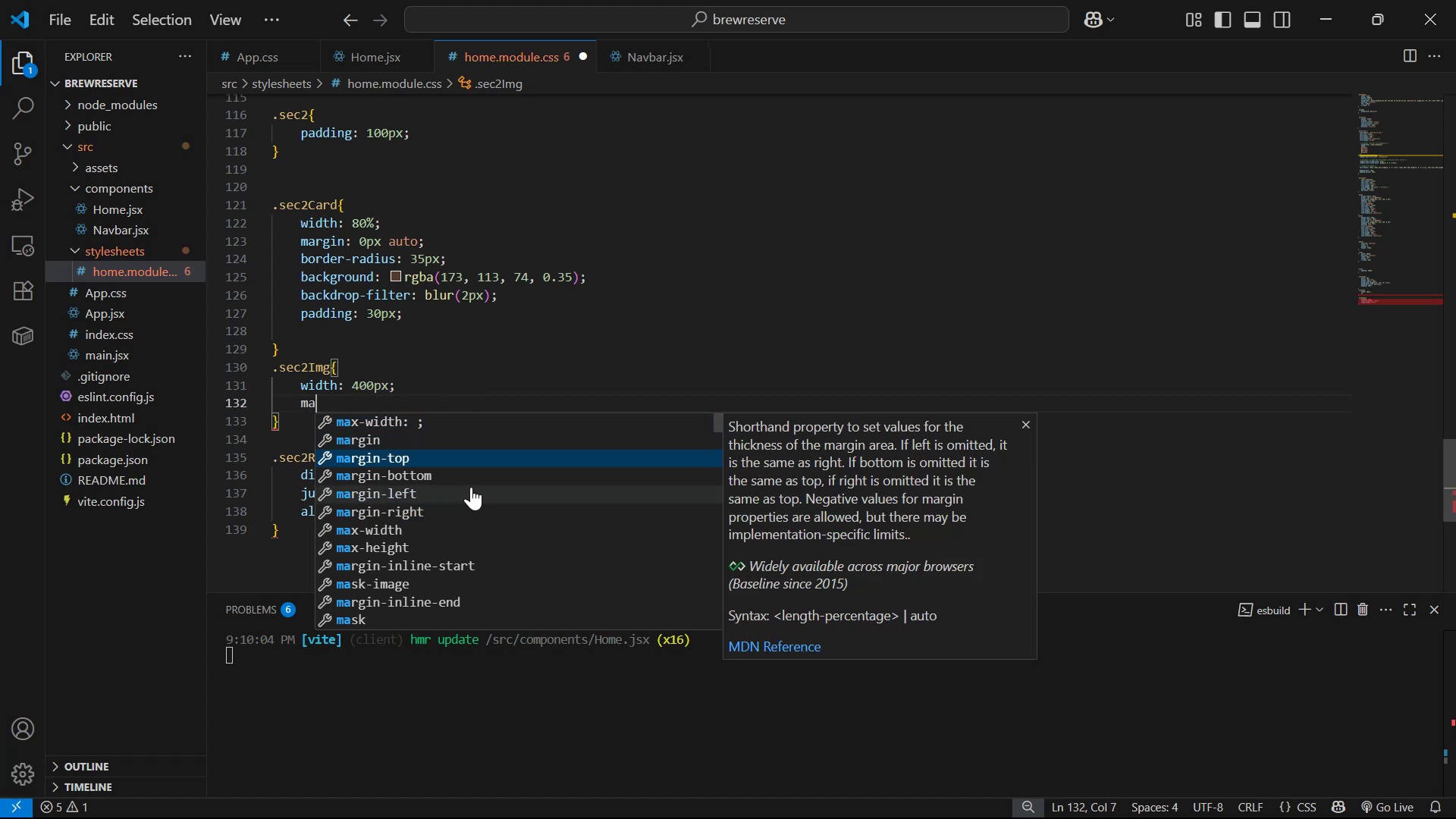 
key(ArrowDown)
 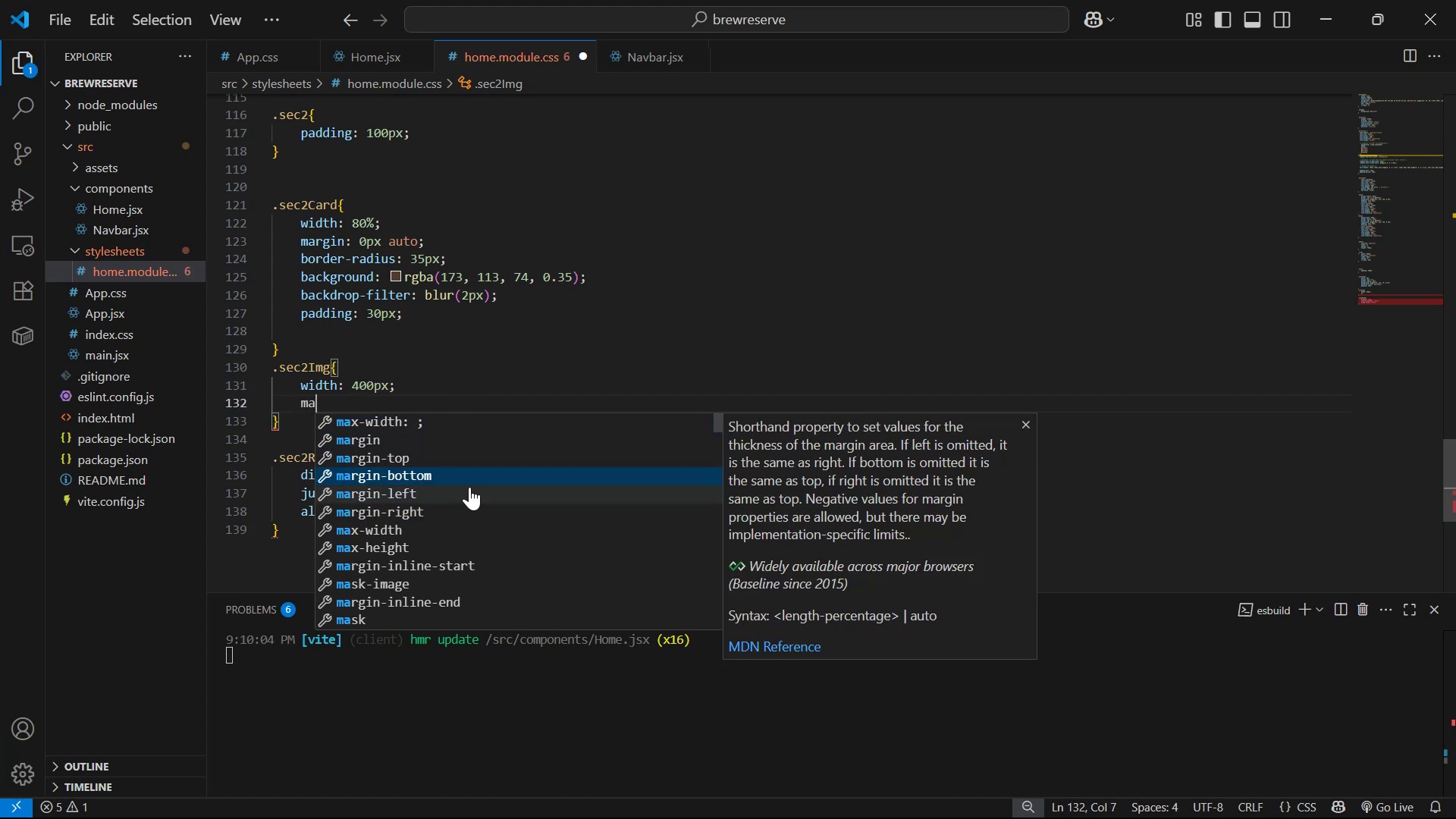 
key(ArrowDown)
 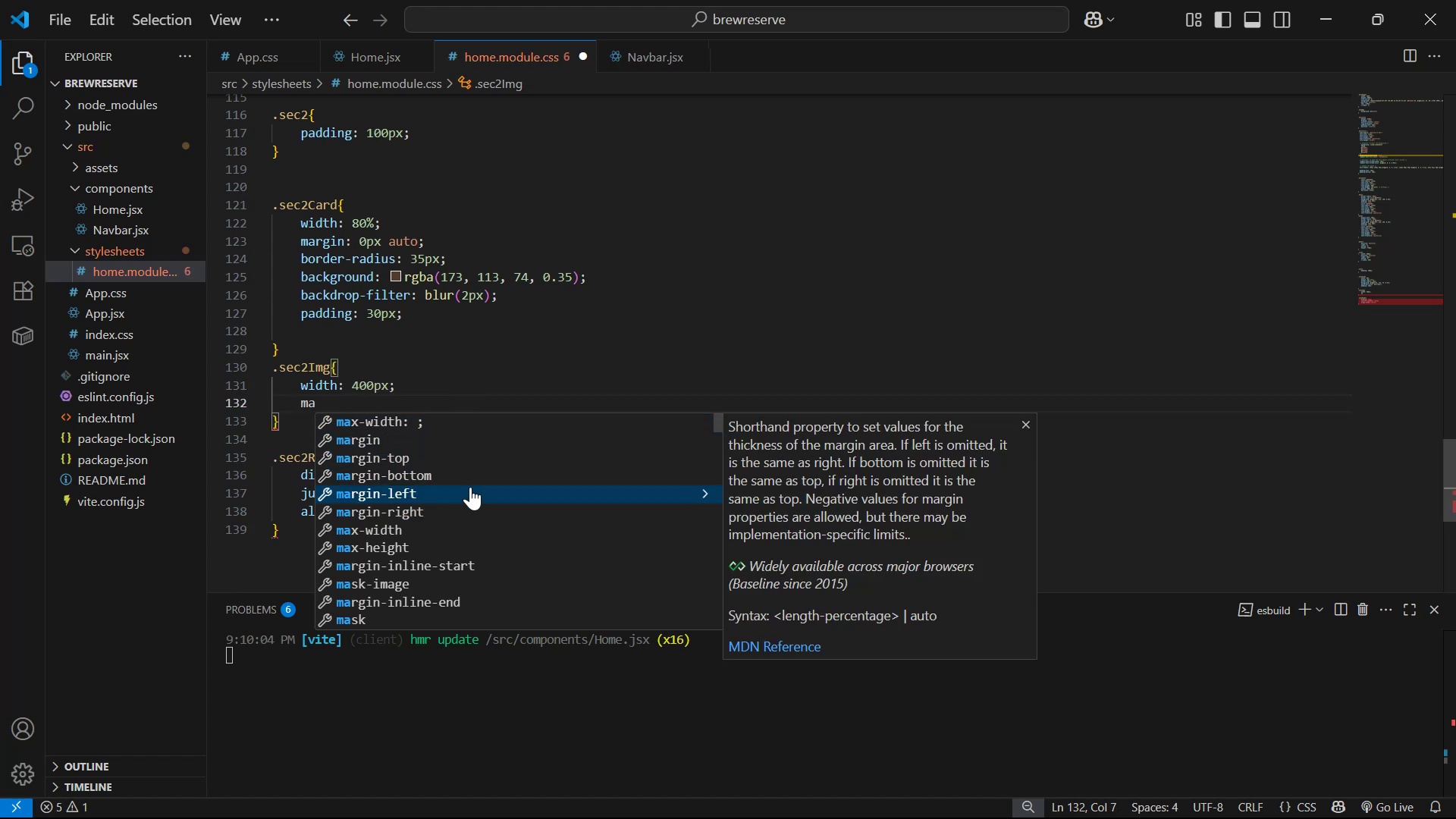 
key(Enter)
 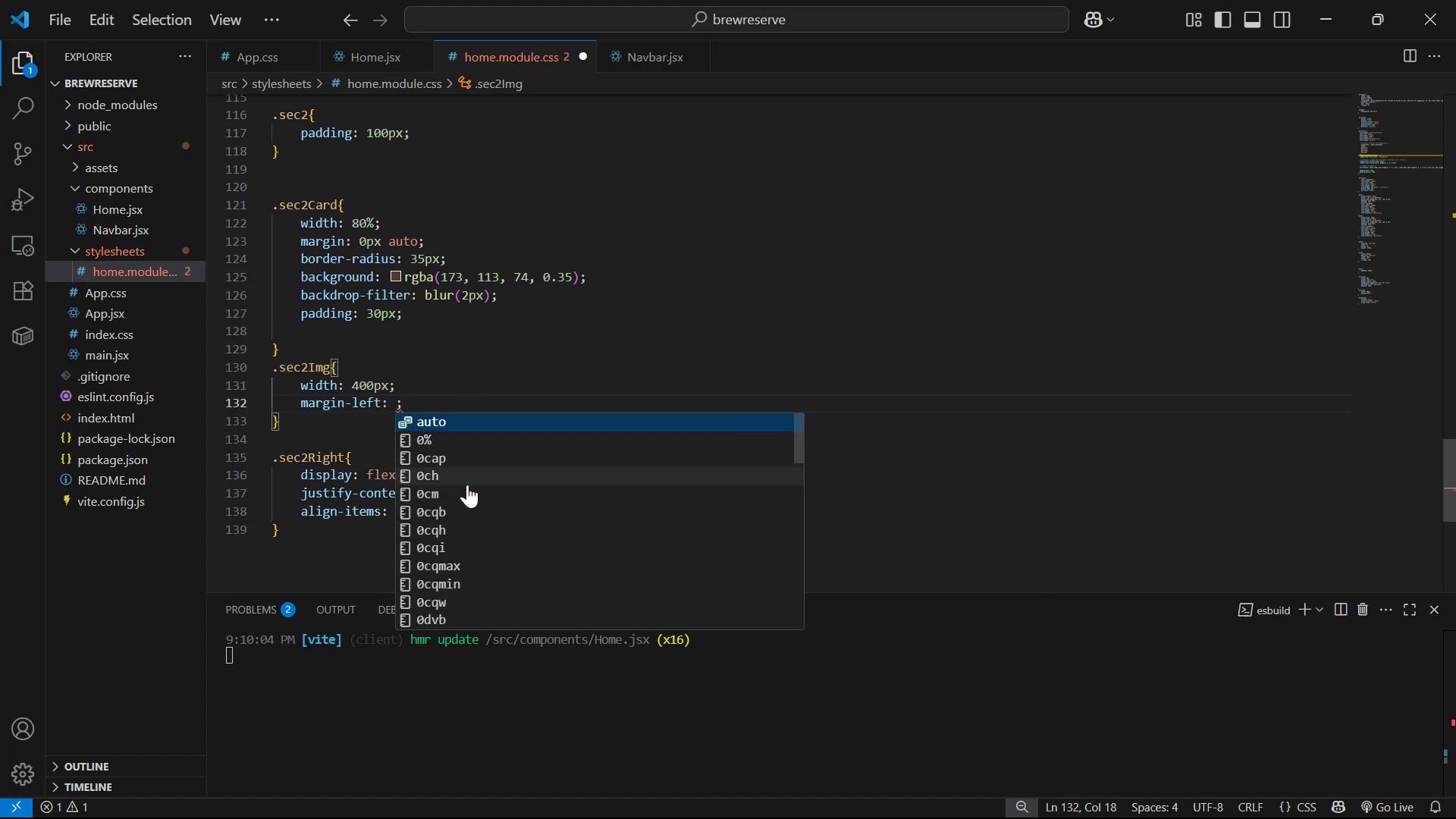 
type(-25px)
 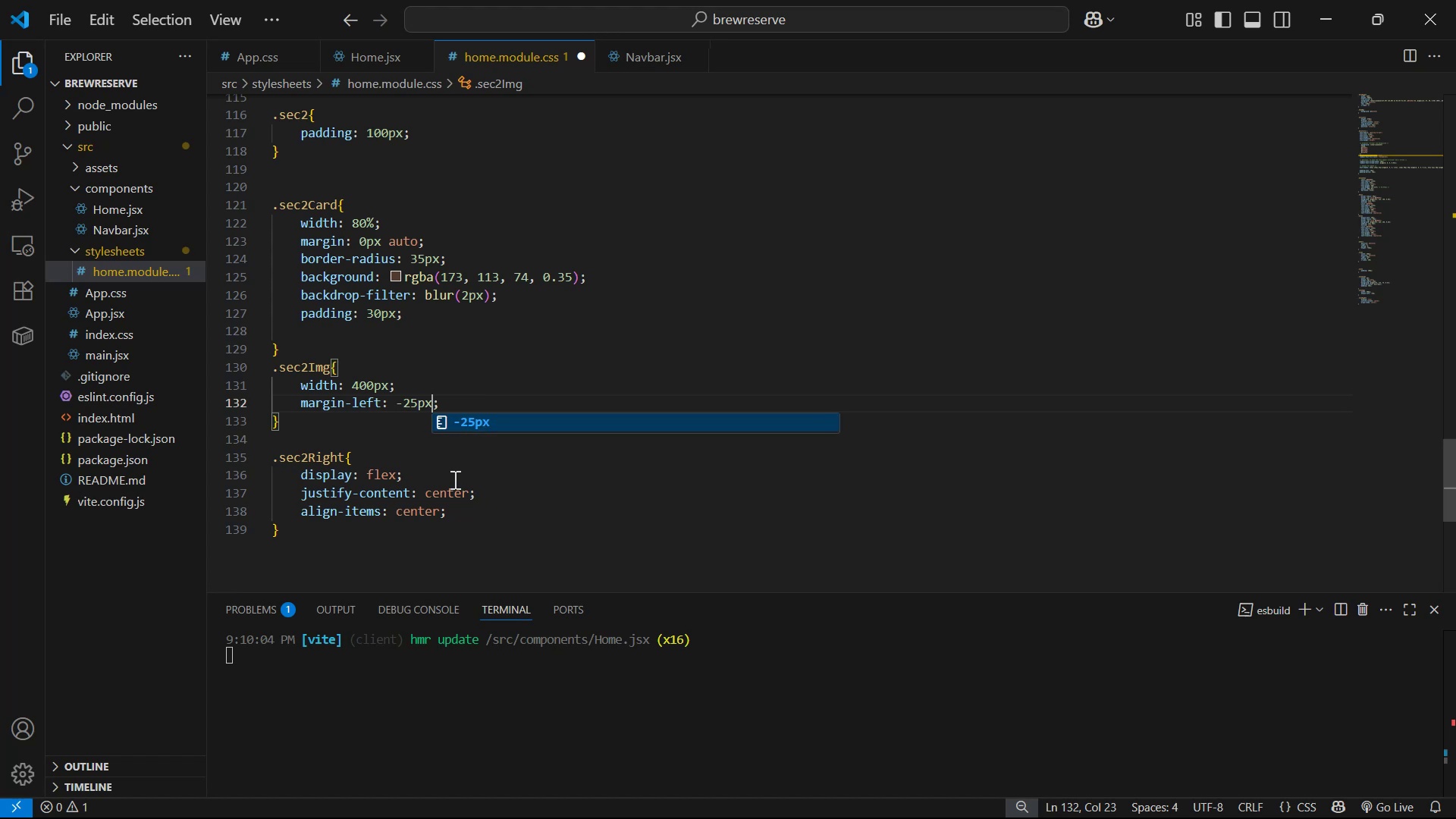 
key(ArrowRight)
 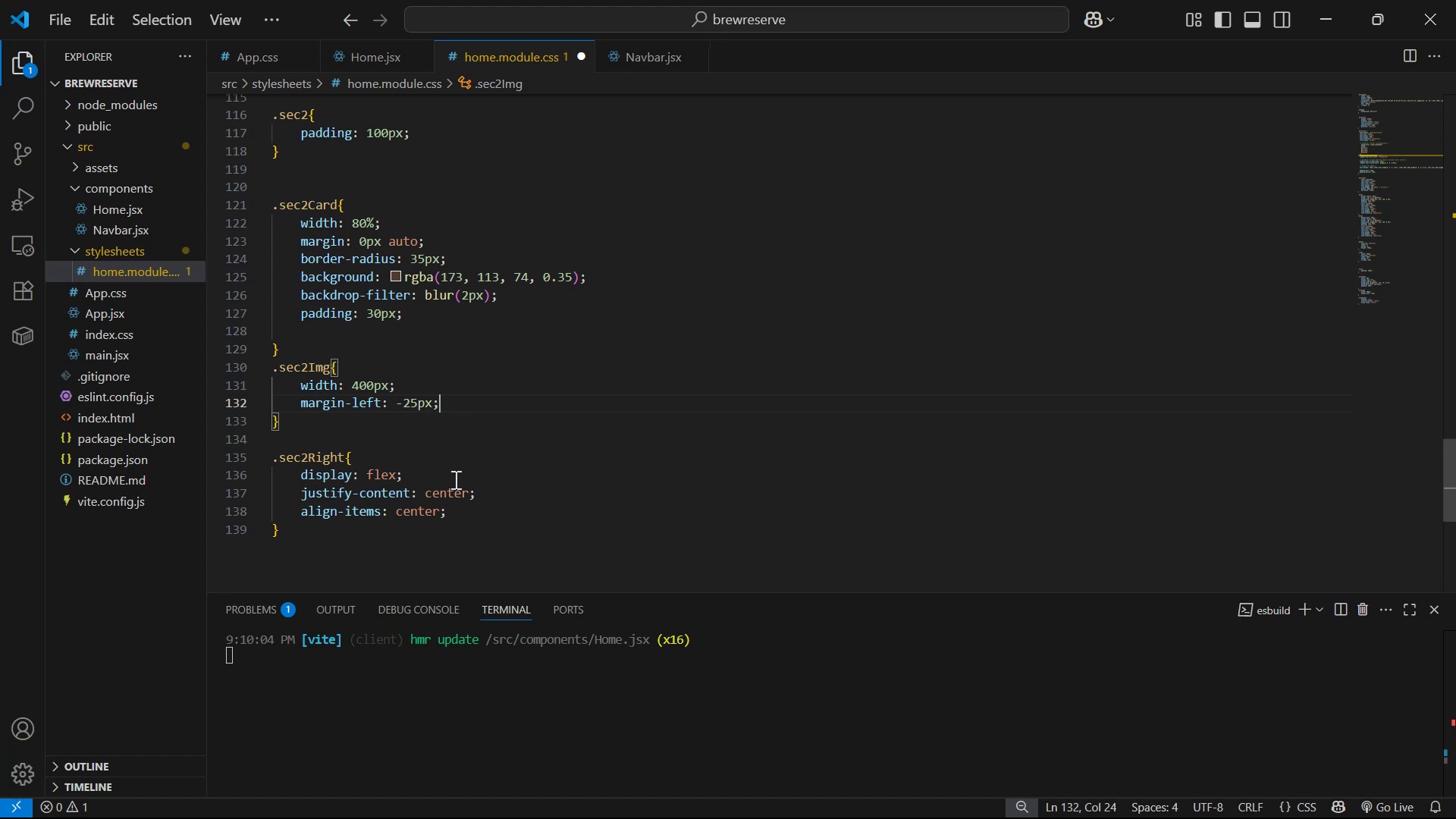 
key(Enter)
 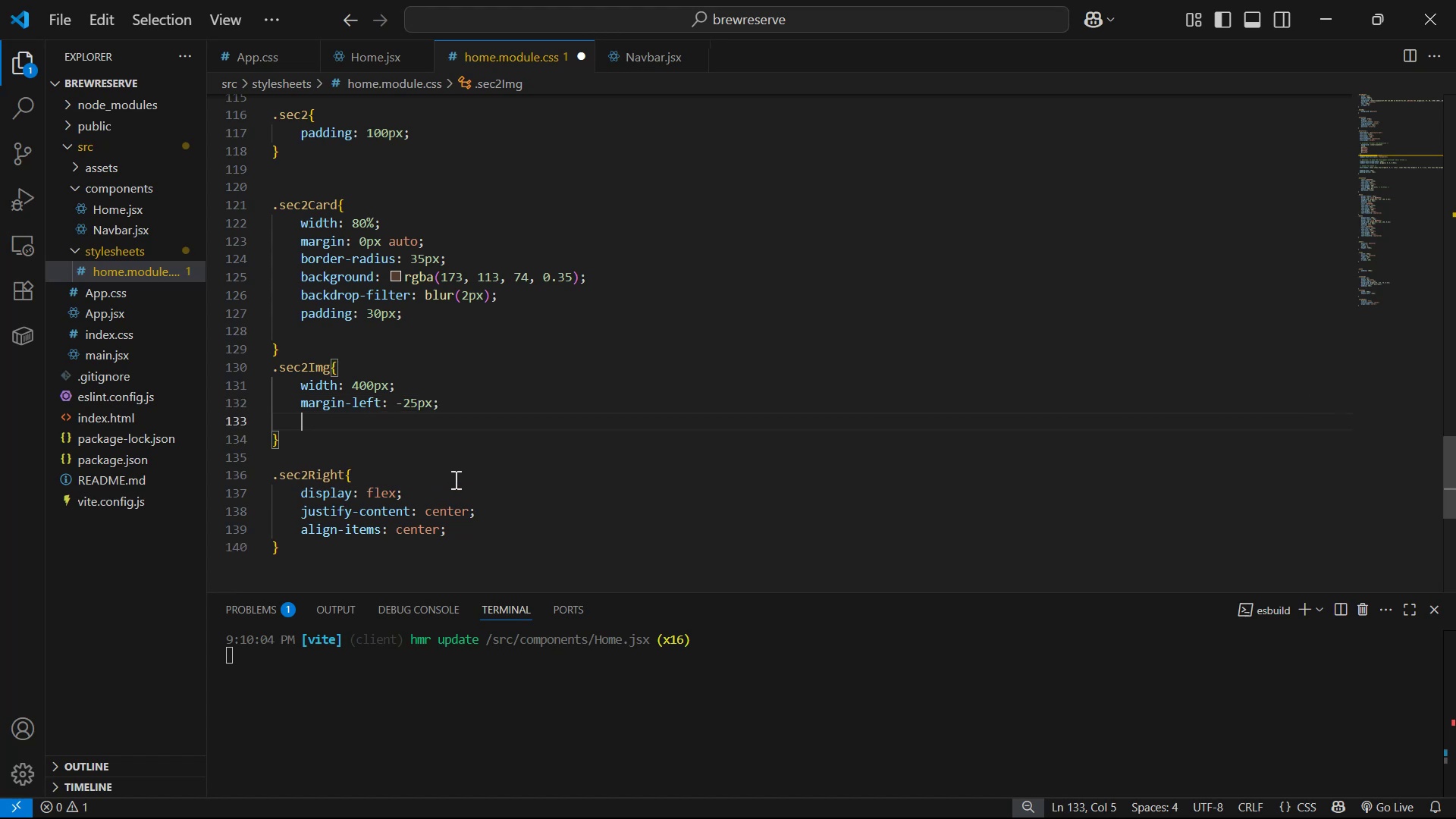 
type(ma)
 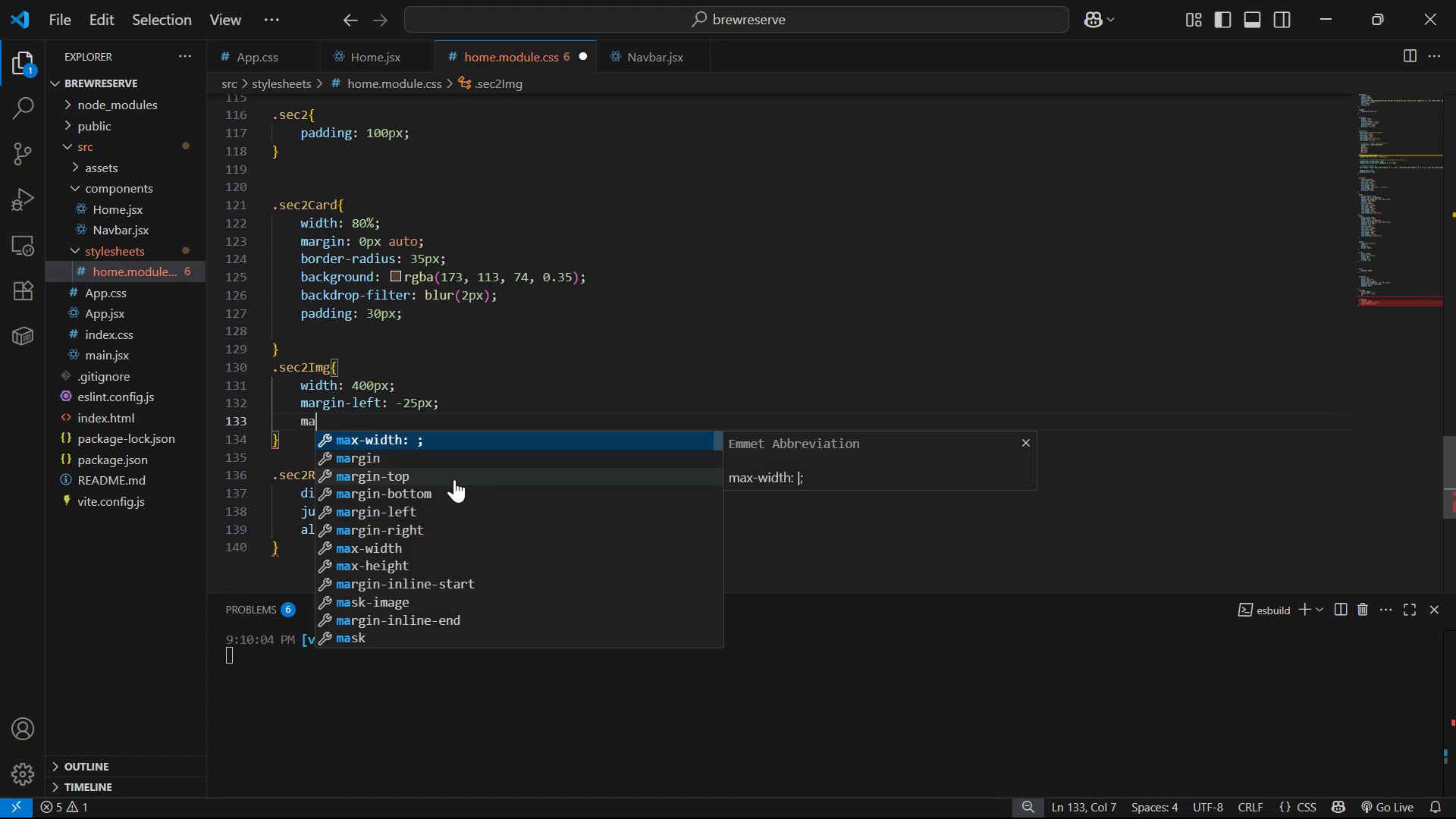 
key(ArrowDown)
 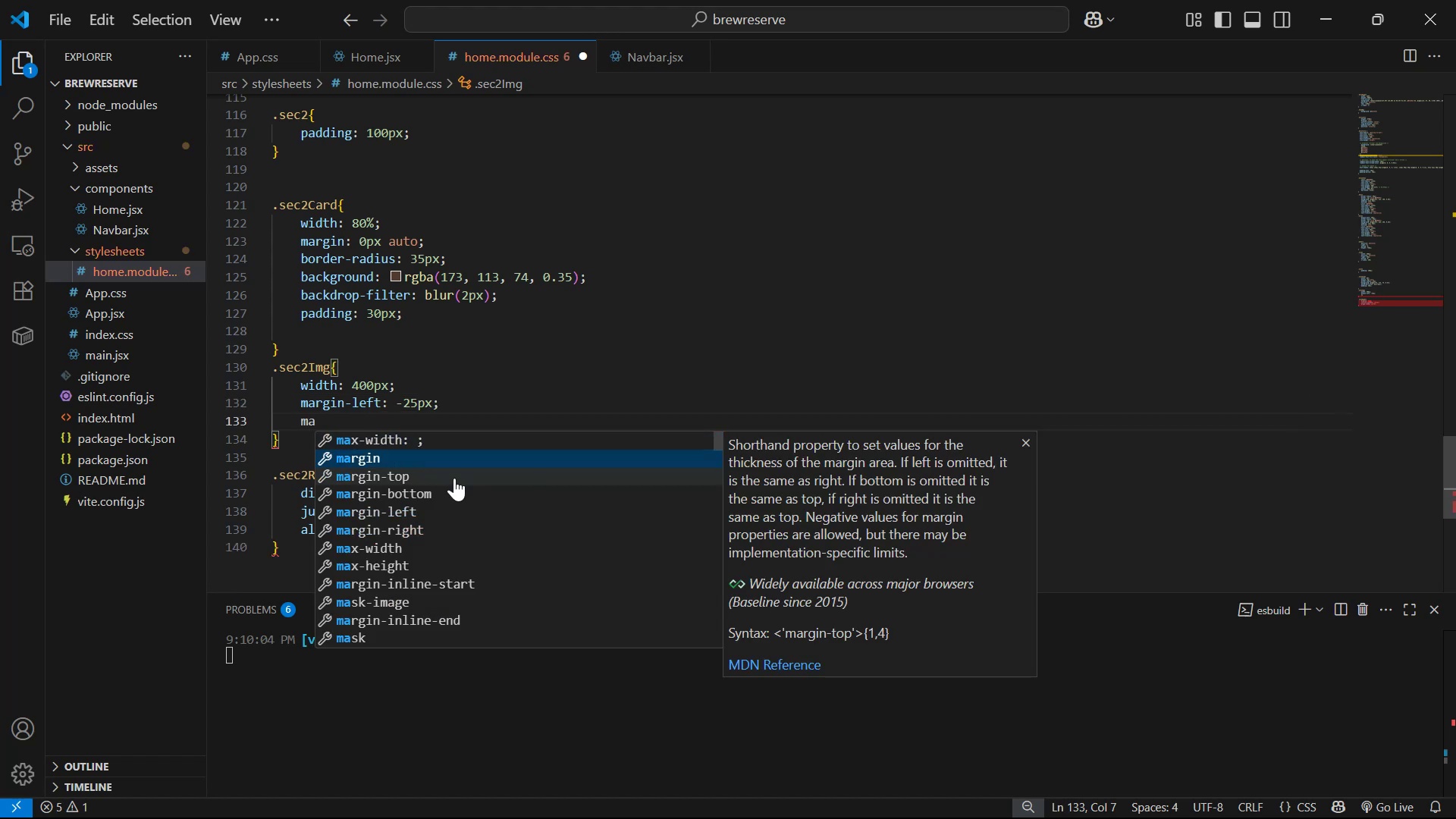 
key(ArrowDown)
 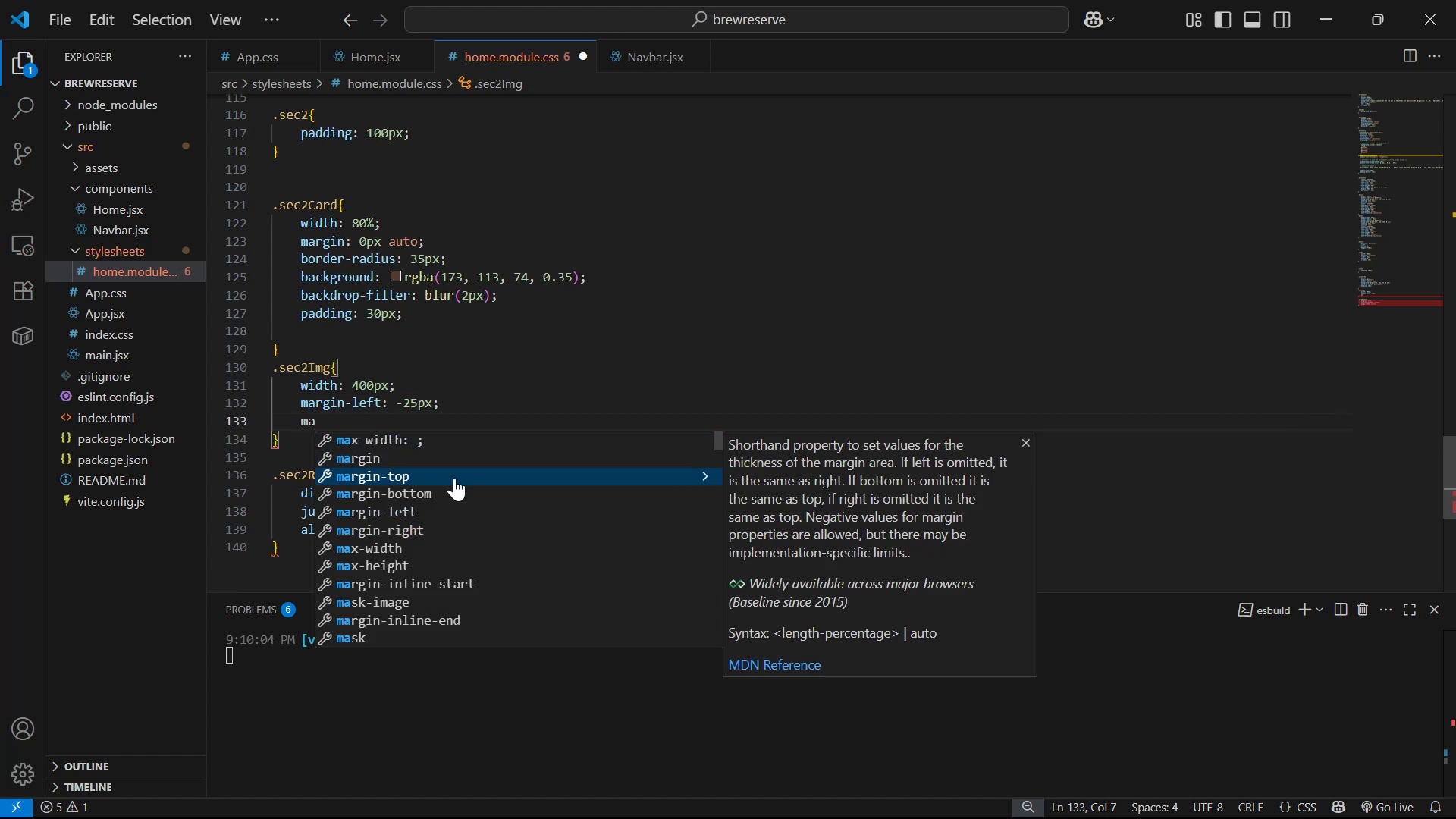 
key(ArrowDown)
 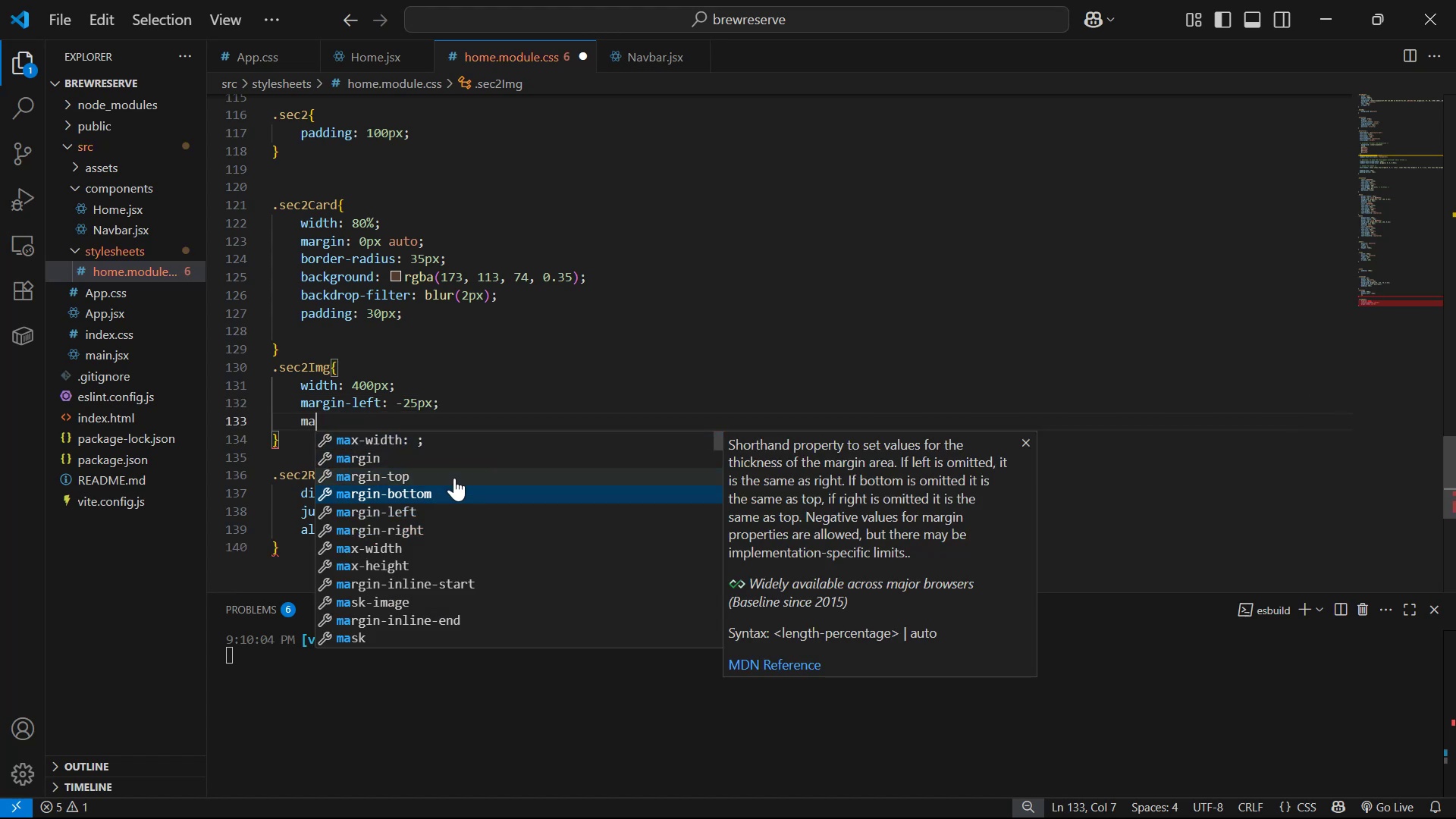 
key(ArrowUp)
 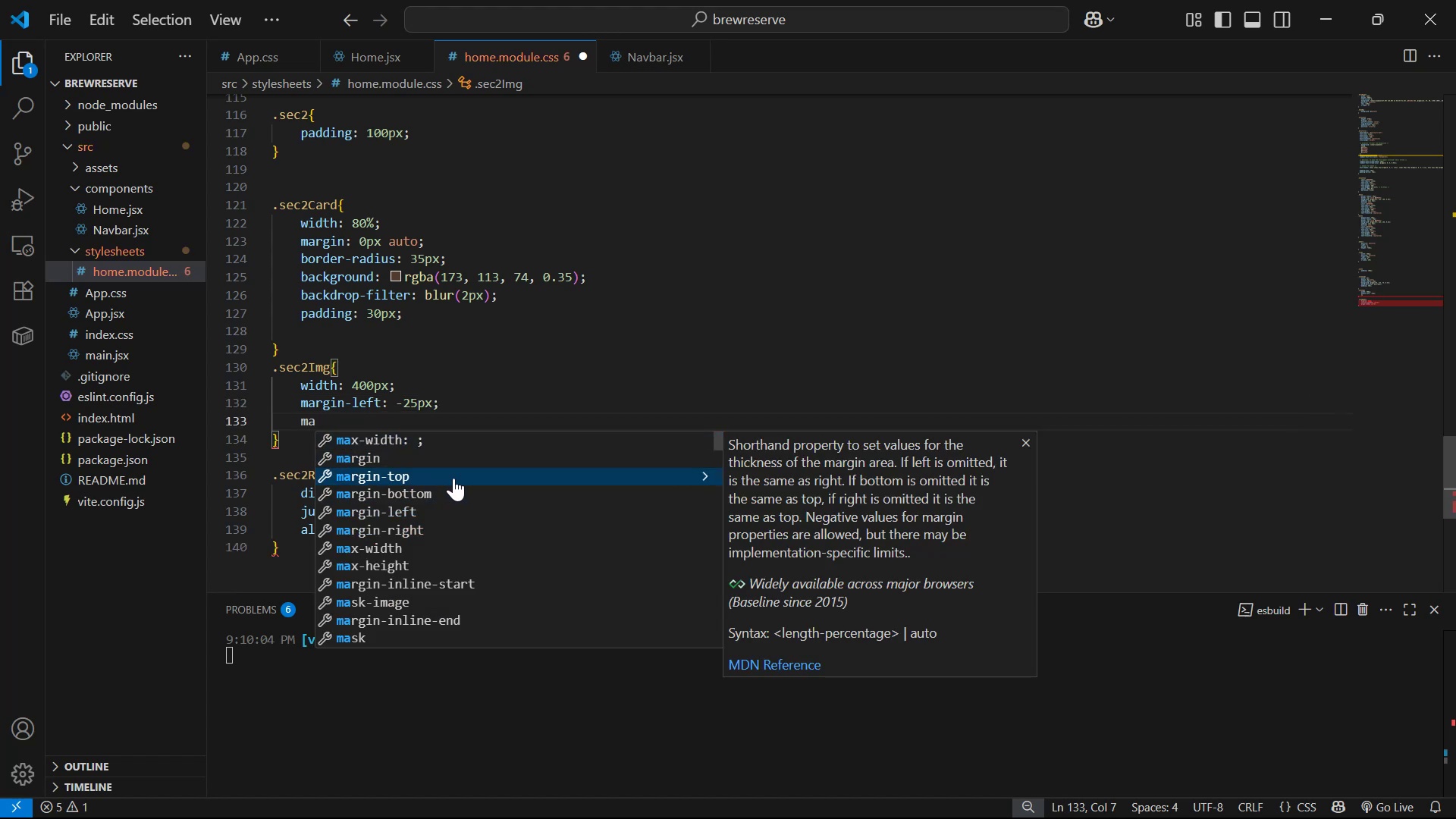 
key(Enter)
 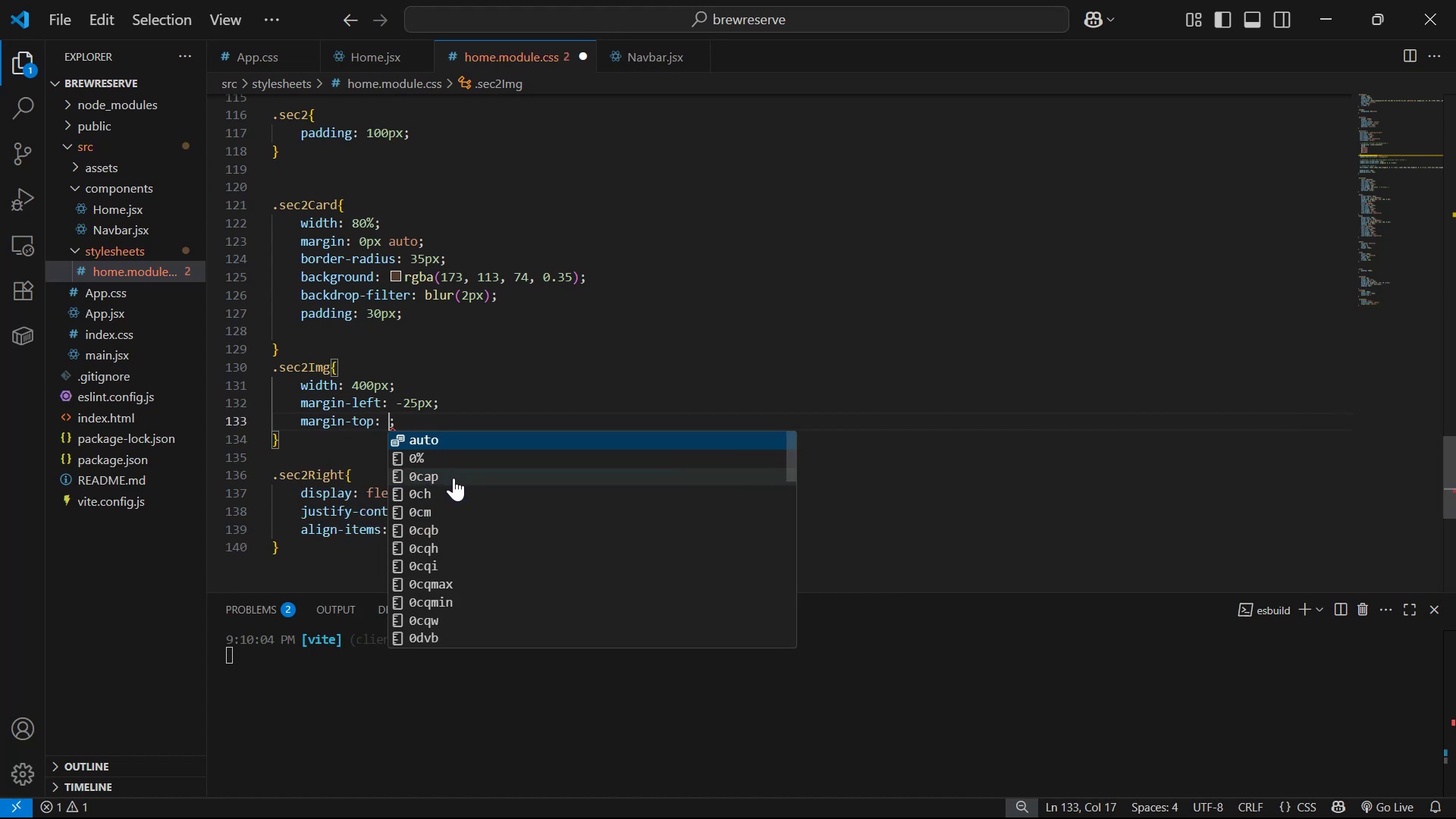 
type(-40px)
 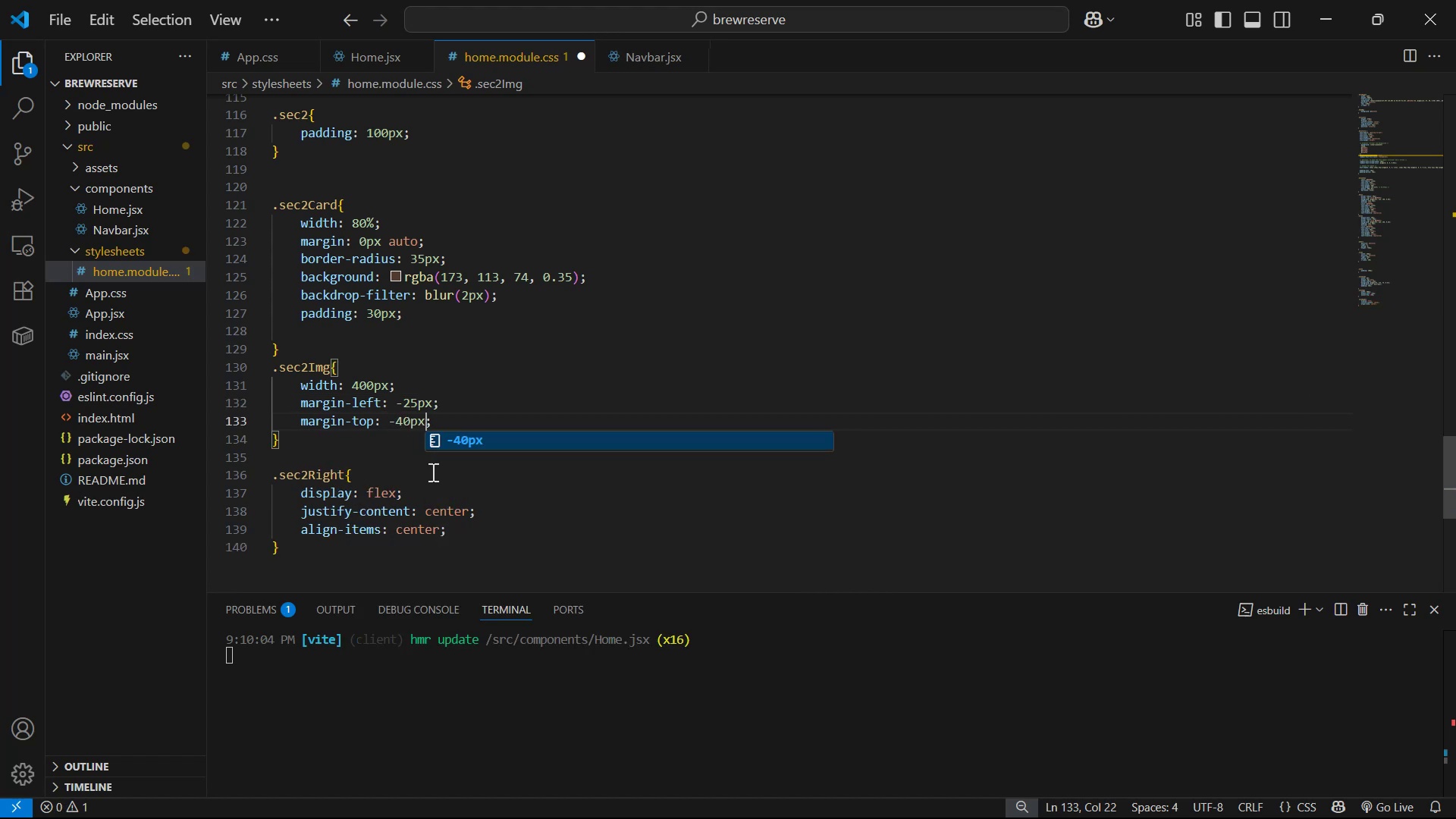 
key(Control+S)
 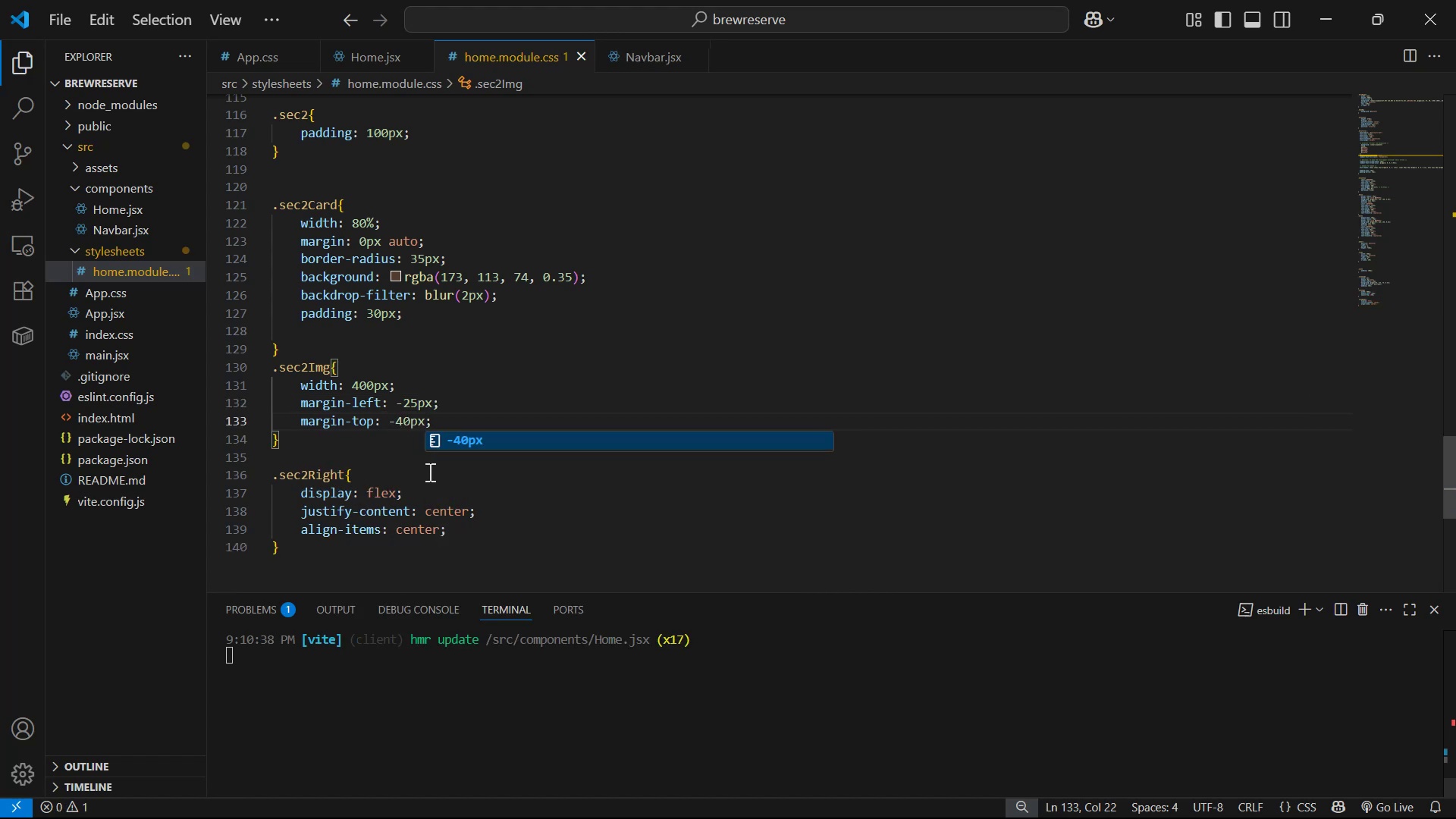 
key(Alt+AltLeft)
 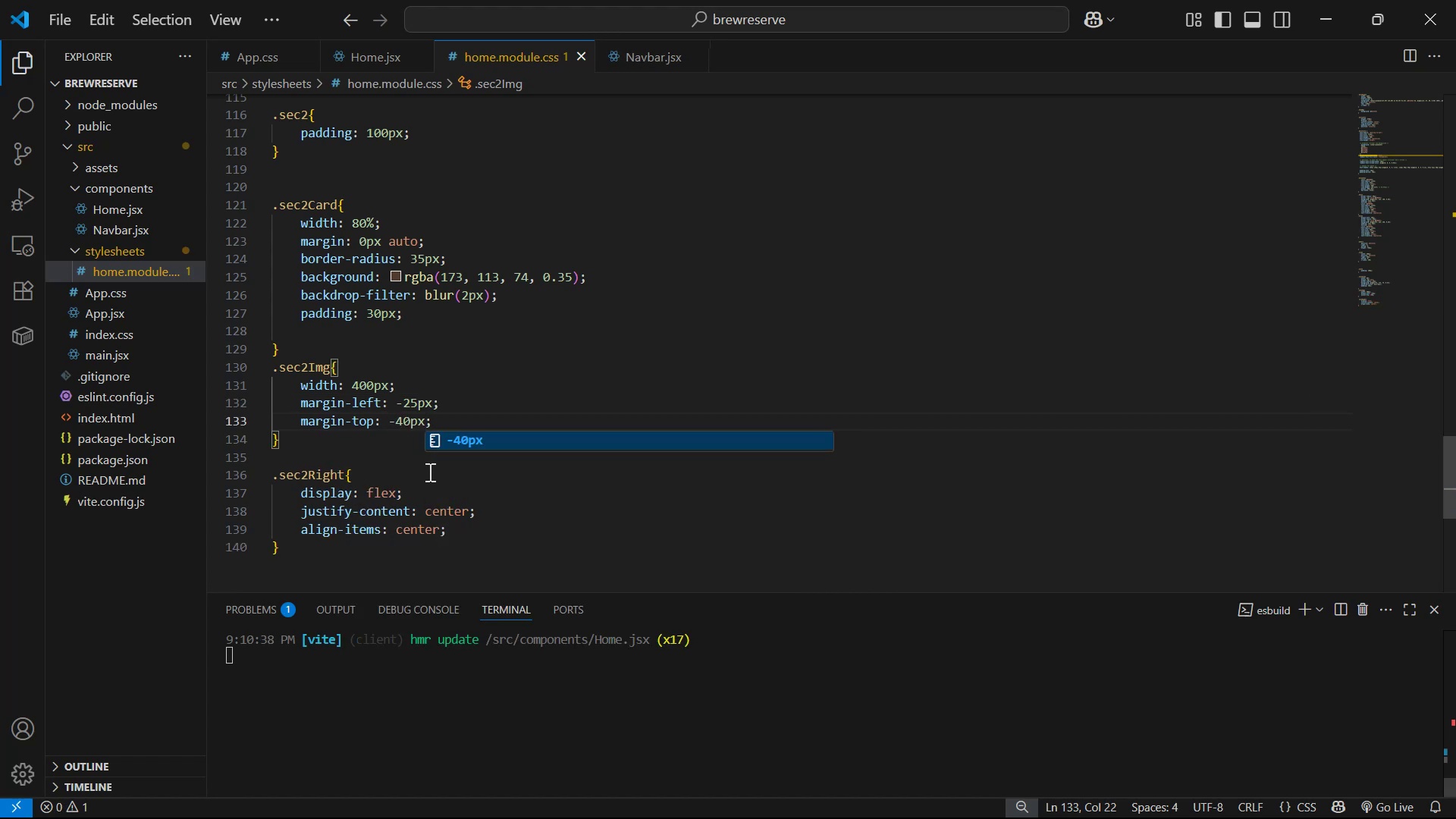 
key(Alt+Tab)
 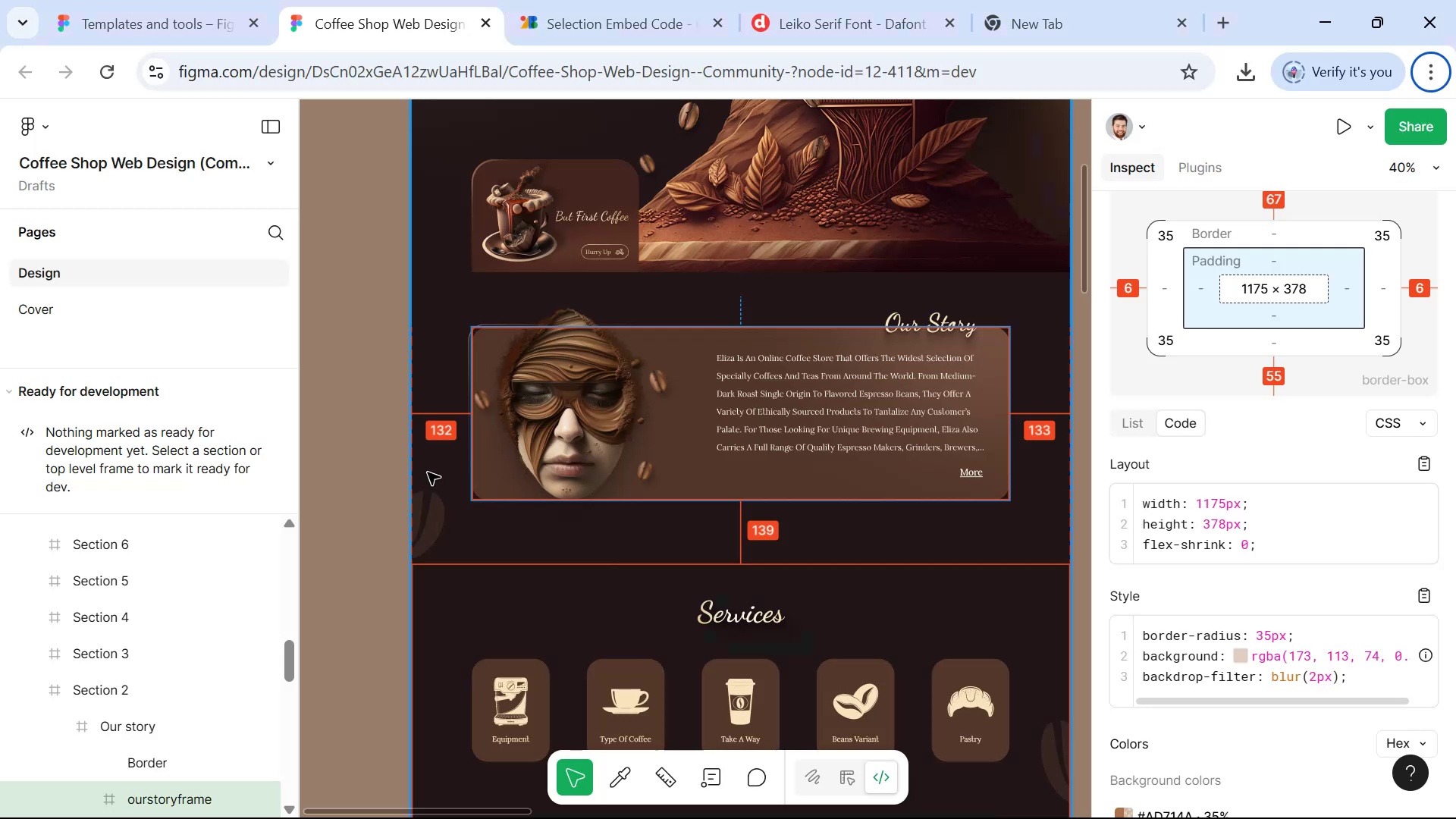 
key(Alt+Tab)
 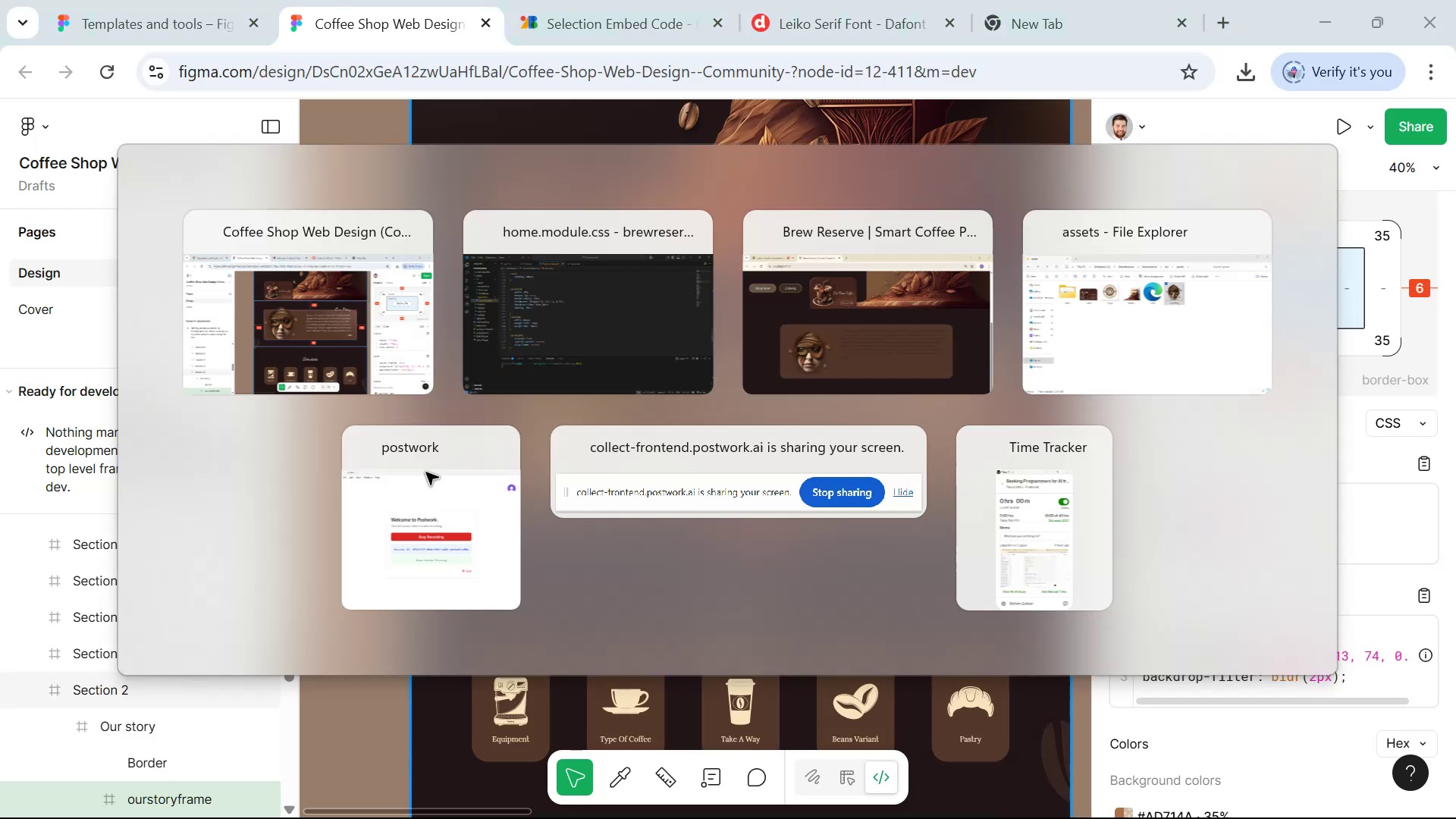 
key(Alt+Tab)
 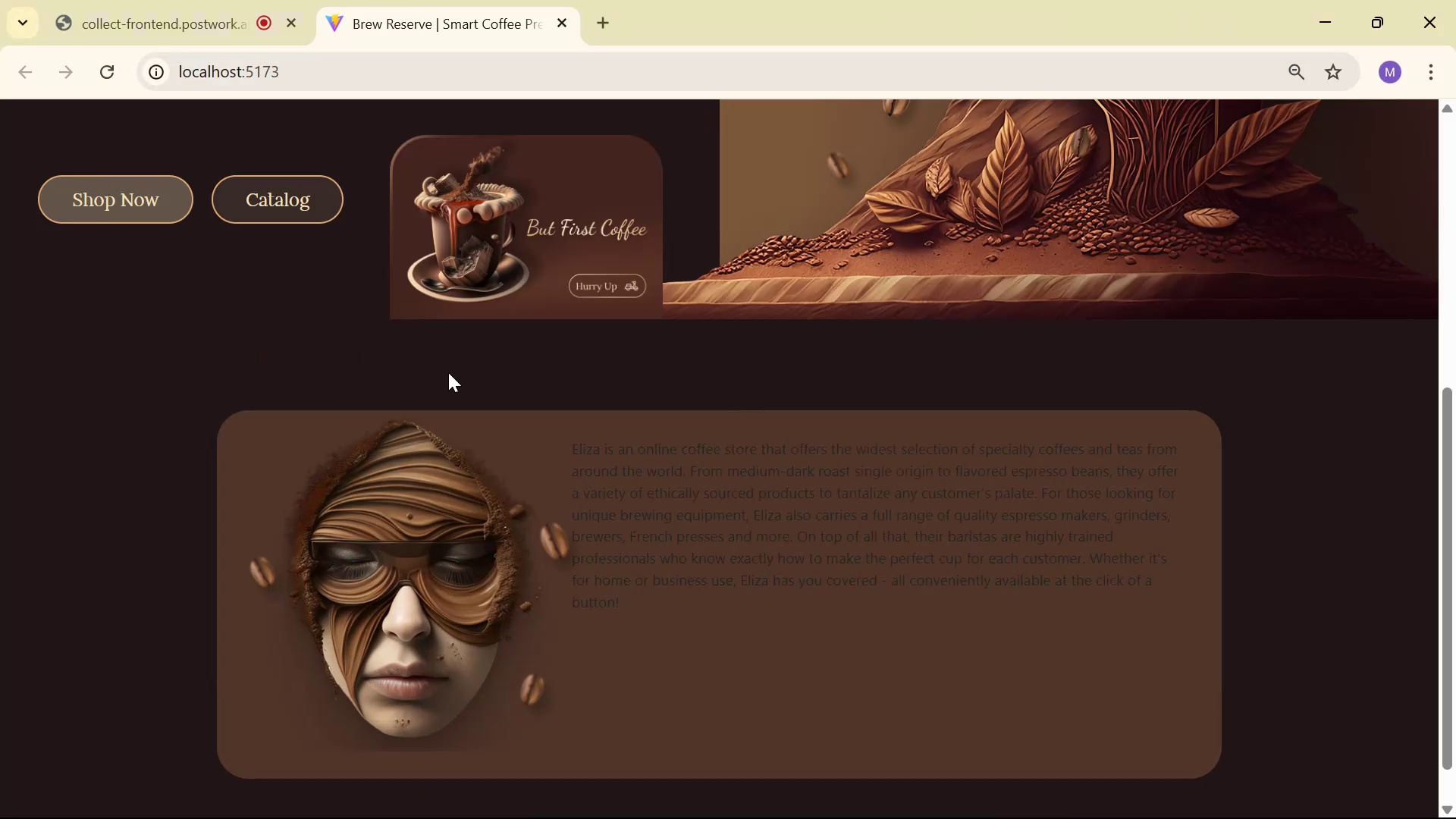 
scroll: coordinate [479, 369], scroll_direction: down, amount: 5.0
 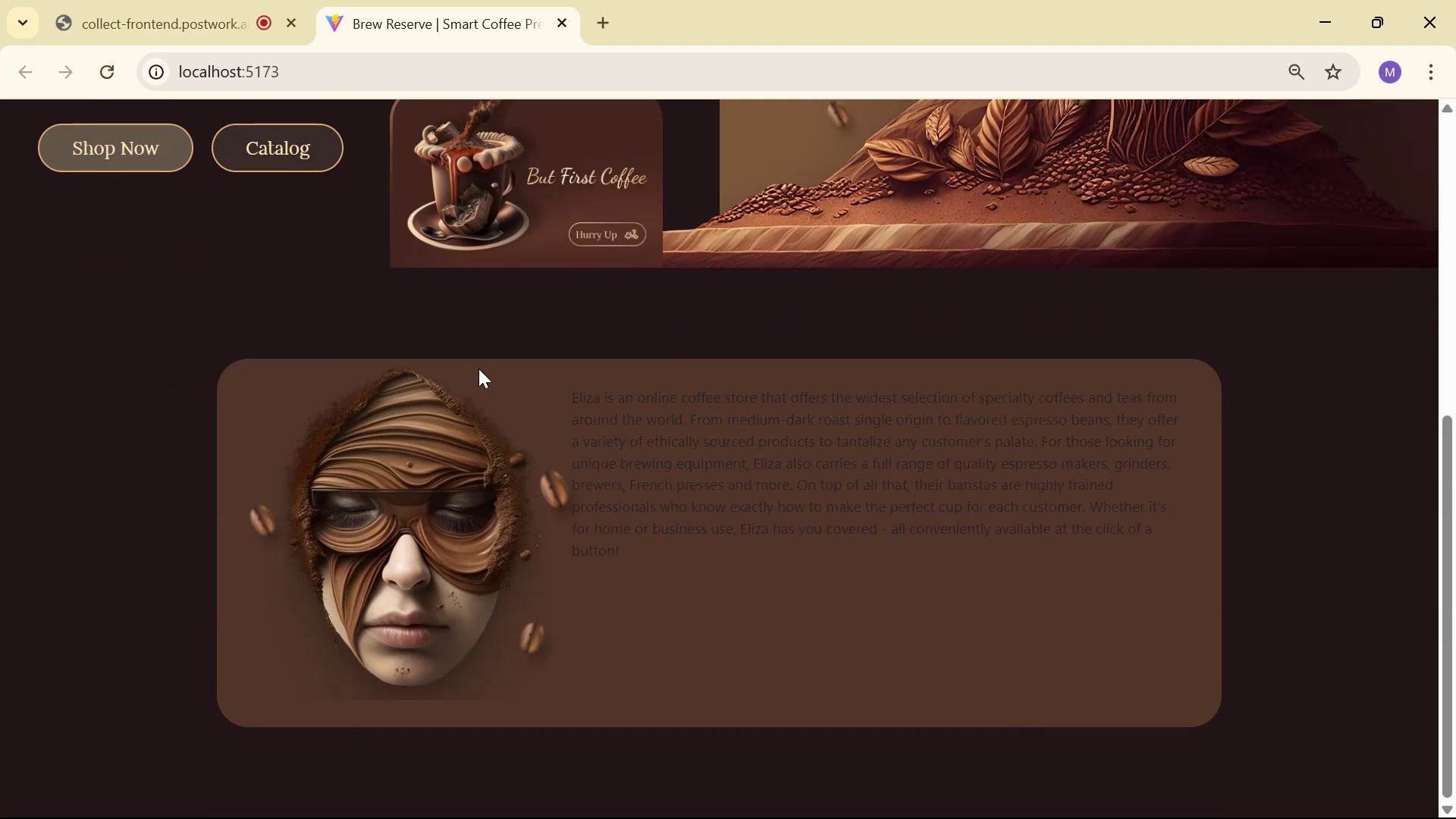 
key(Alt+AltLeft)
 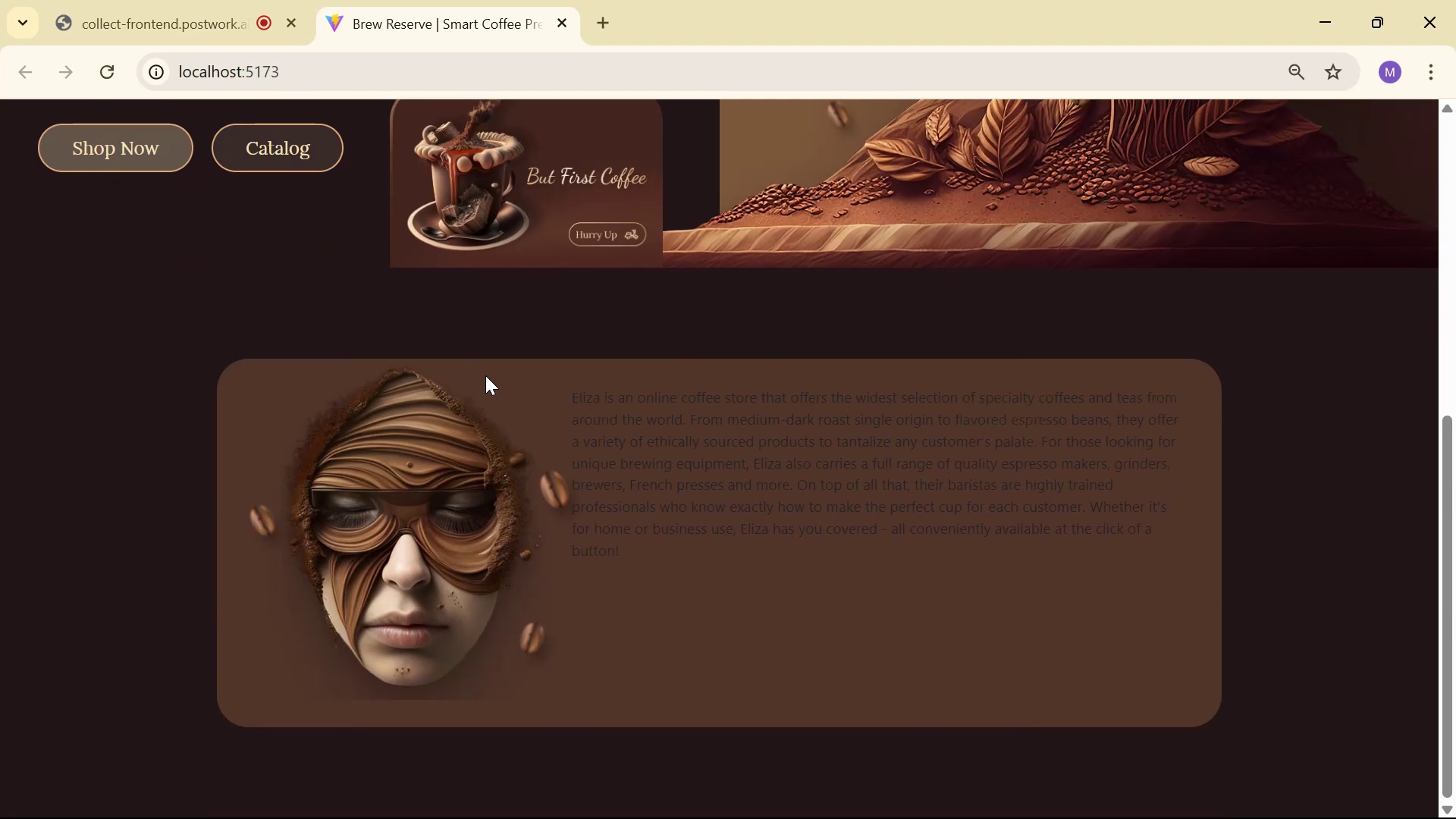 
key(Alt+Tab)
 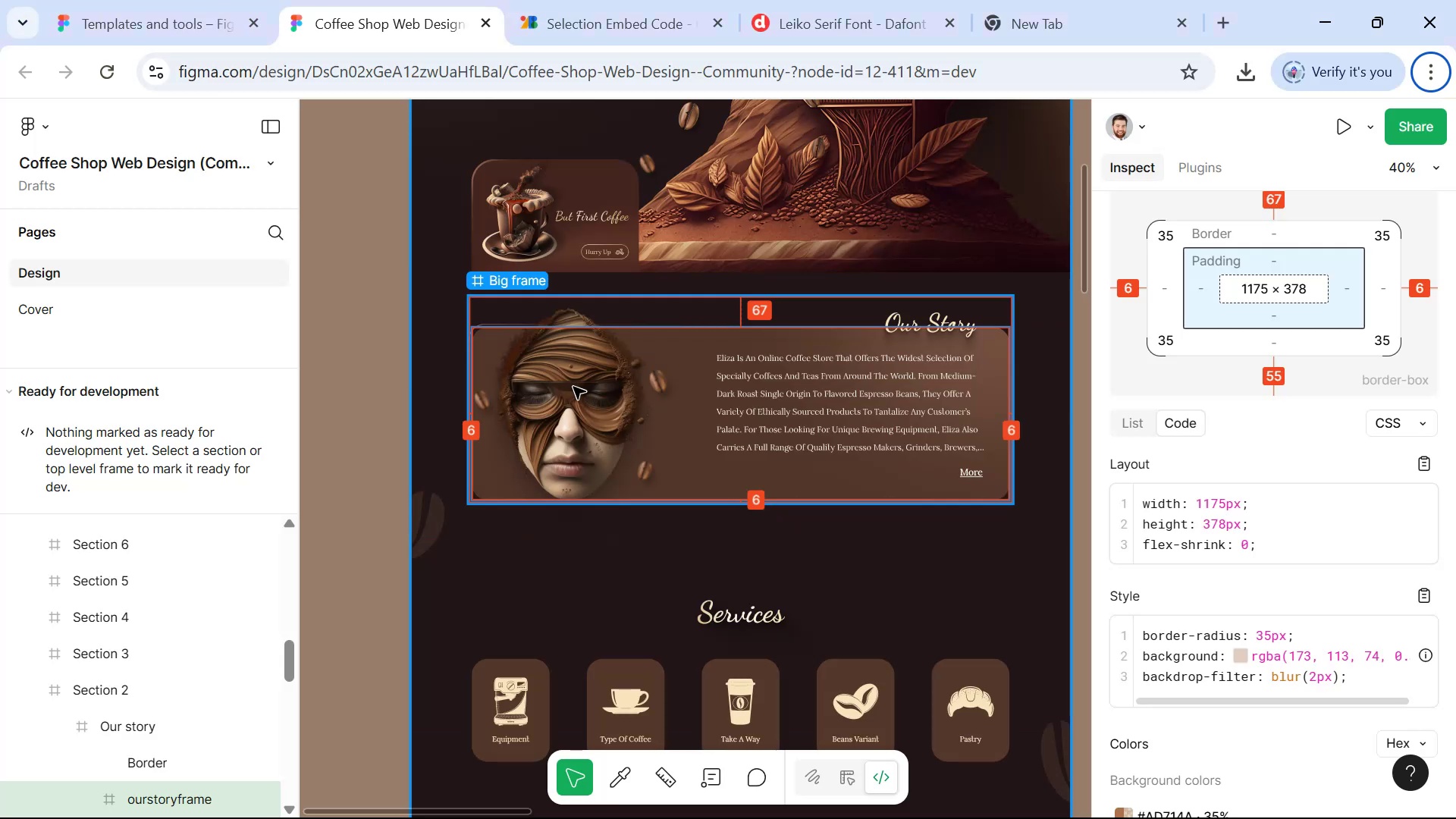 
key(Alt+Tab)
 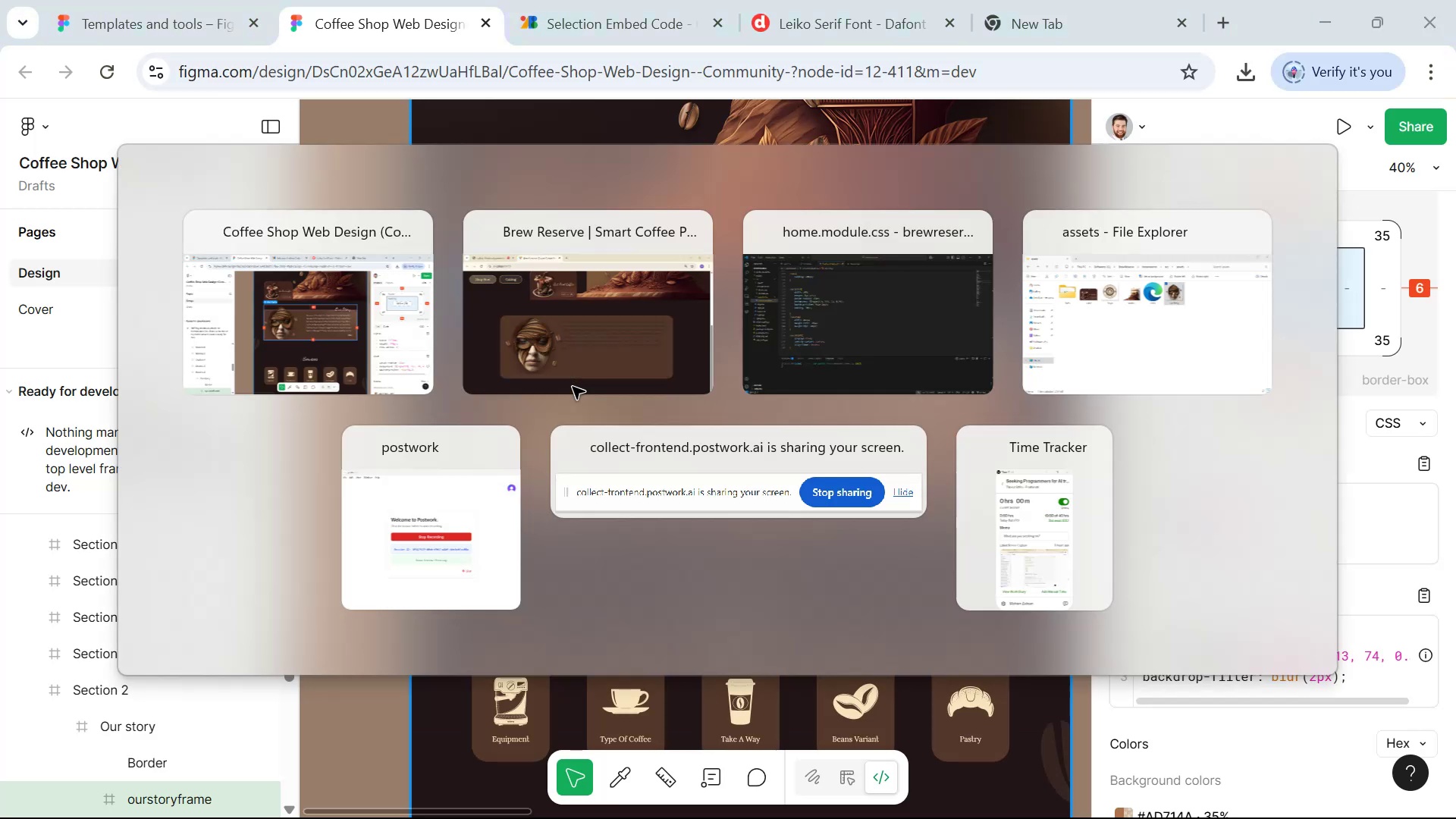 
key(Alt+Tab)
 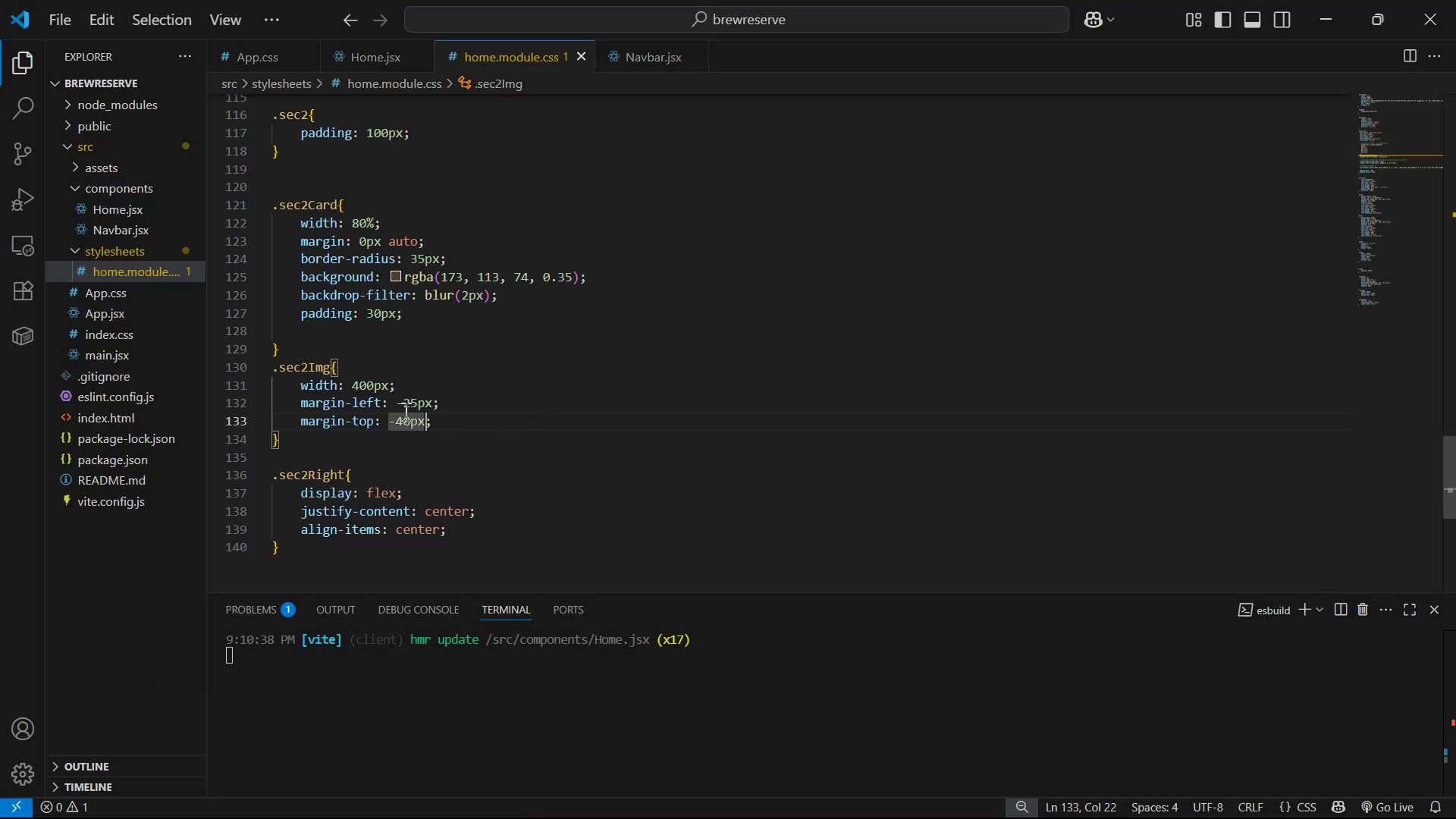 
left_click([414, 400])
 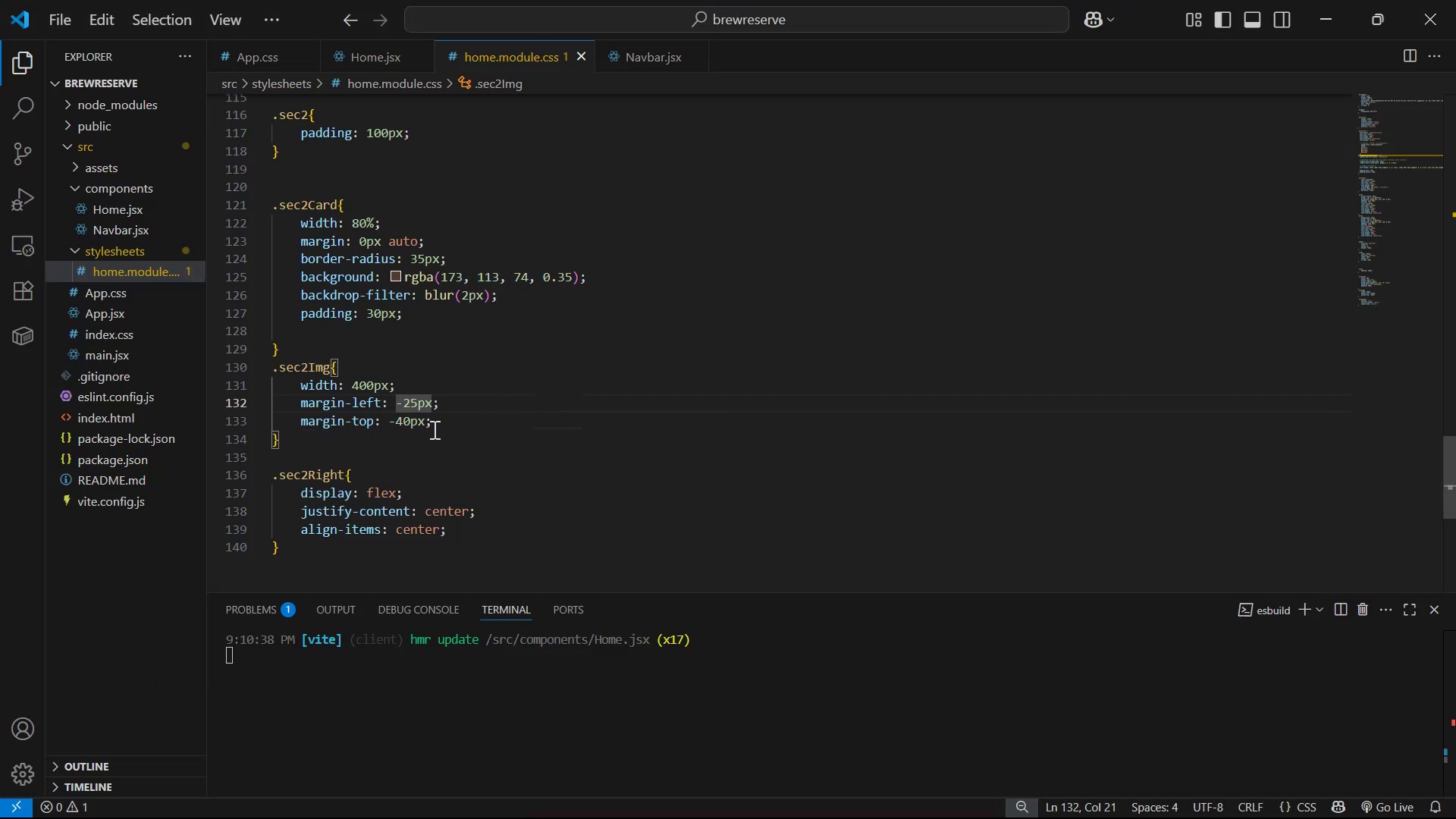 
key(ArrowLeft)
 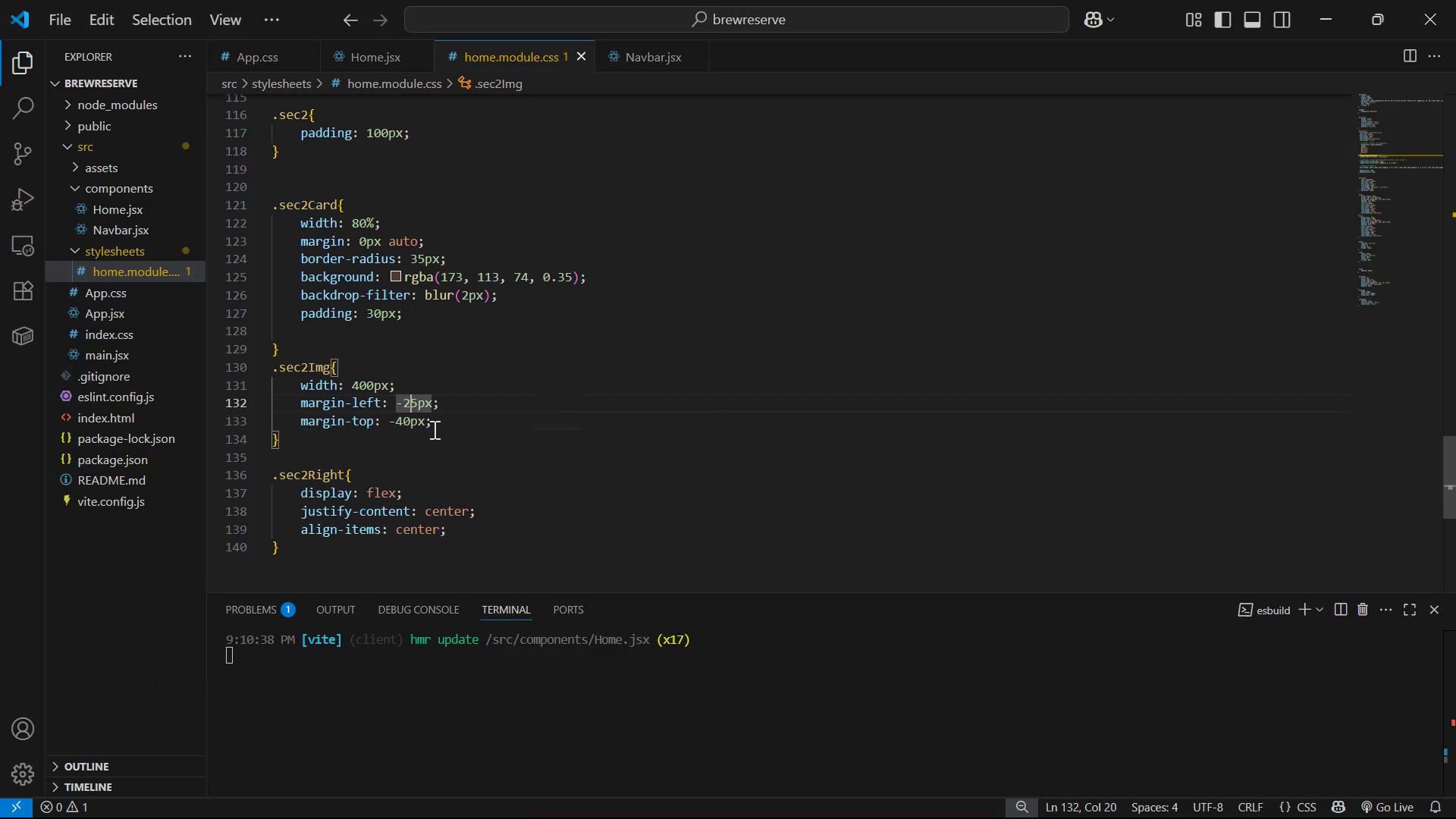 
key(Backspace)
 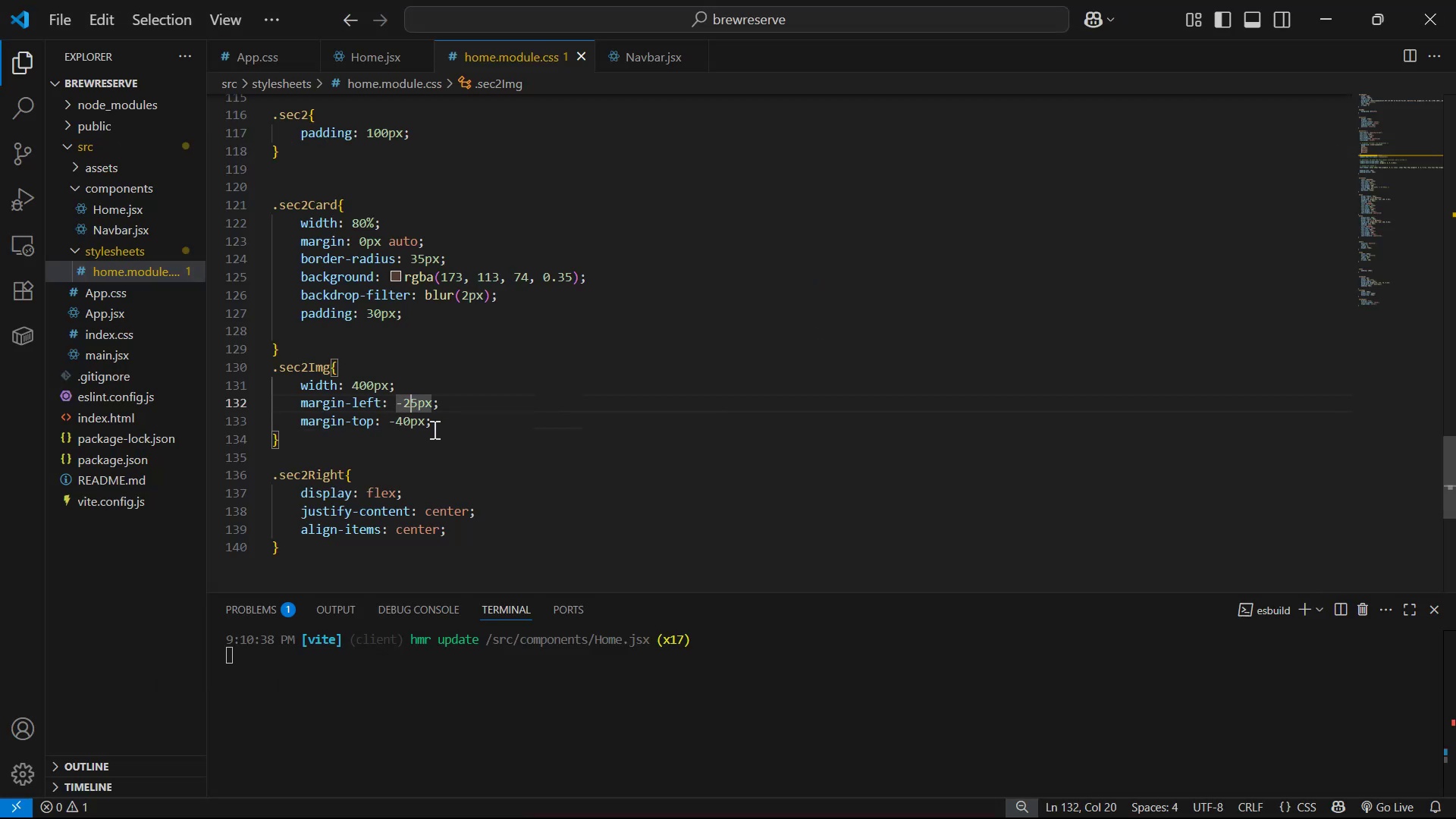 
key(4)
 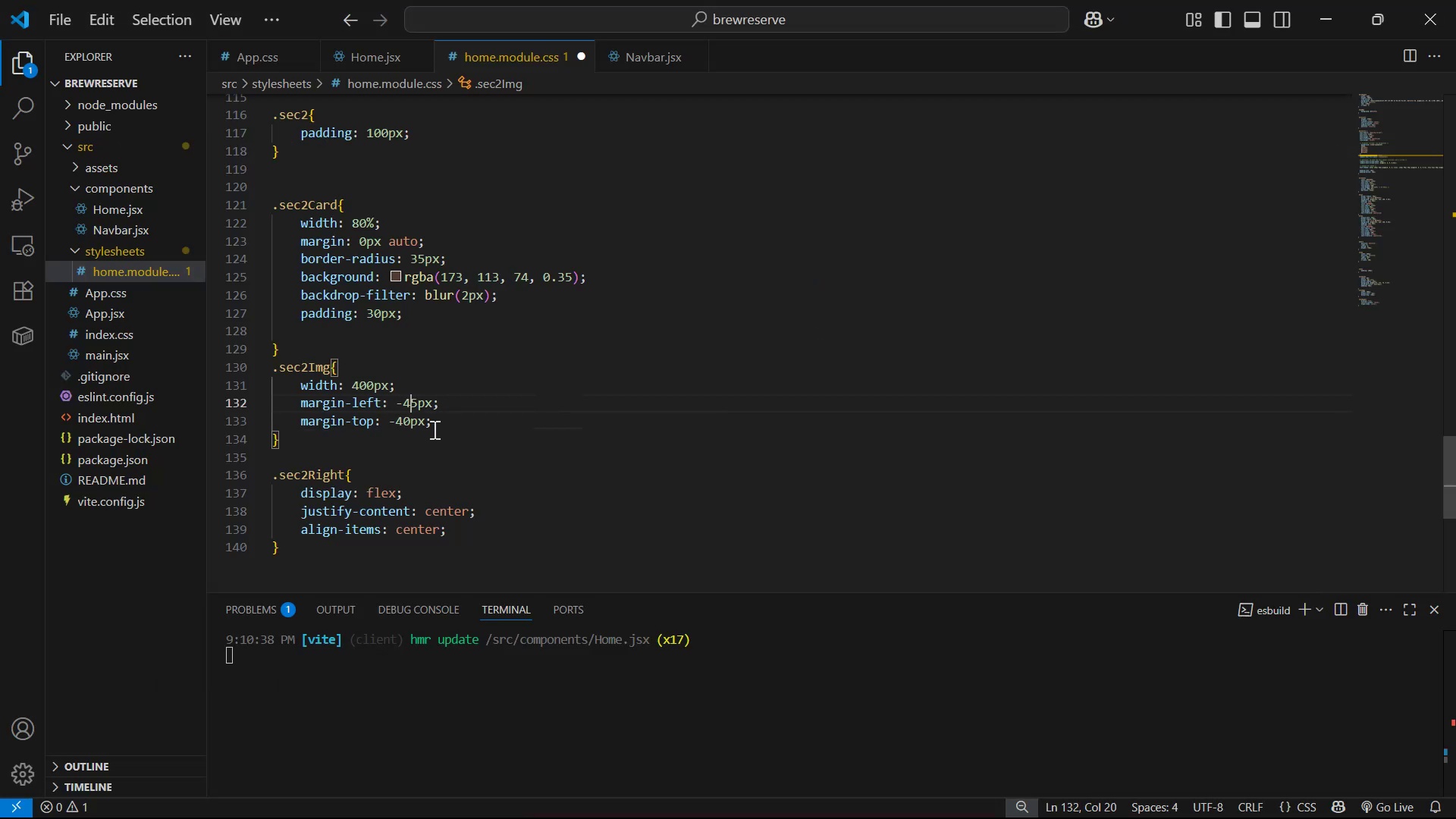 
key(Control+S)
 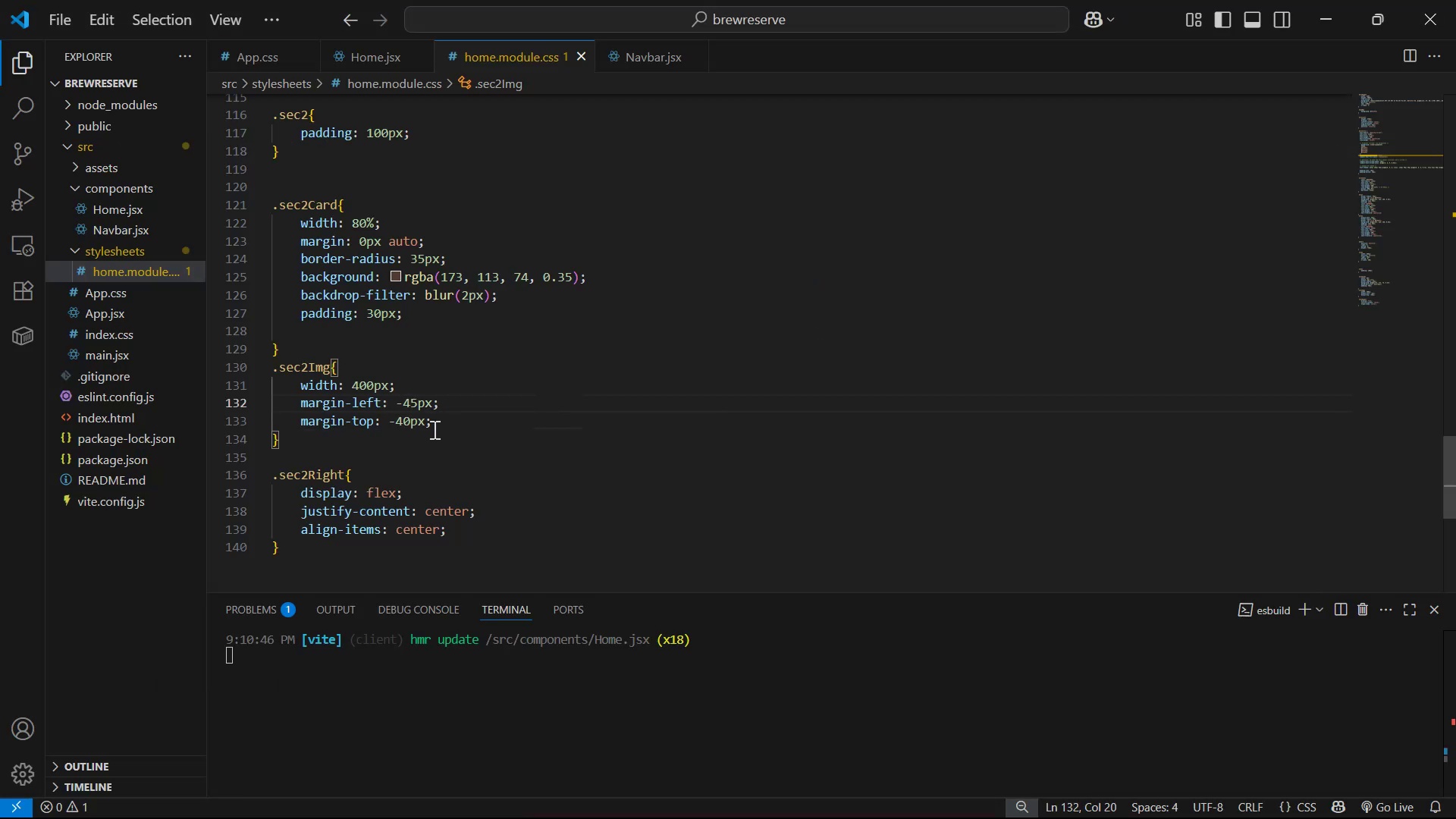 
key(Alt+Tab)
 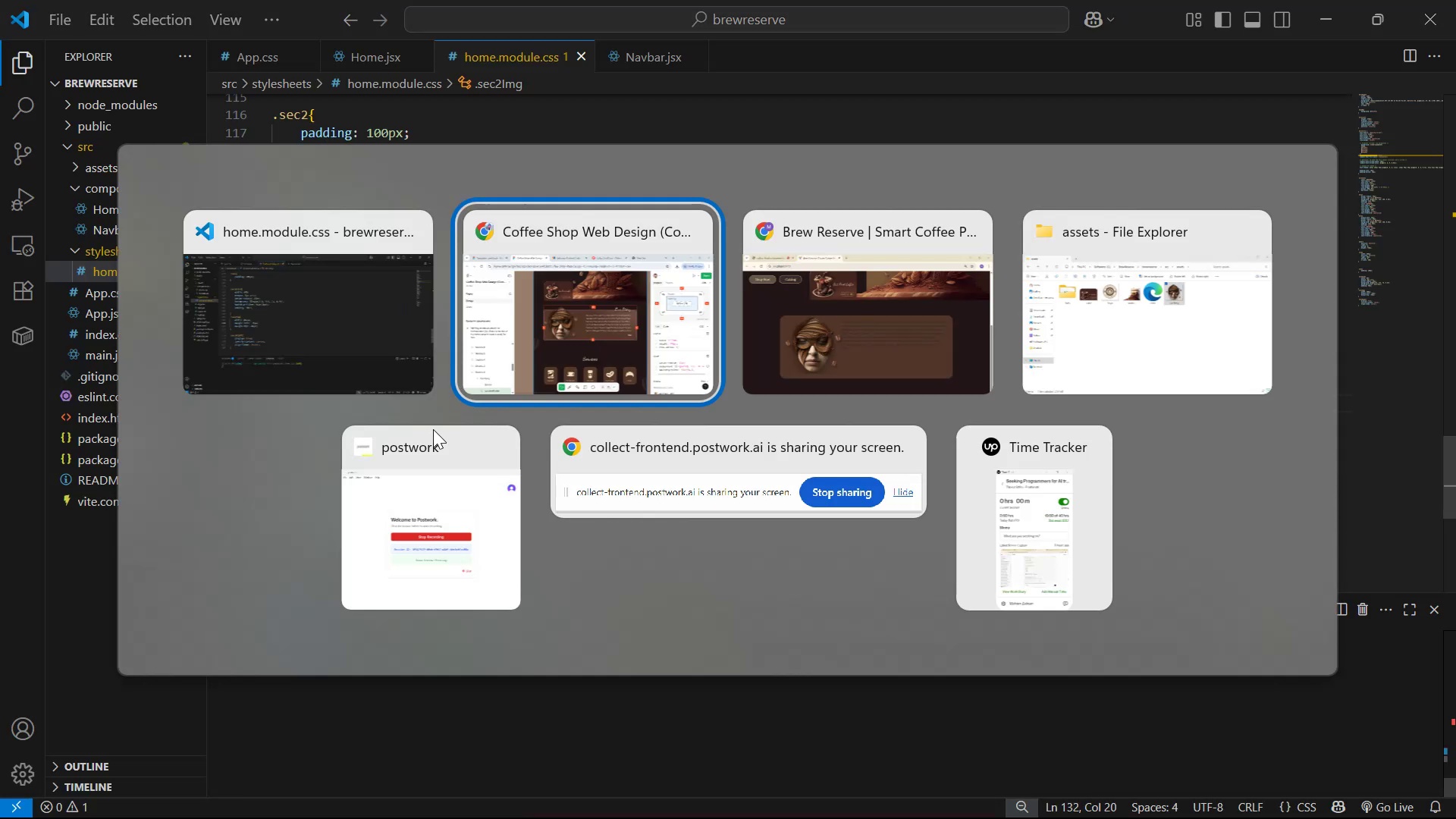 
key(Alt+Tab)
 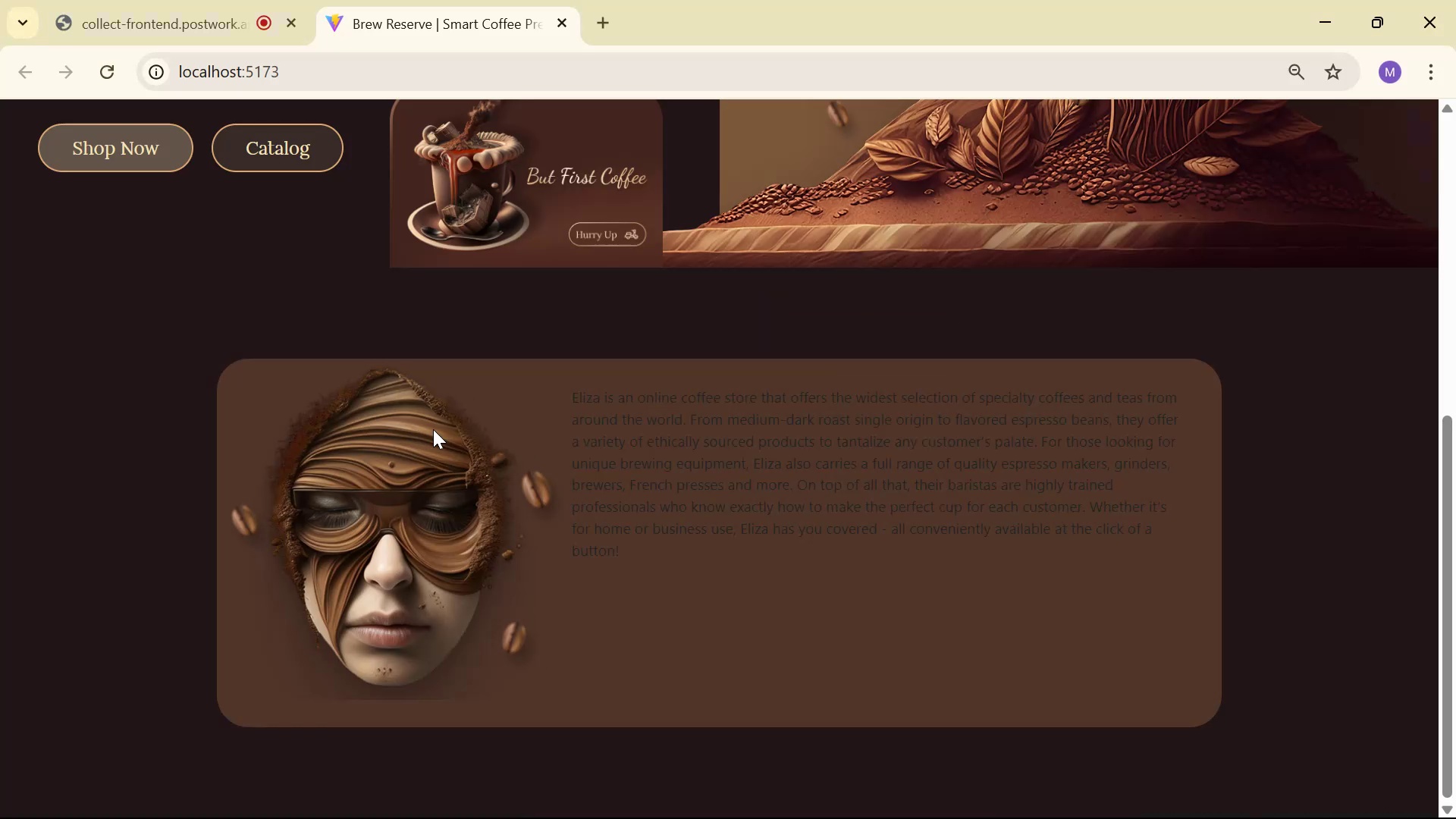 
key(Alt+AltLeft)
 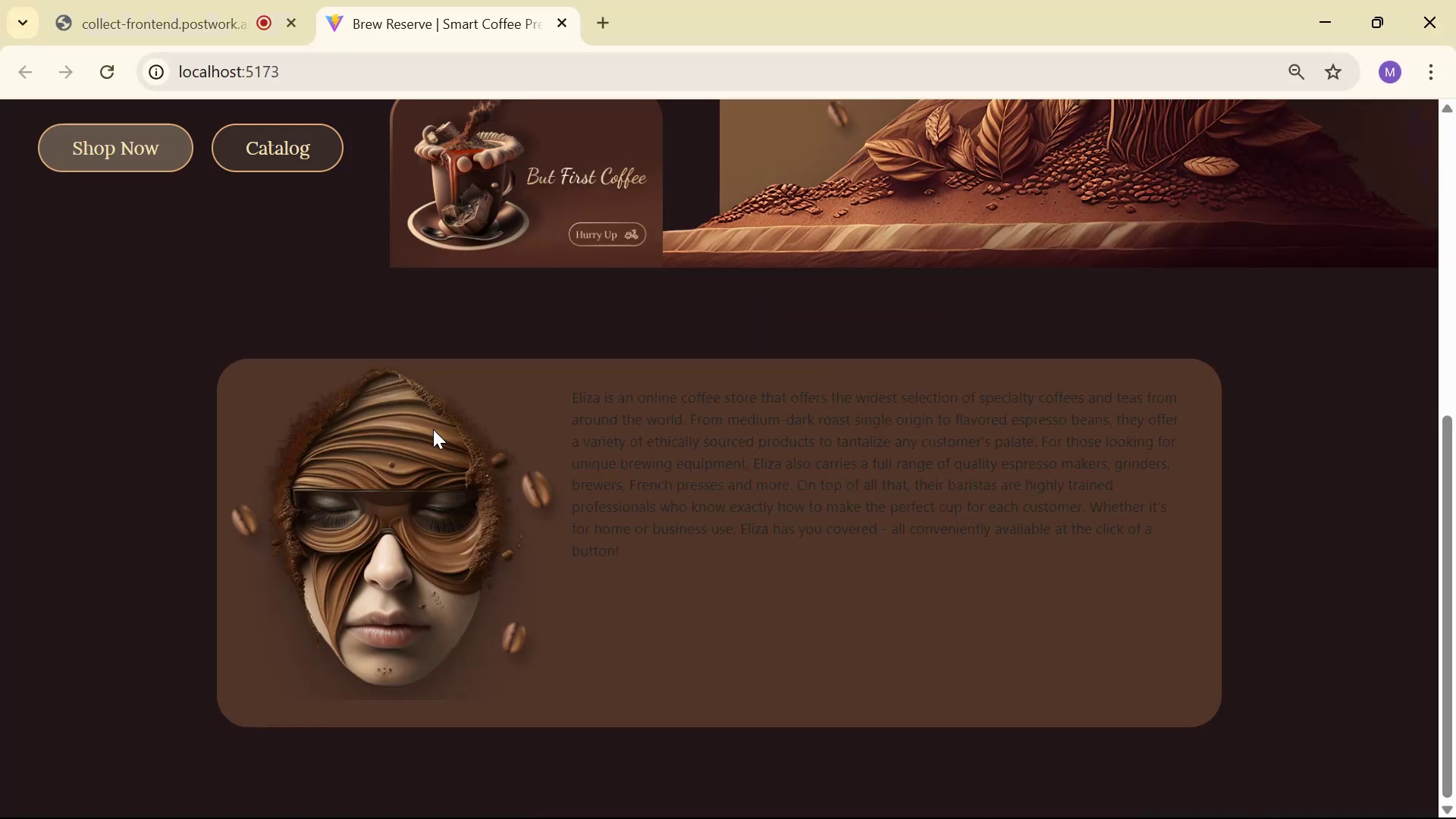 
key(Alt+Tab)
 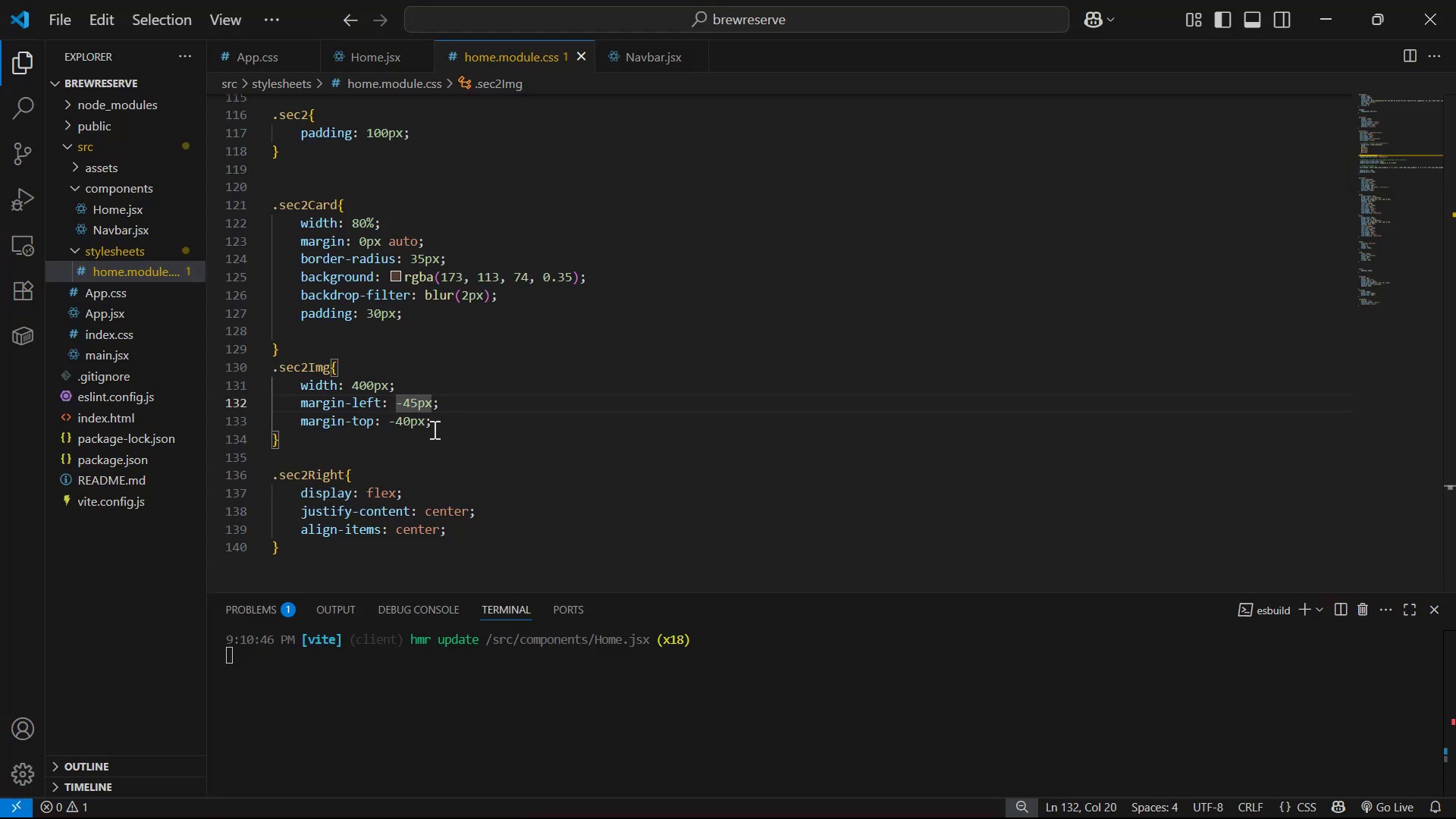 
key(ArrowLeft)
 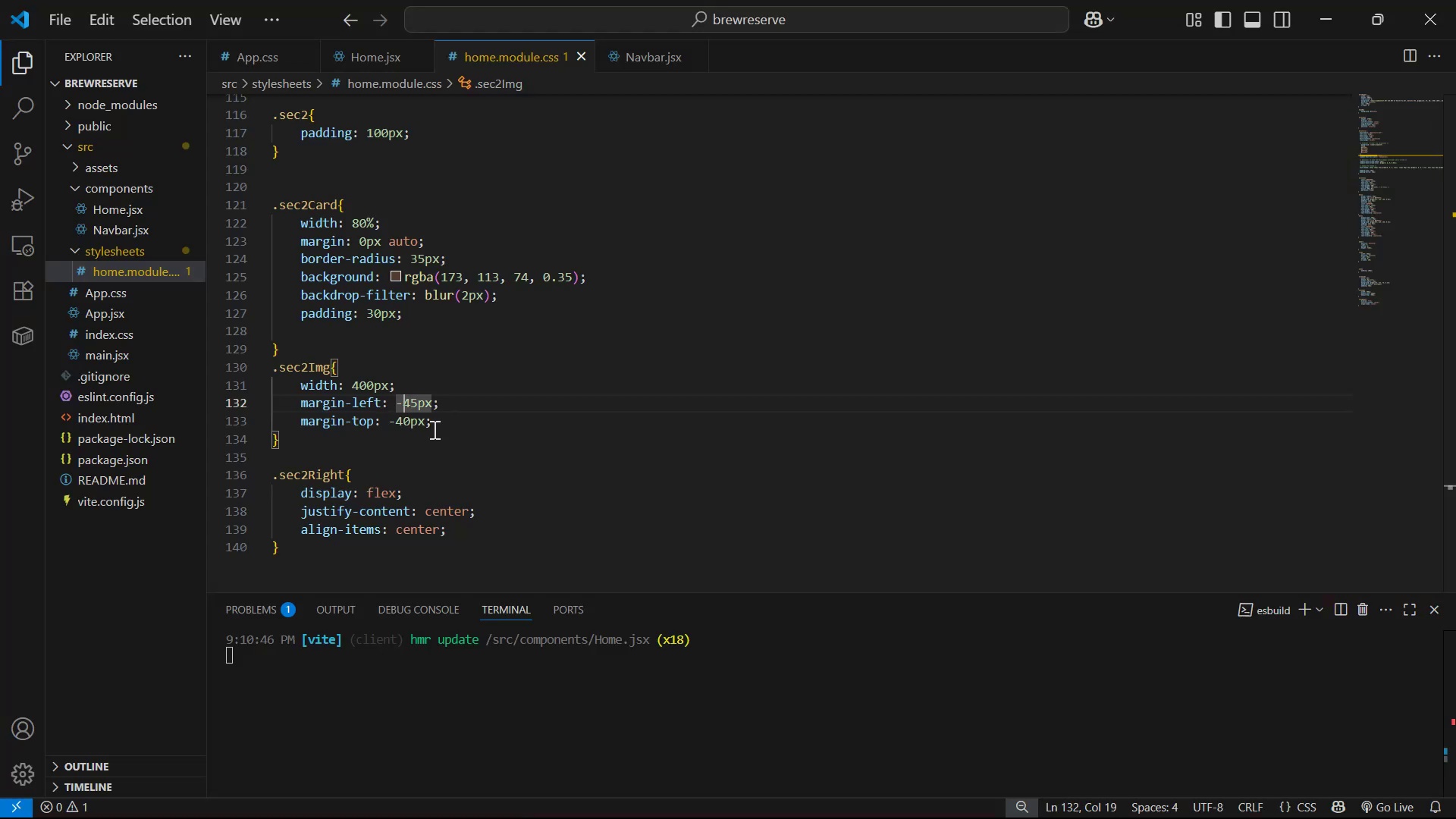 
key(ArrowRight)
 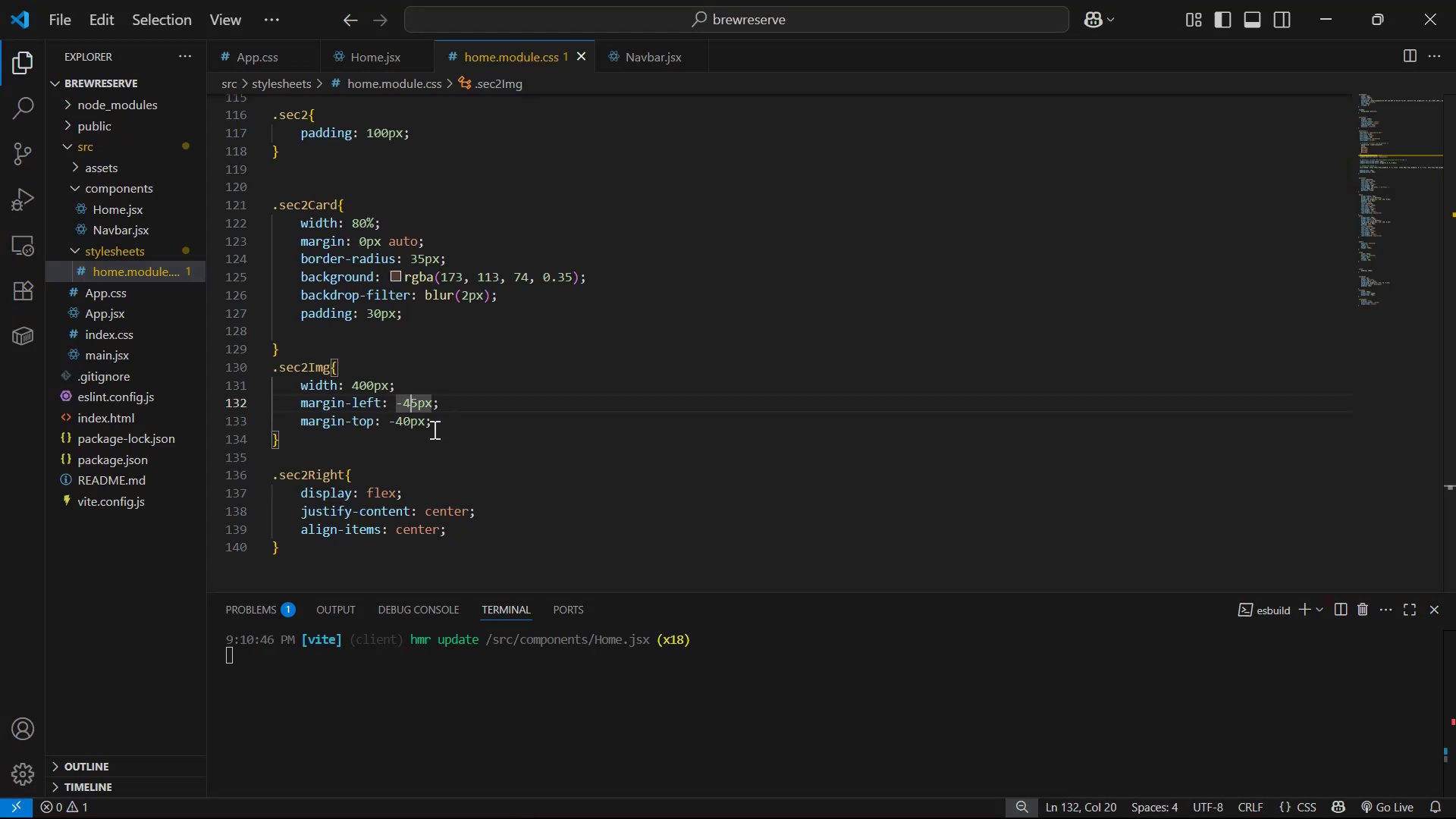 
key(Backspace)
 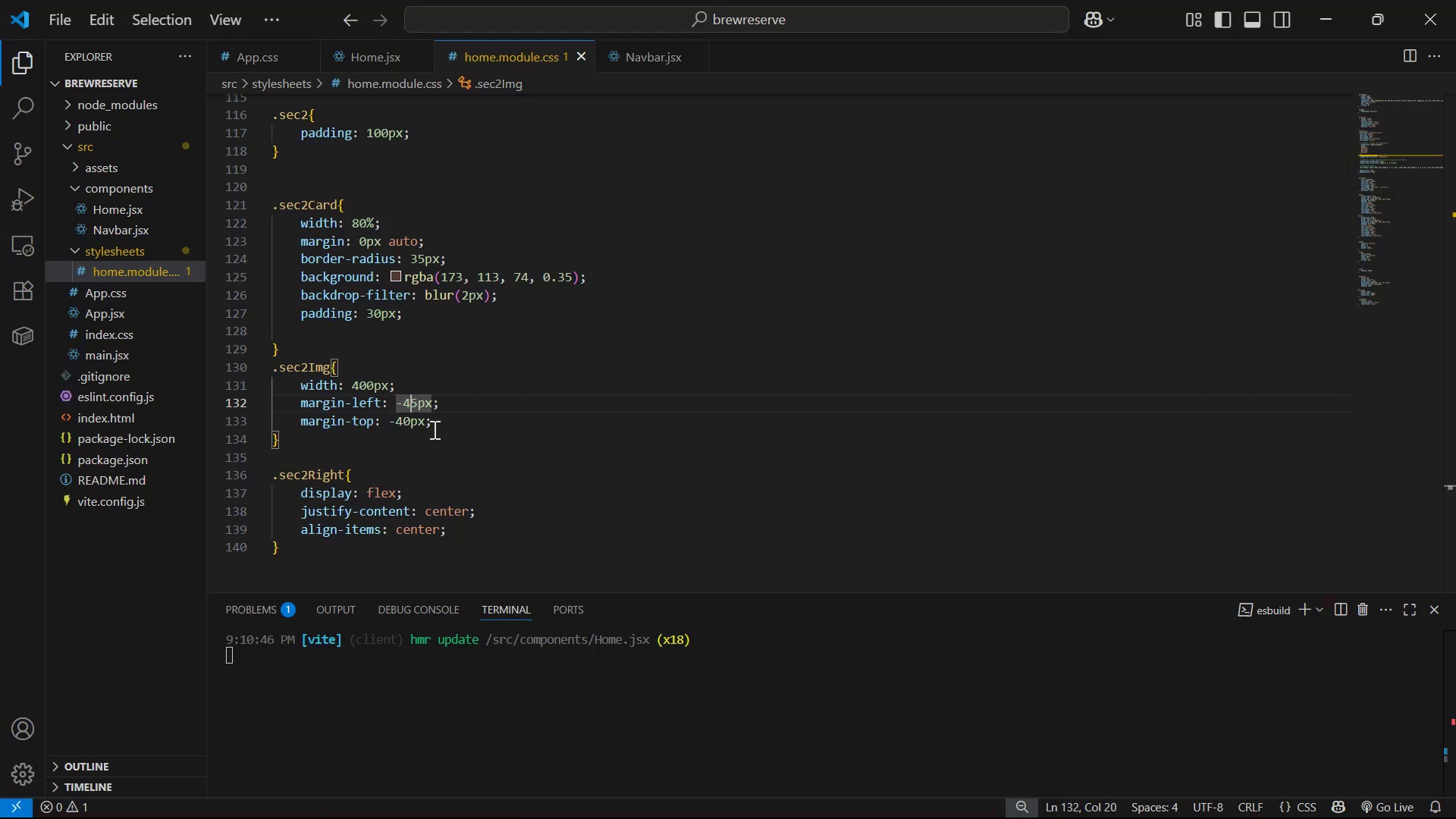 
key(5)
 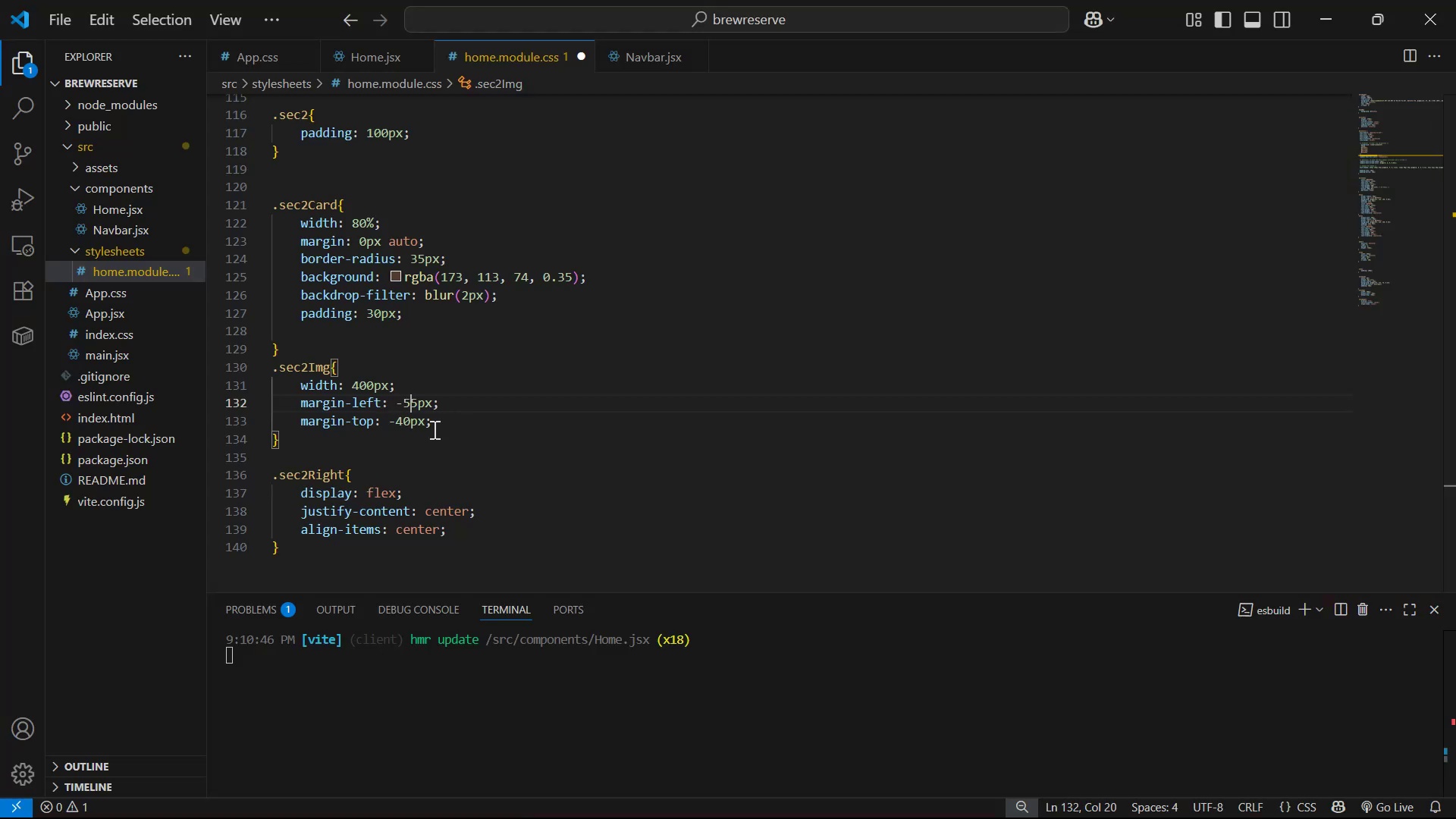 
key(Control+S)
 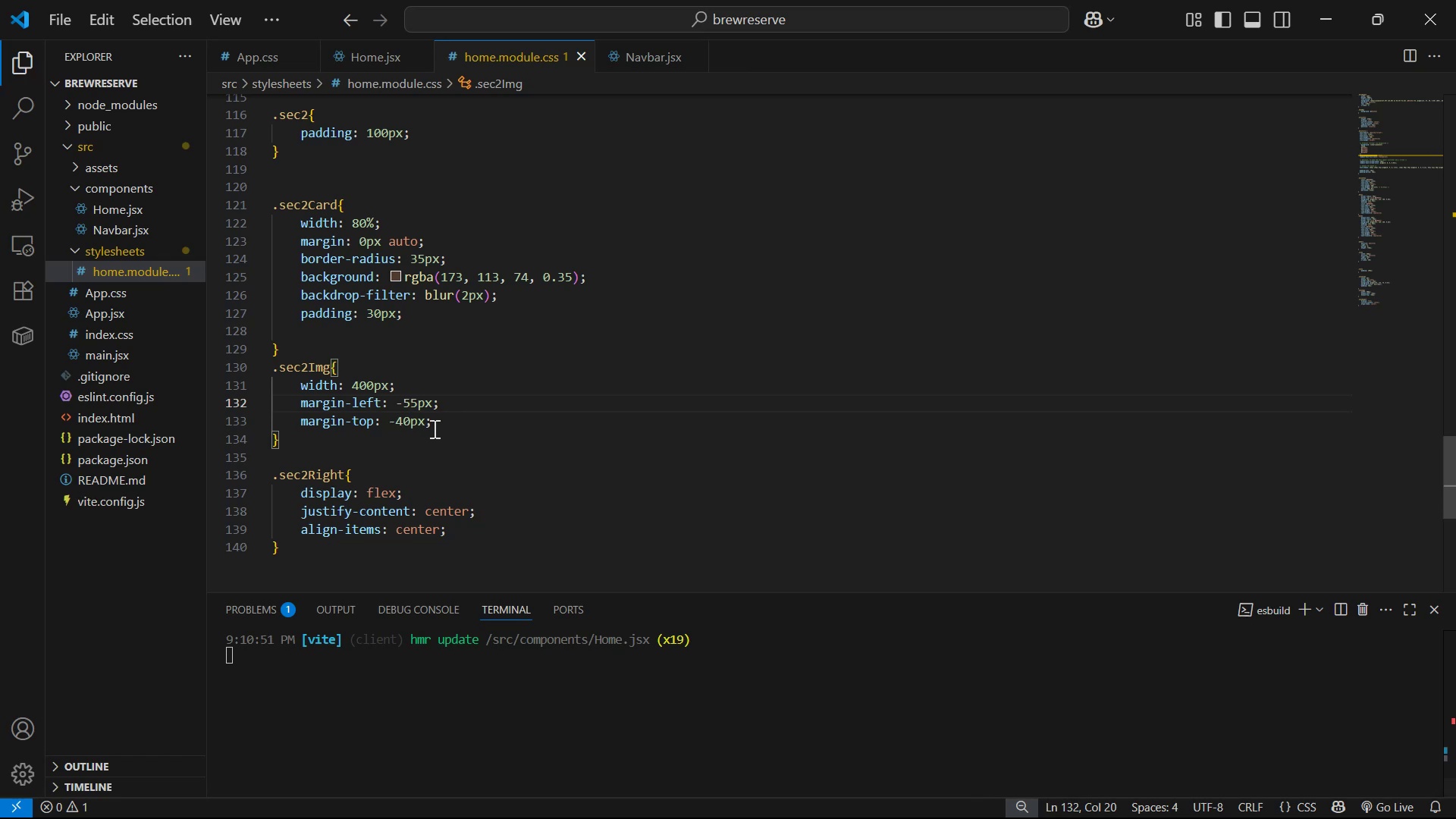 
key(Alt+AltLeft)
 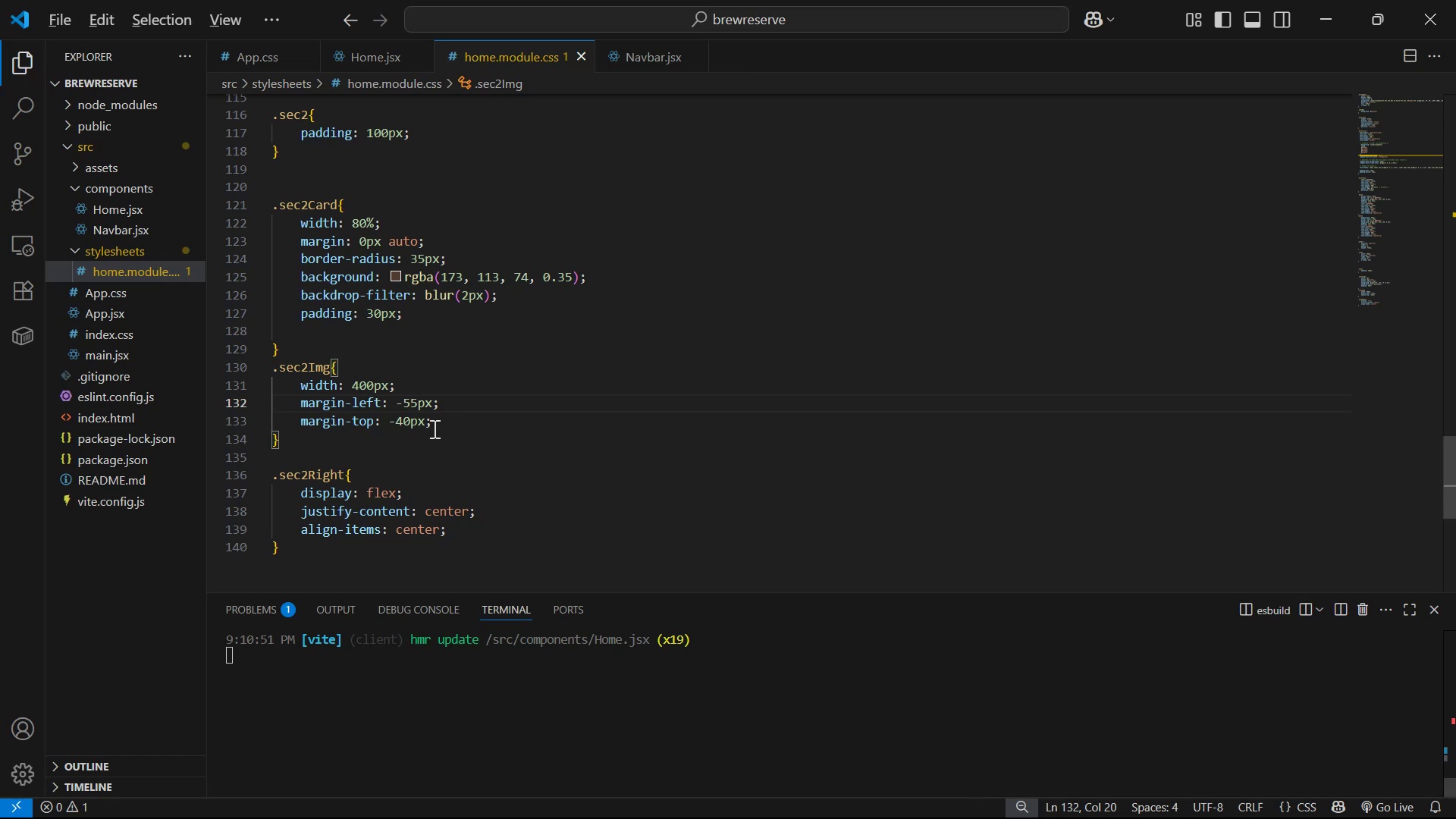 
key(Alt+Tab)
 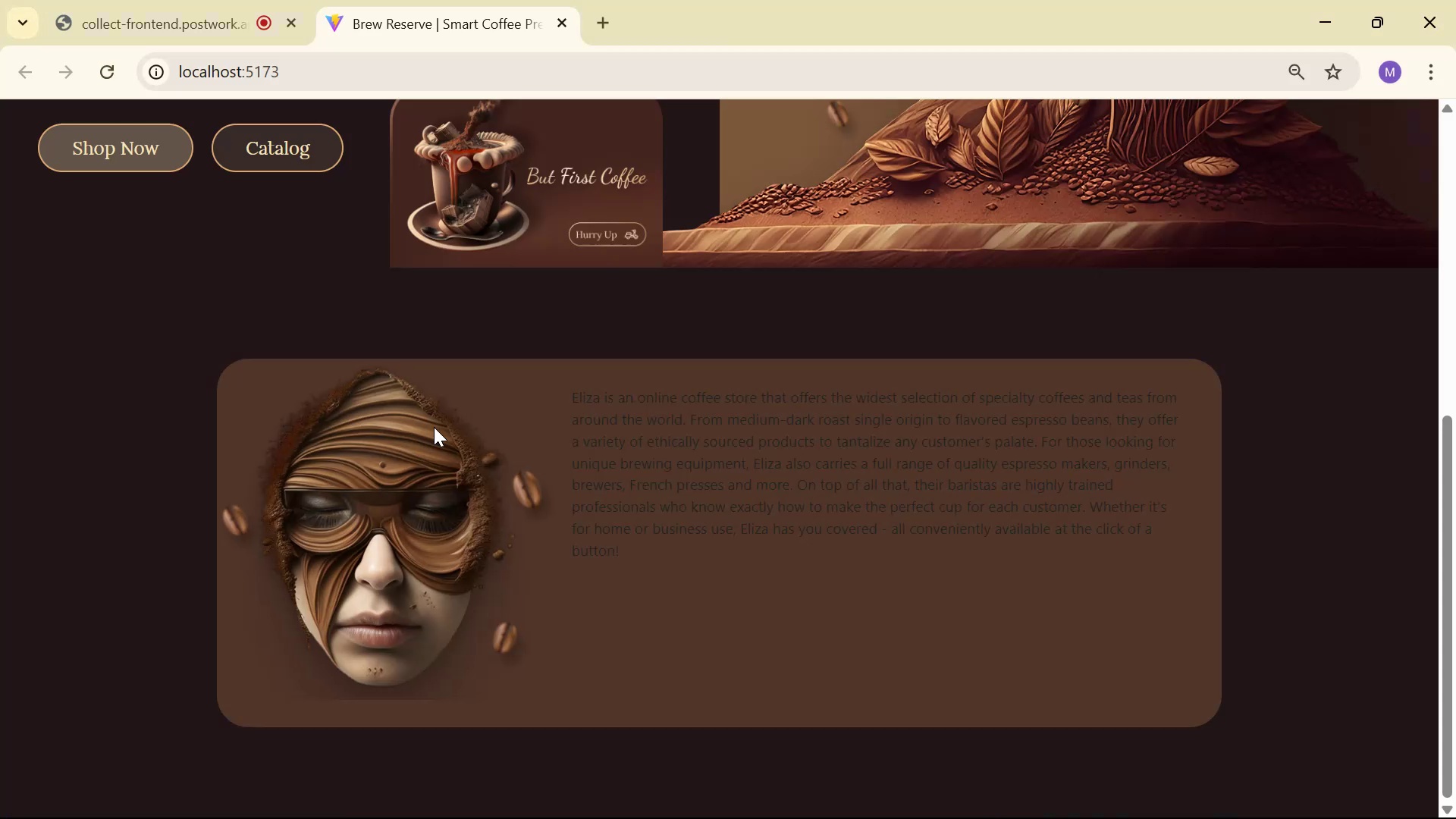 
scroll: coordinate [516, 397], scroll_direction: down, amount: 2.0
 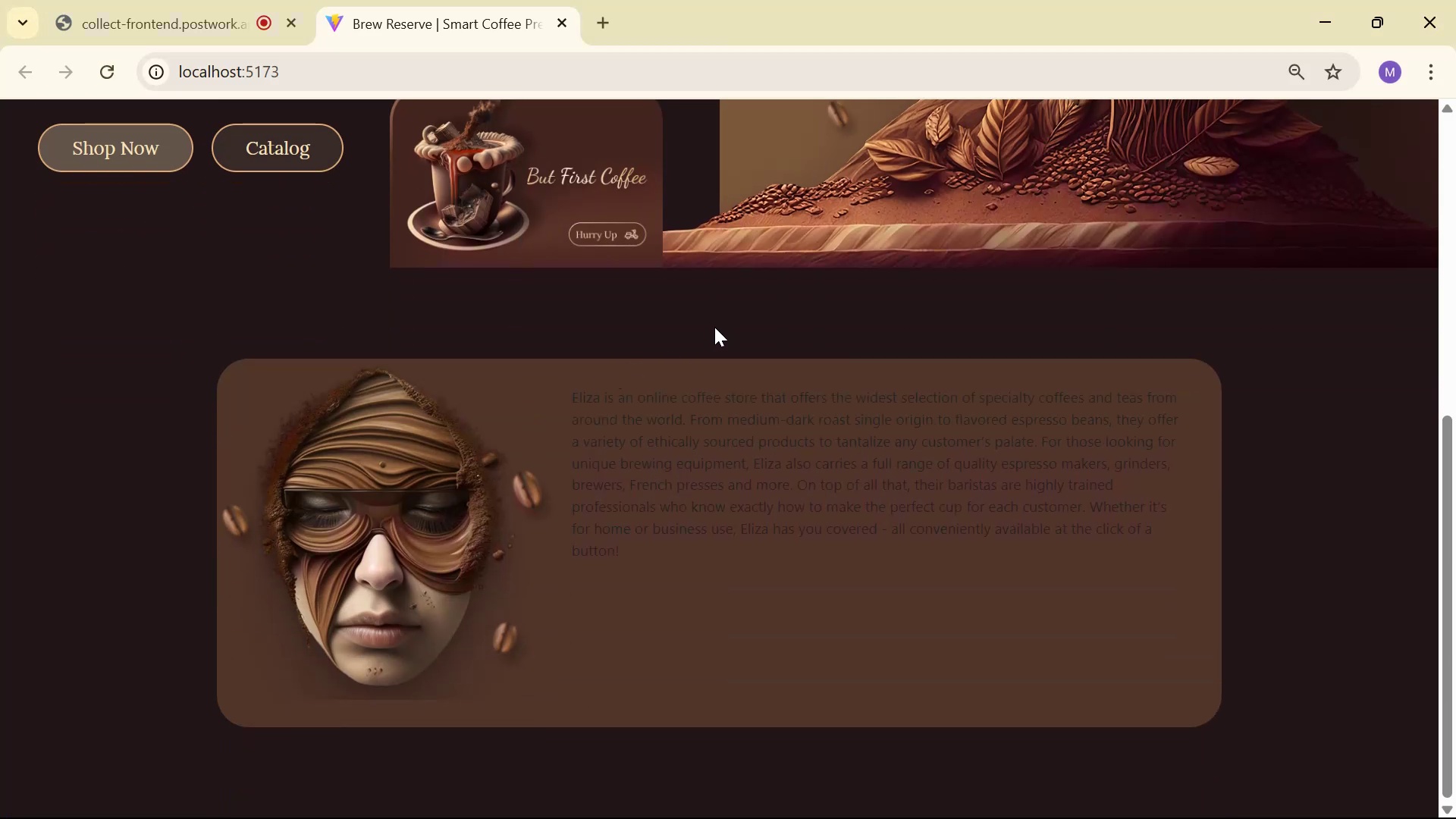 
wait(6.66)
 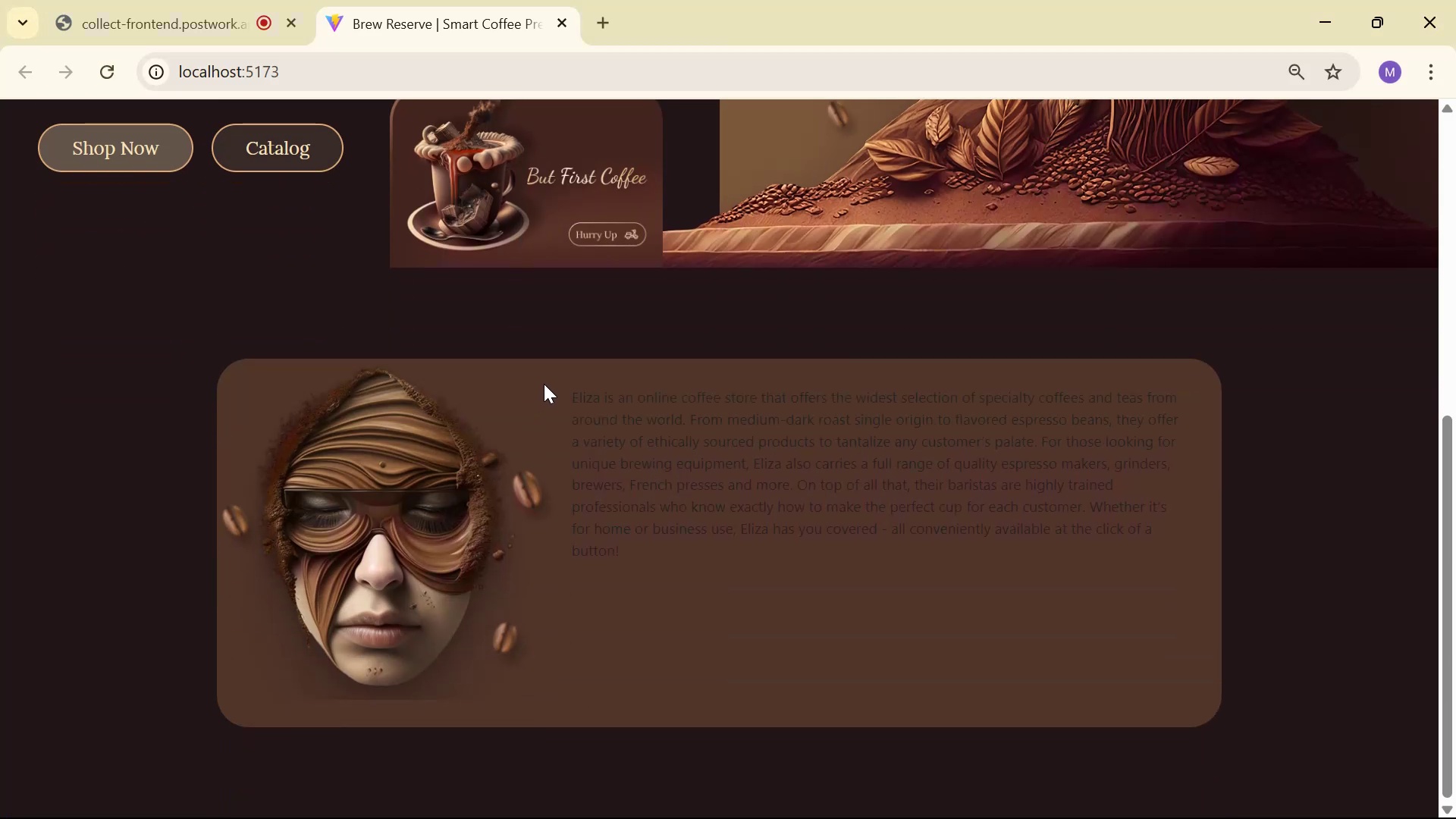 
key(Alt+AltLeft)
 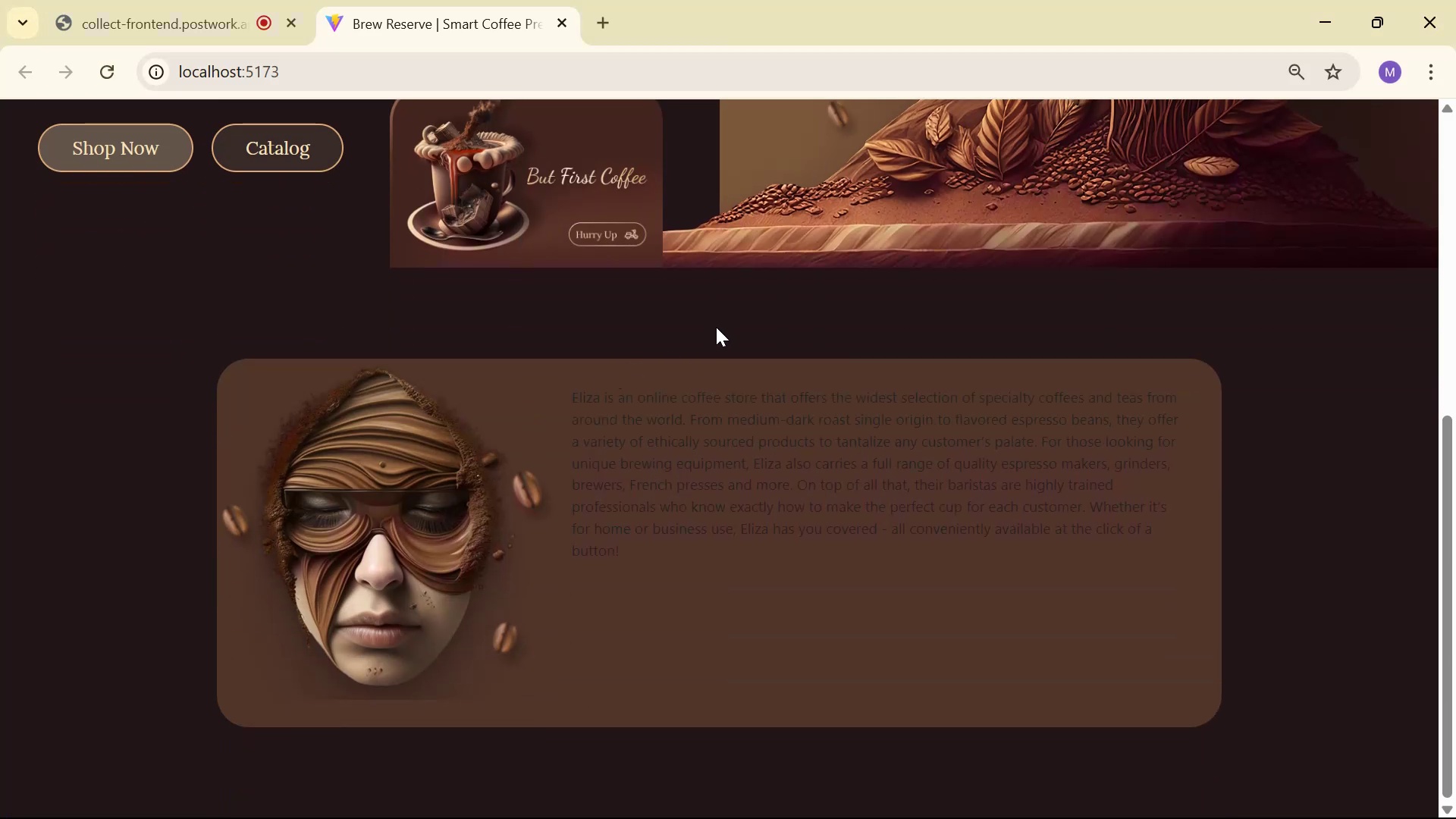 
key(Alt+Tab)
 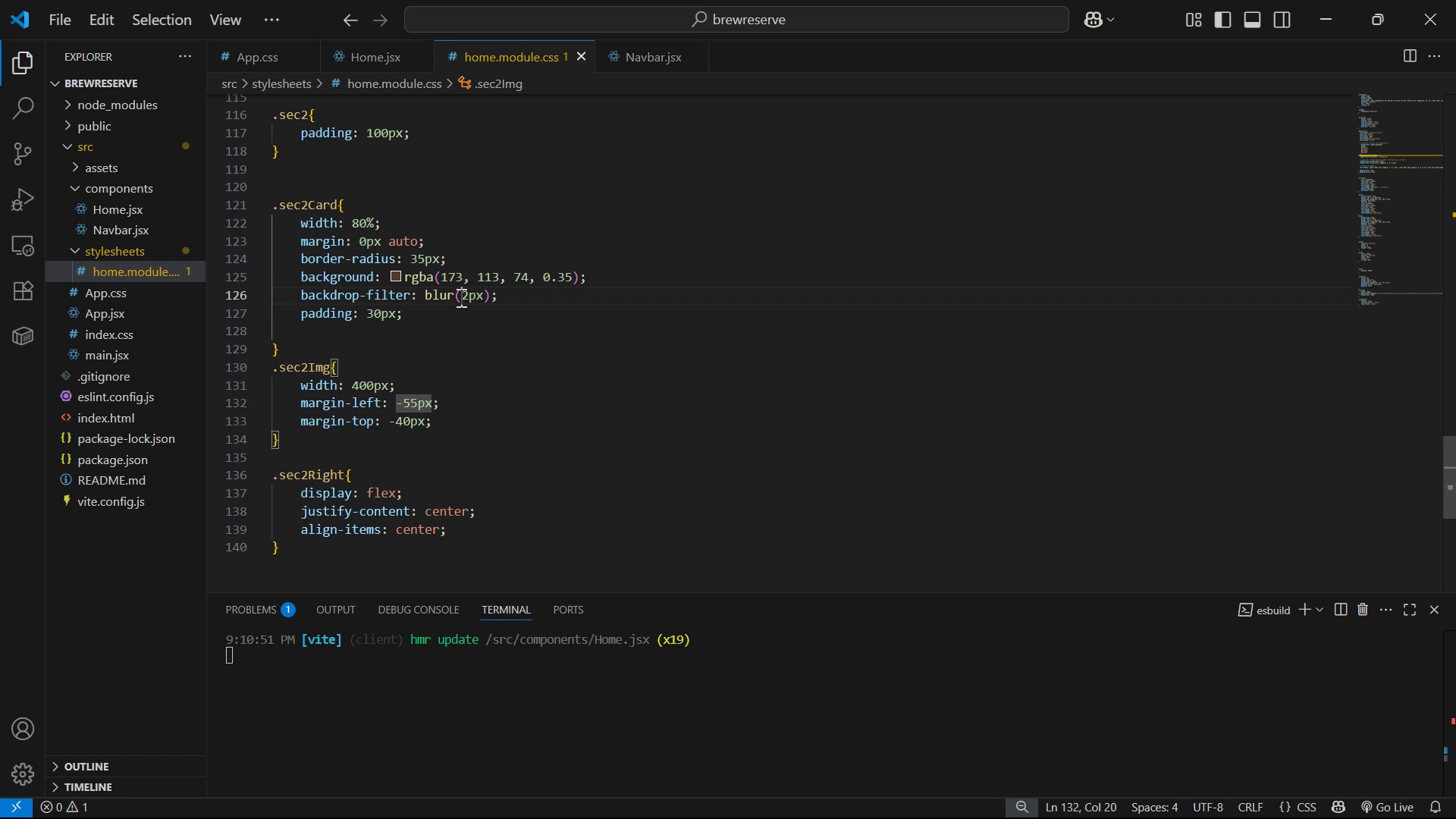 
double_click([464, 311])
 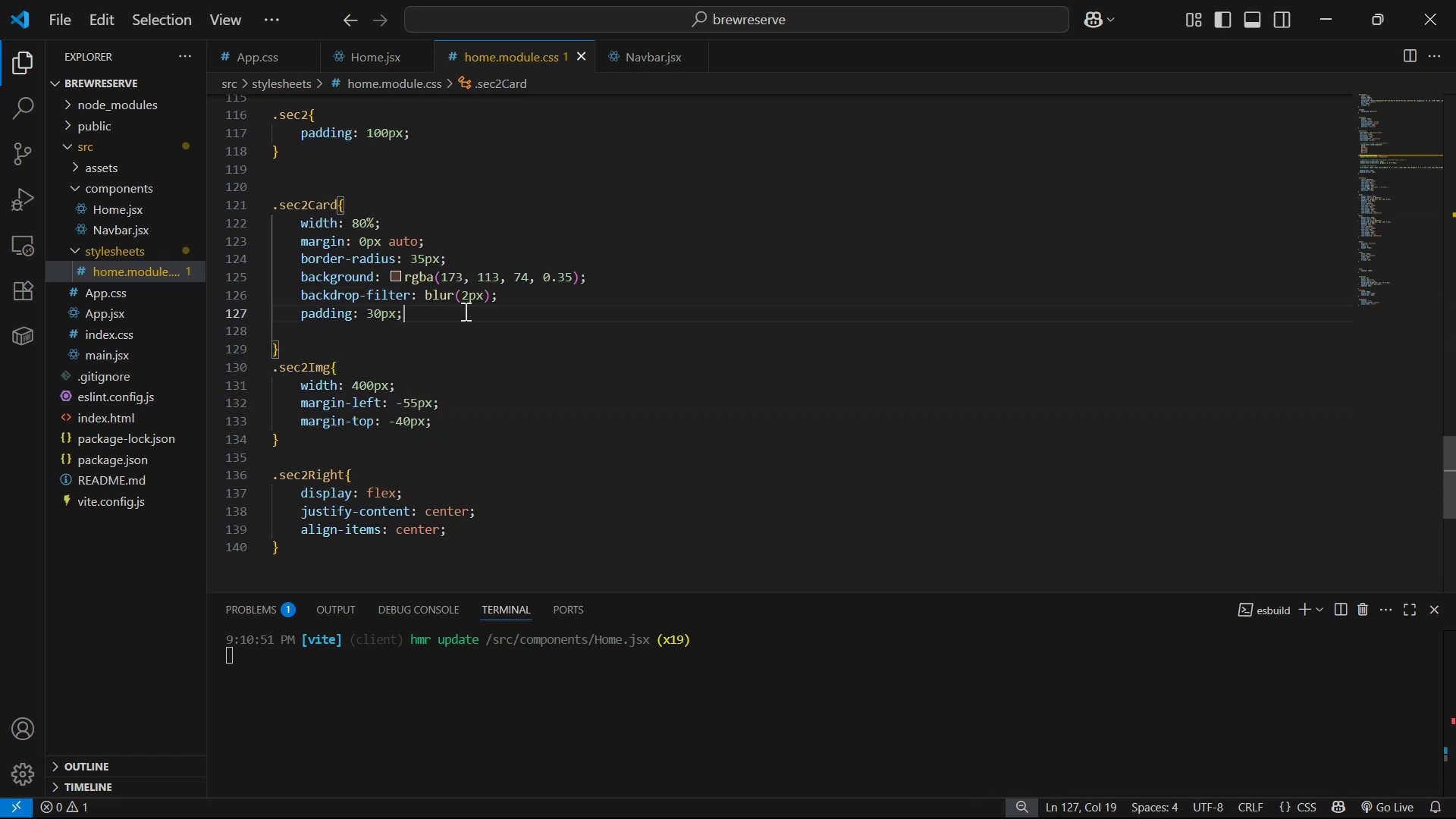 
key(Enter)
 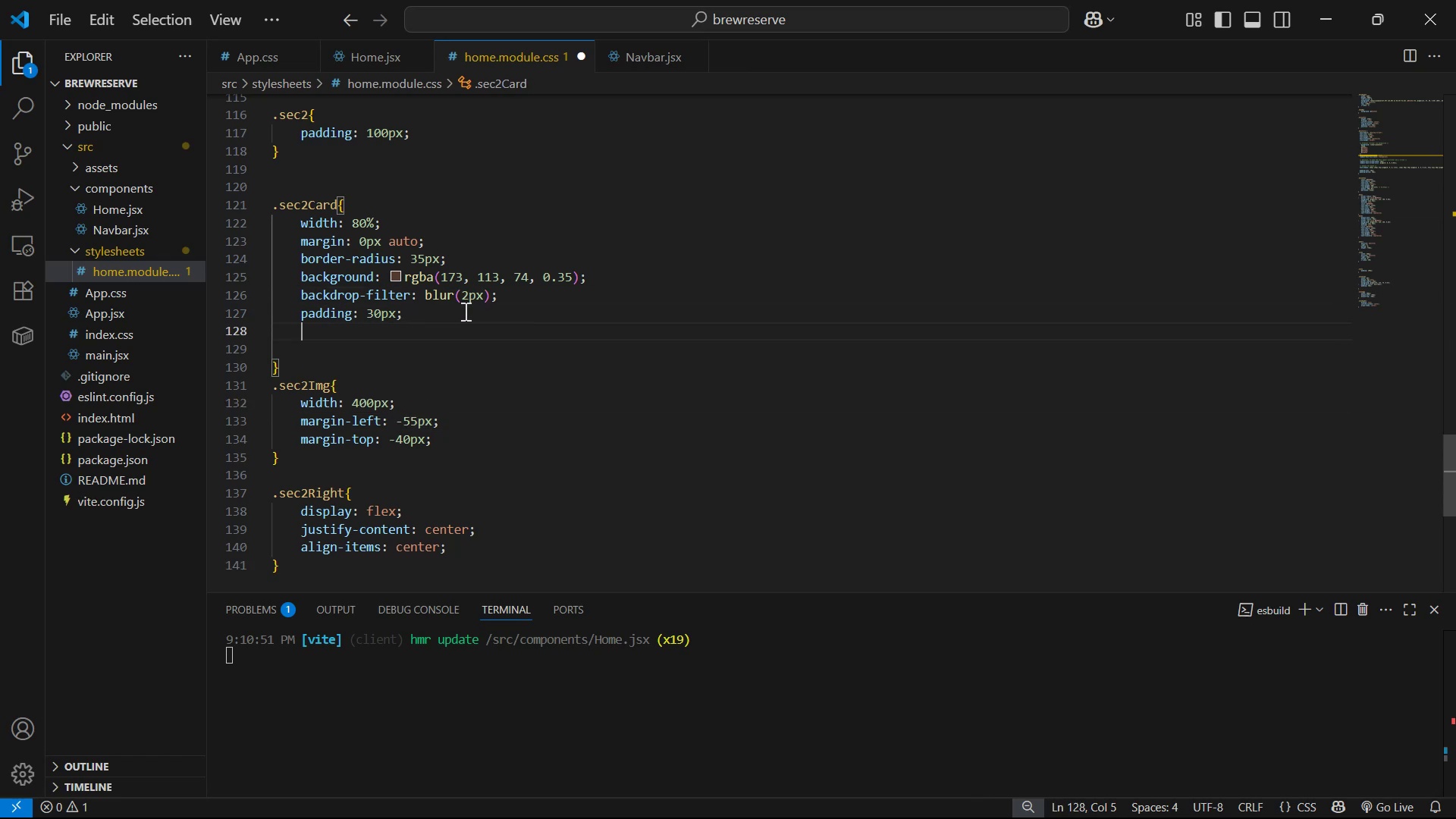 
type(pa)
 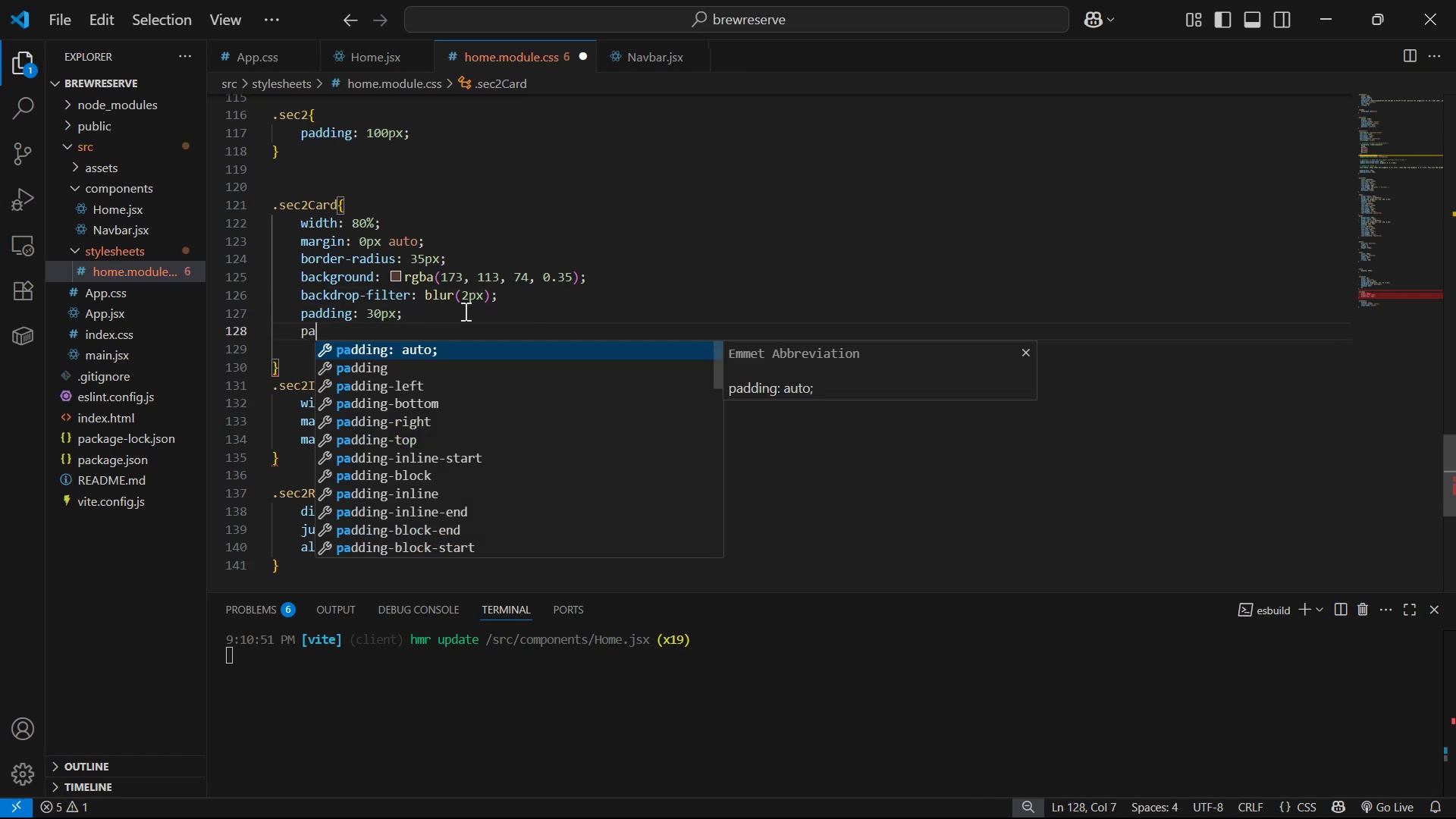 
key(ArrowDown)
 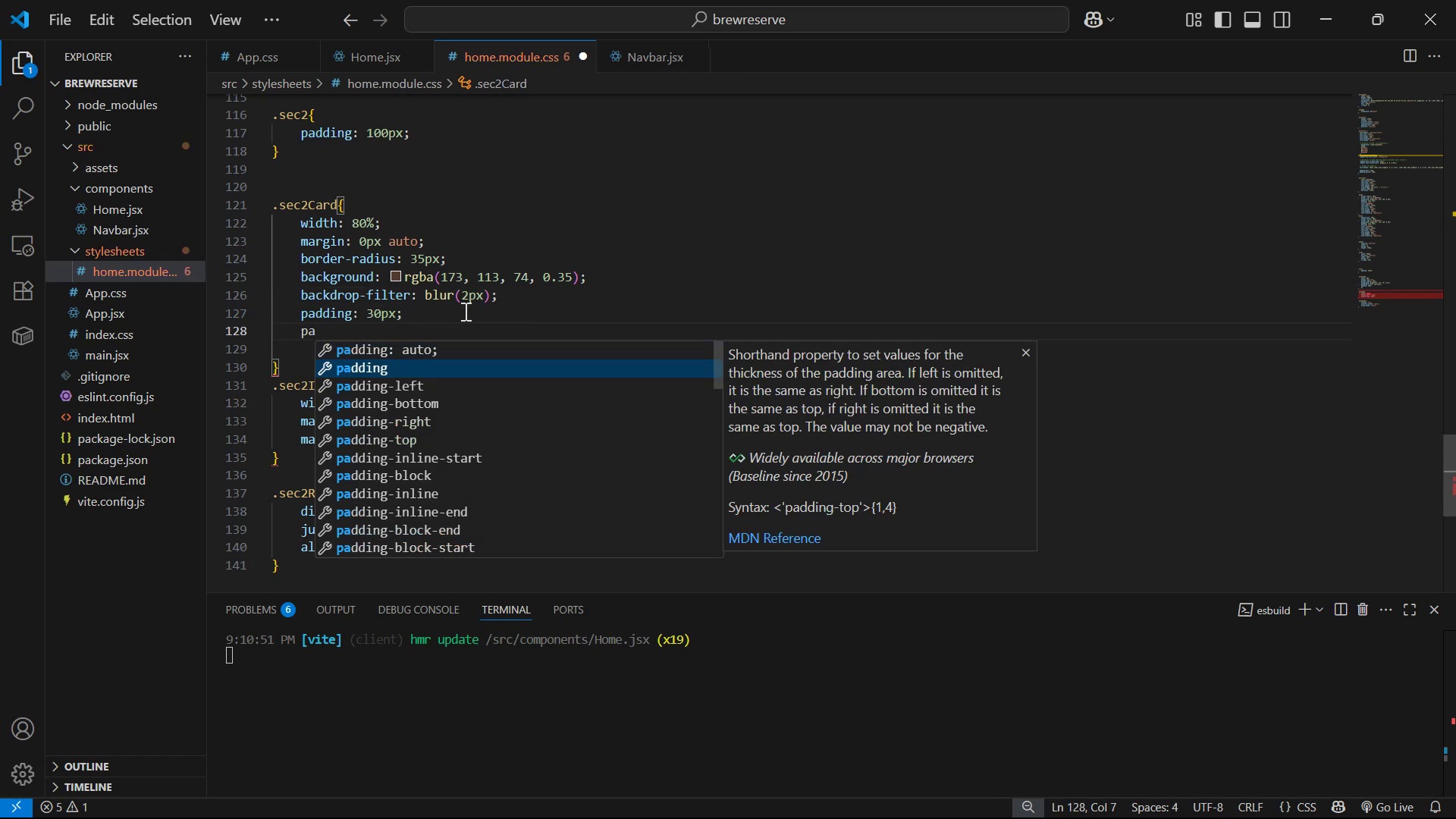 
key(ArrowDown)
 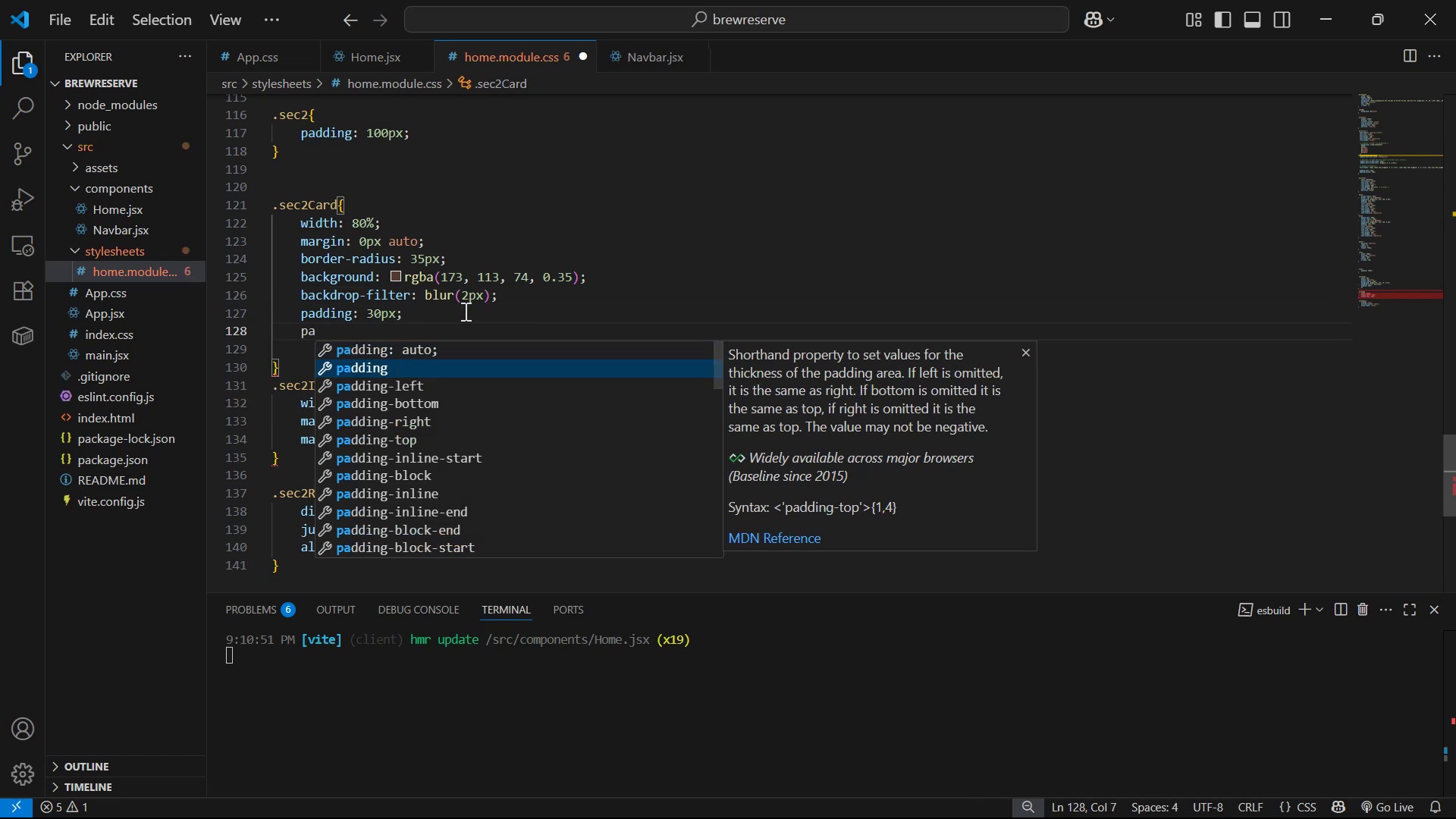 
key(ArrowDown)
 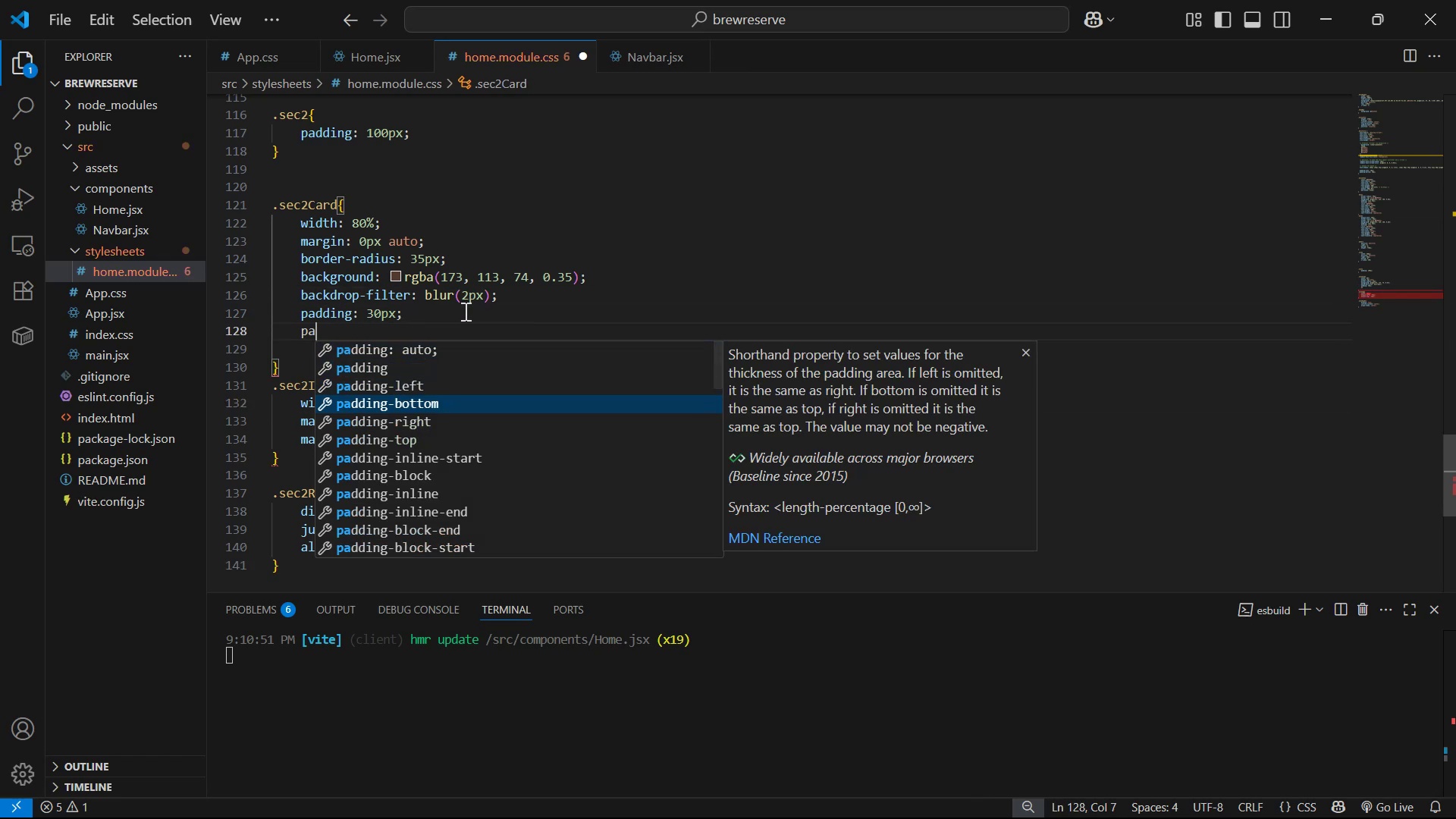 
key(Enter)
 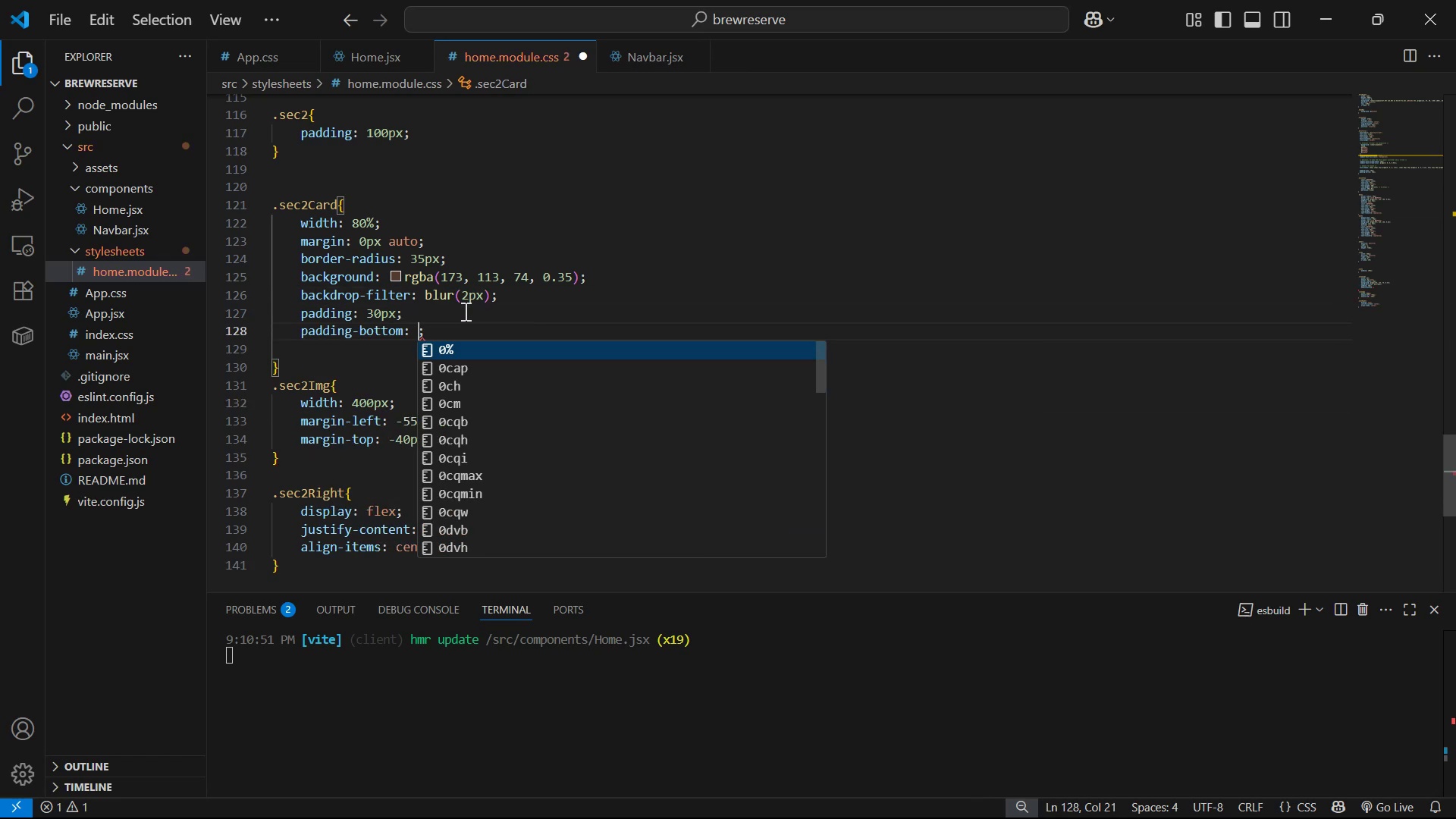 
key(0)
 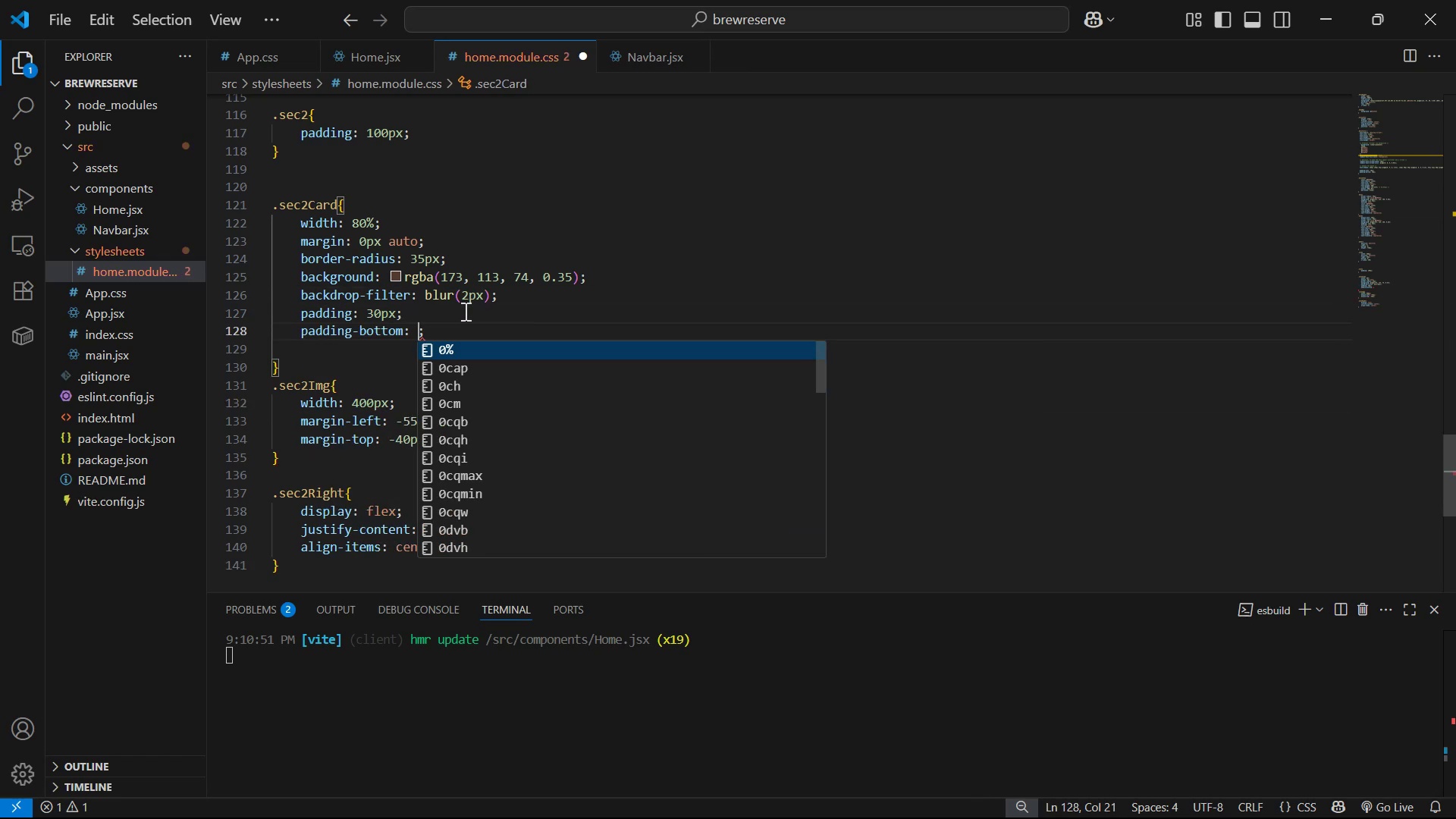 
key(Control+ControlLeft)
 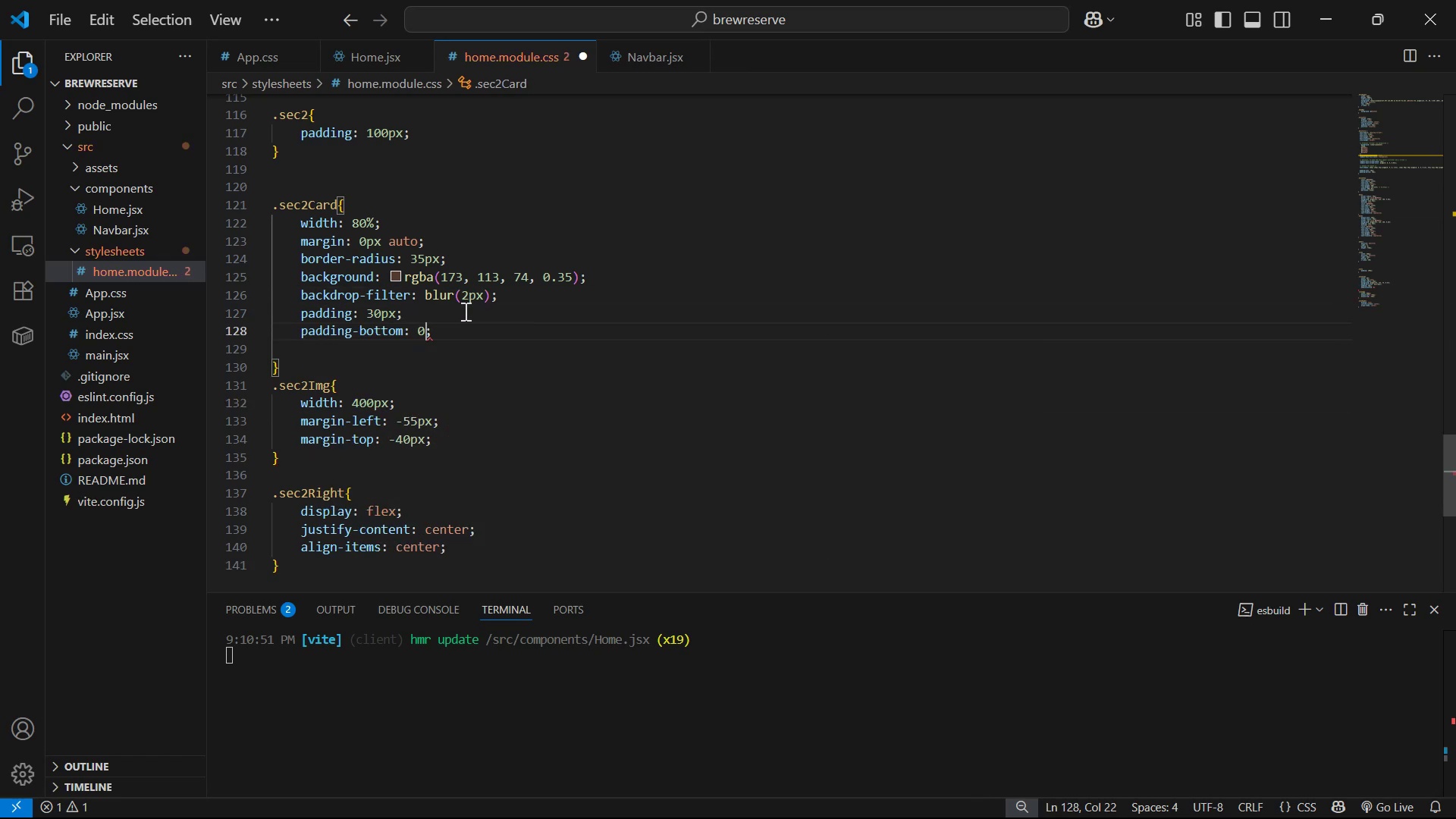 
key(Control+S)
 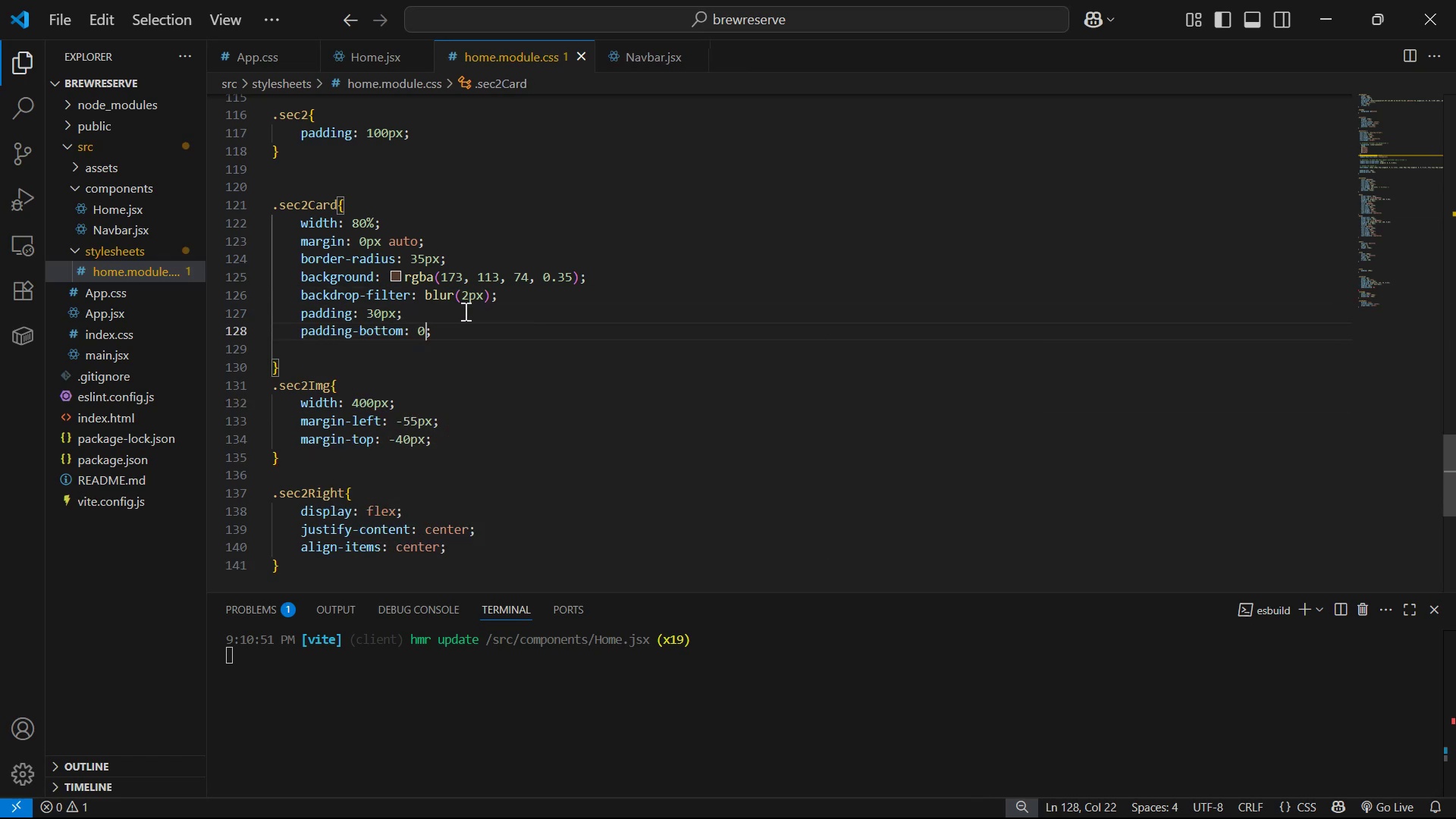 
key(Alt+AltLeft)
 